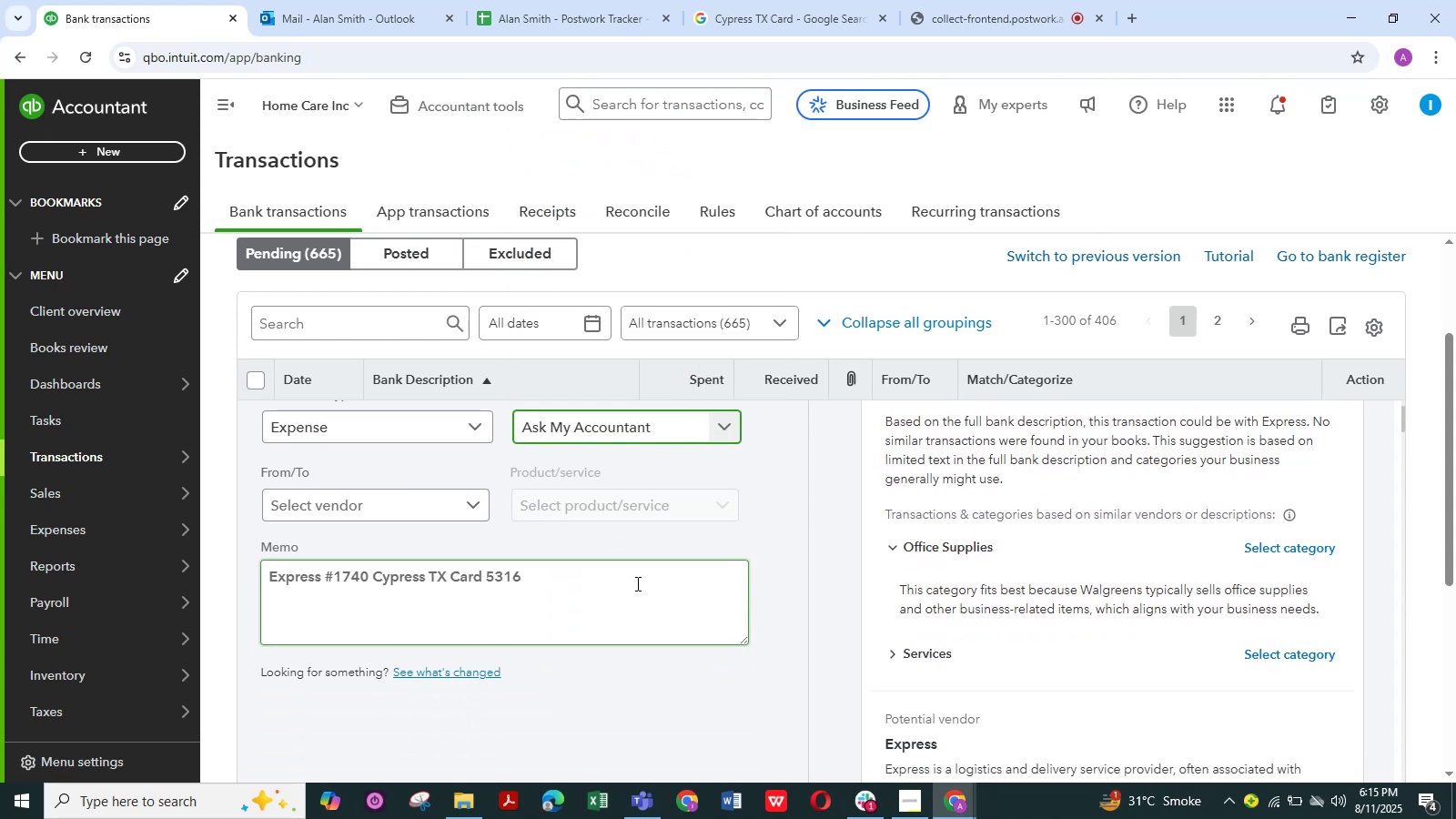 
scroll: coordinate [802, 518], scroll_direction: up, amount: 3.0
 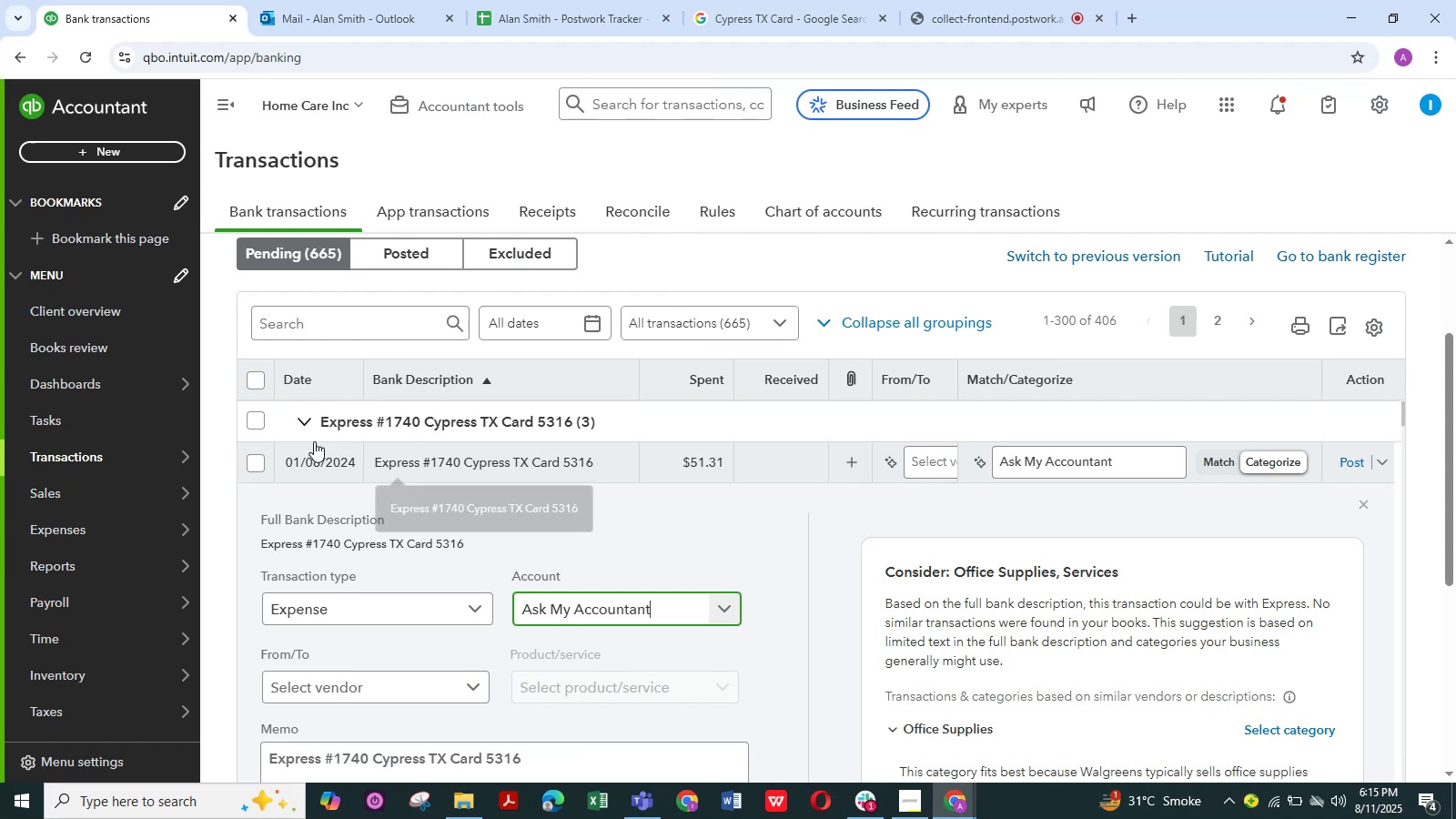 
mouse_move([274, 441])
 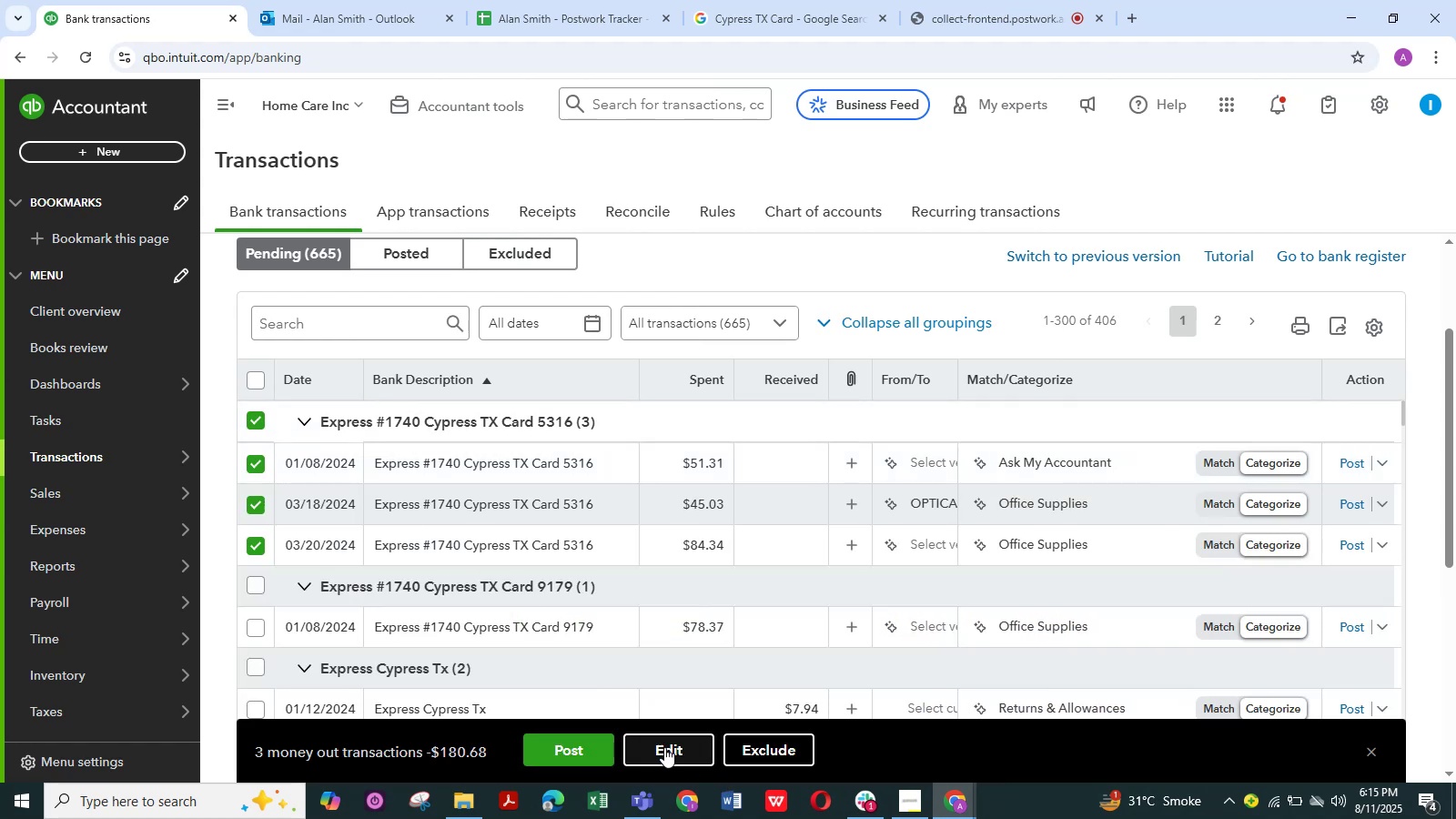 
left_click([664, 747])
 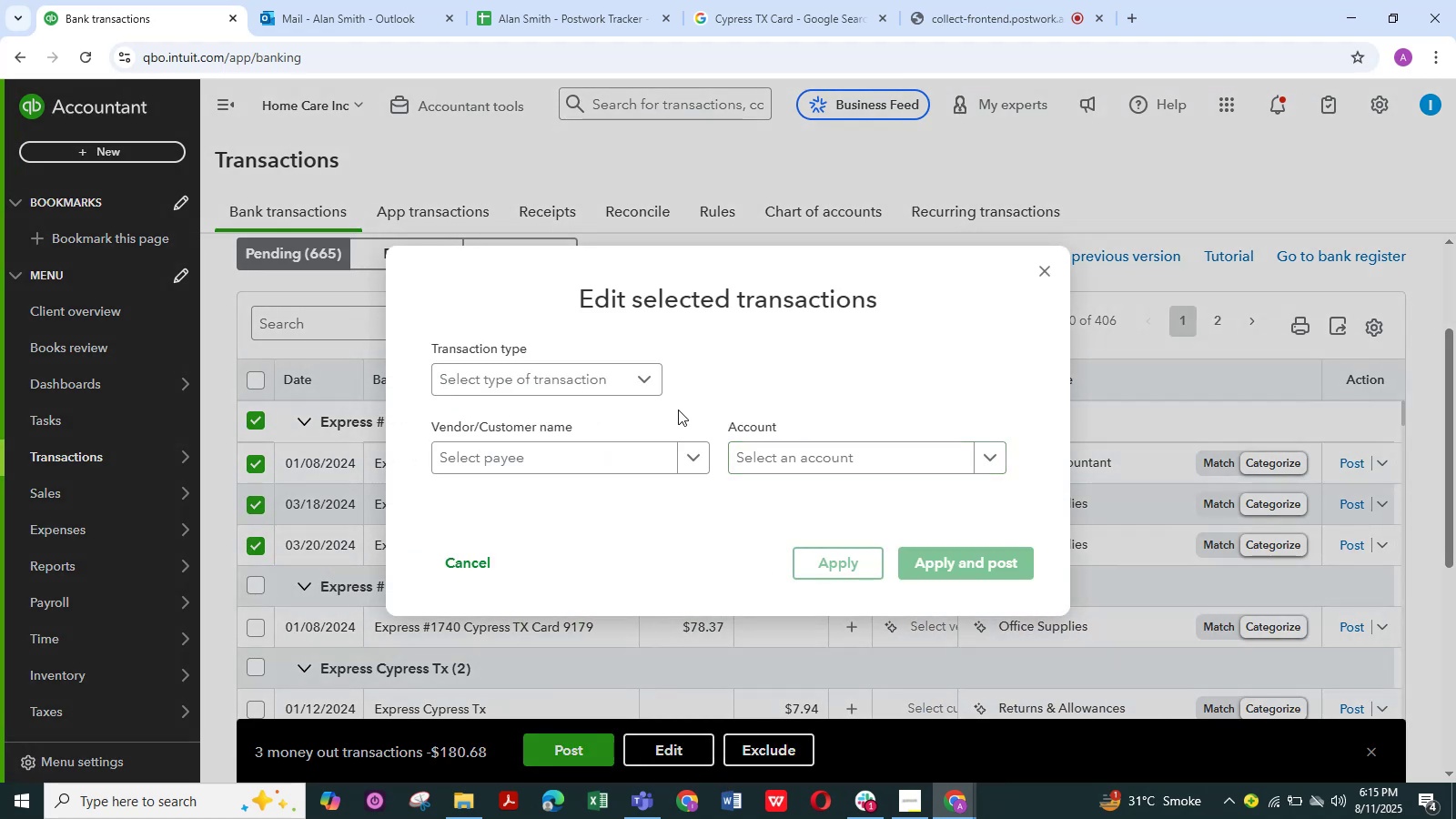 
left_click_drag(start_coordinate=[648, 384], to_coordinate=[652, 383])
 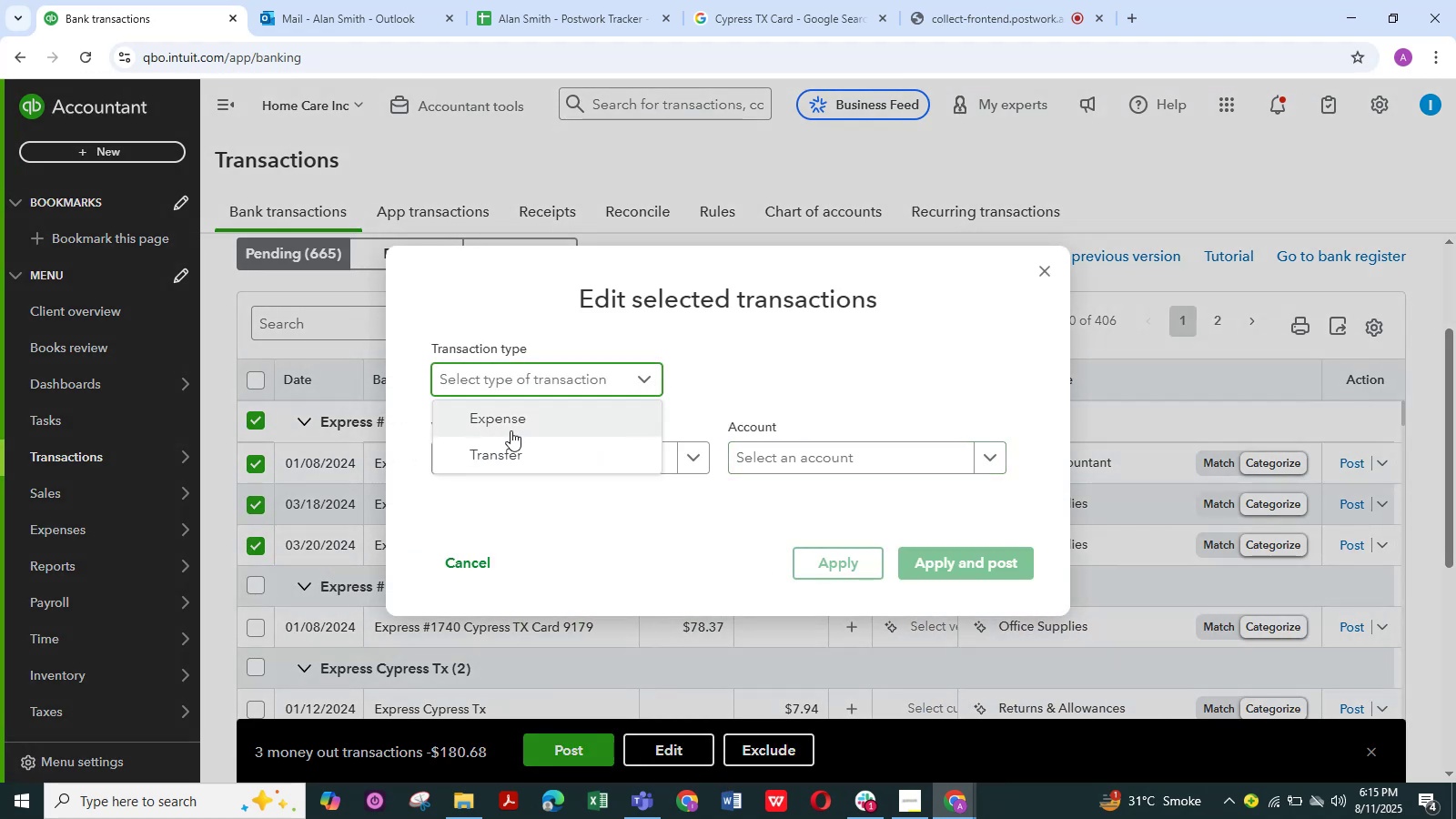 
left_click([511, 430])
 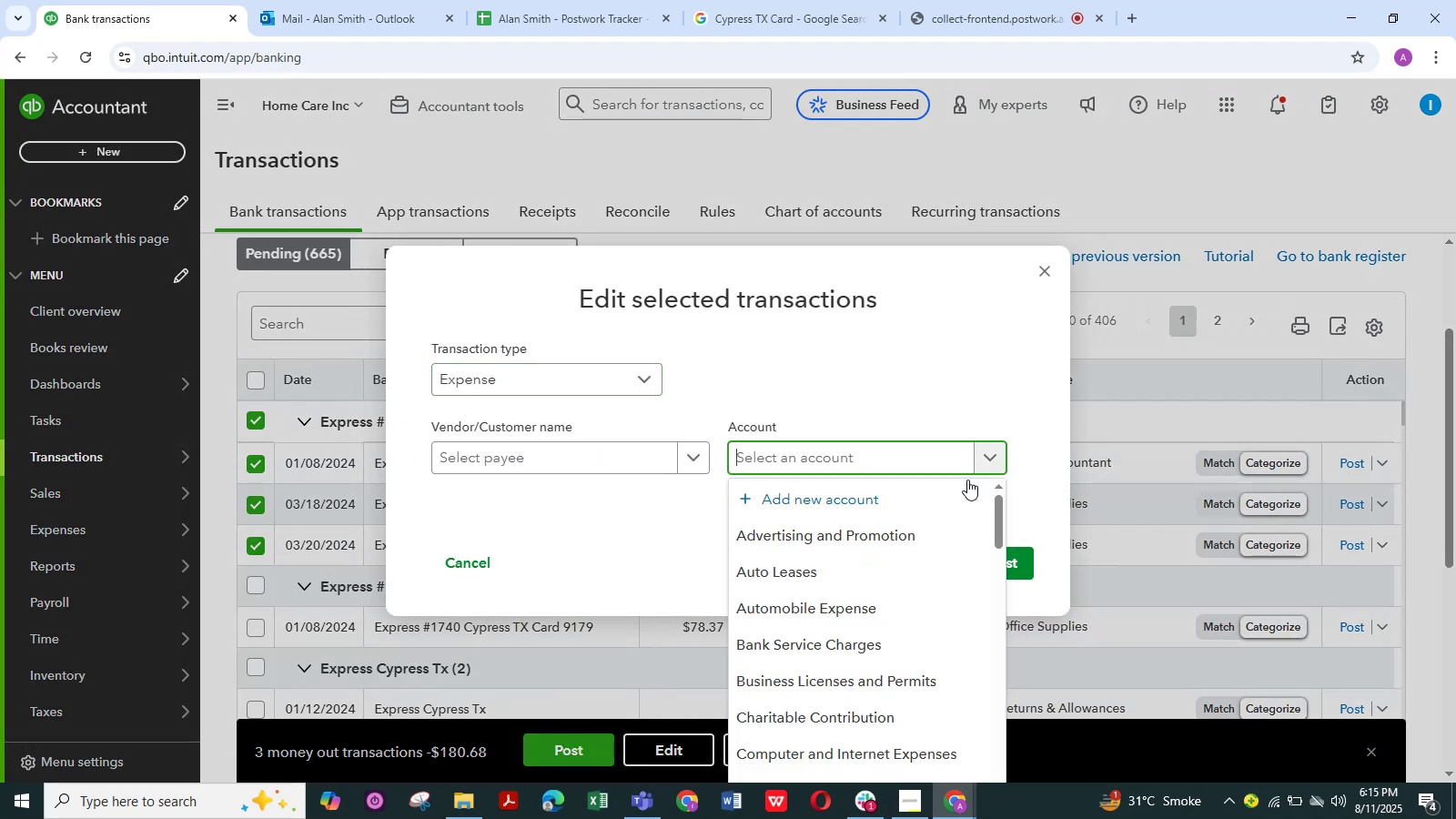 
scroll: coordinate [834, 646], scroll_direction: down, amount: 9.0
 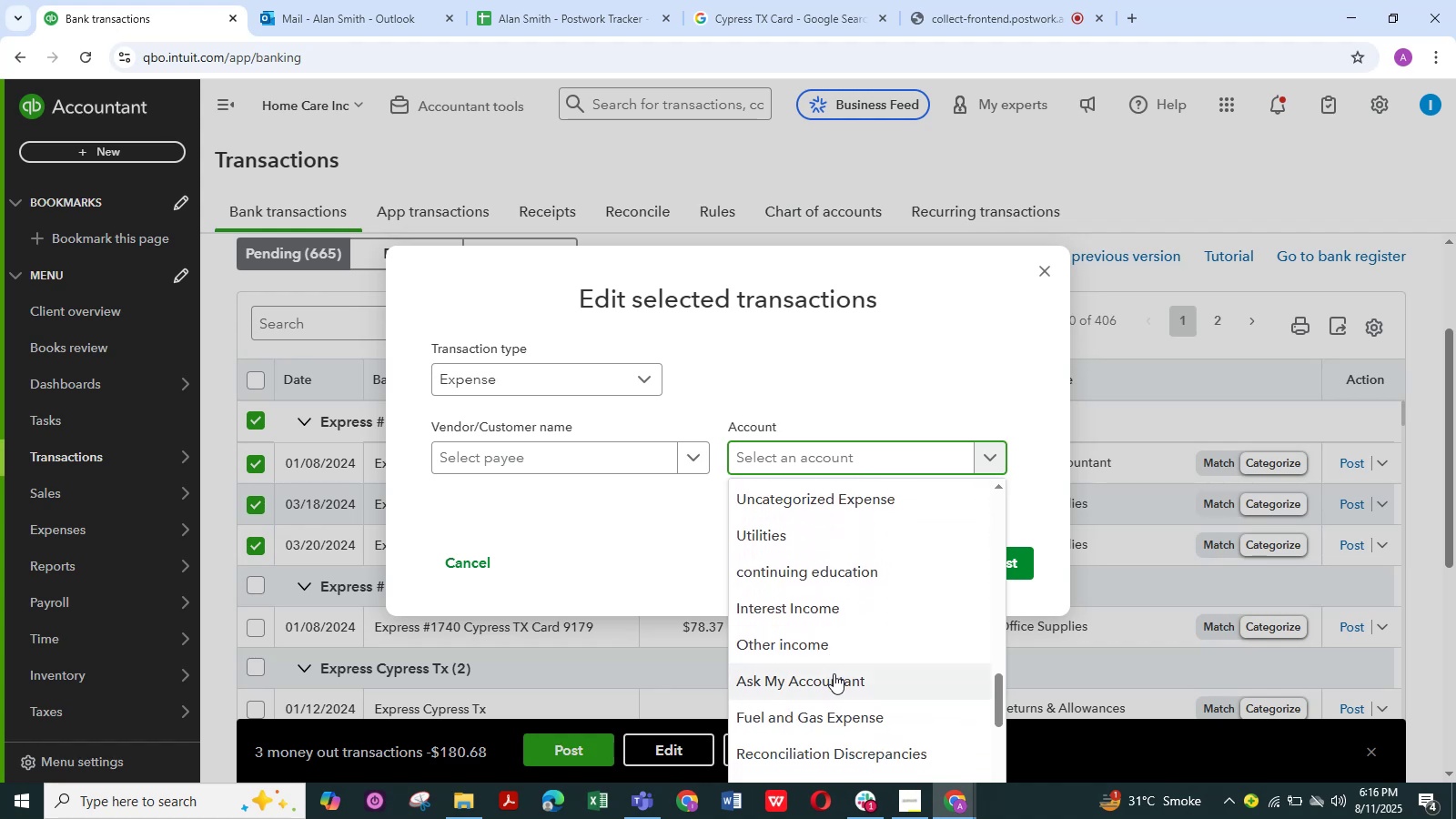 
left_click([834, 673])
 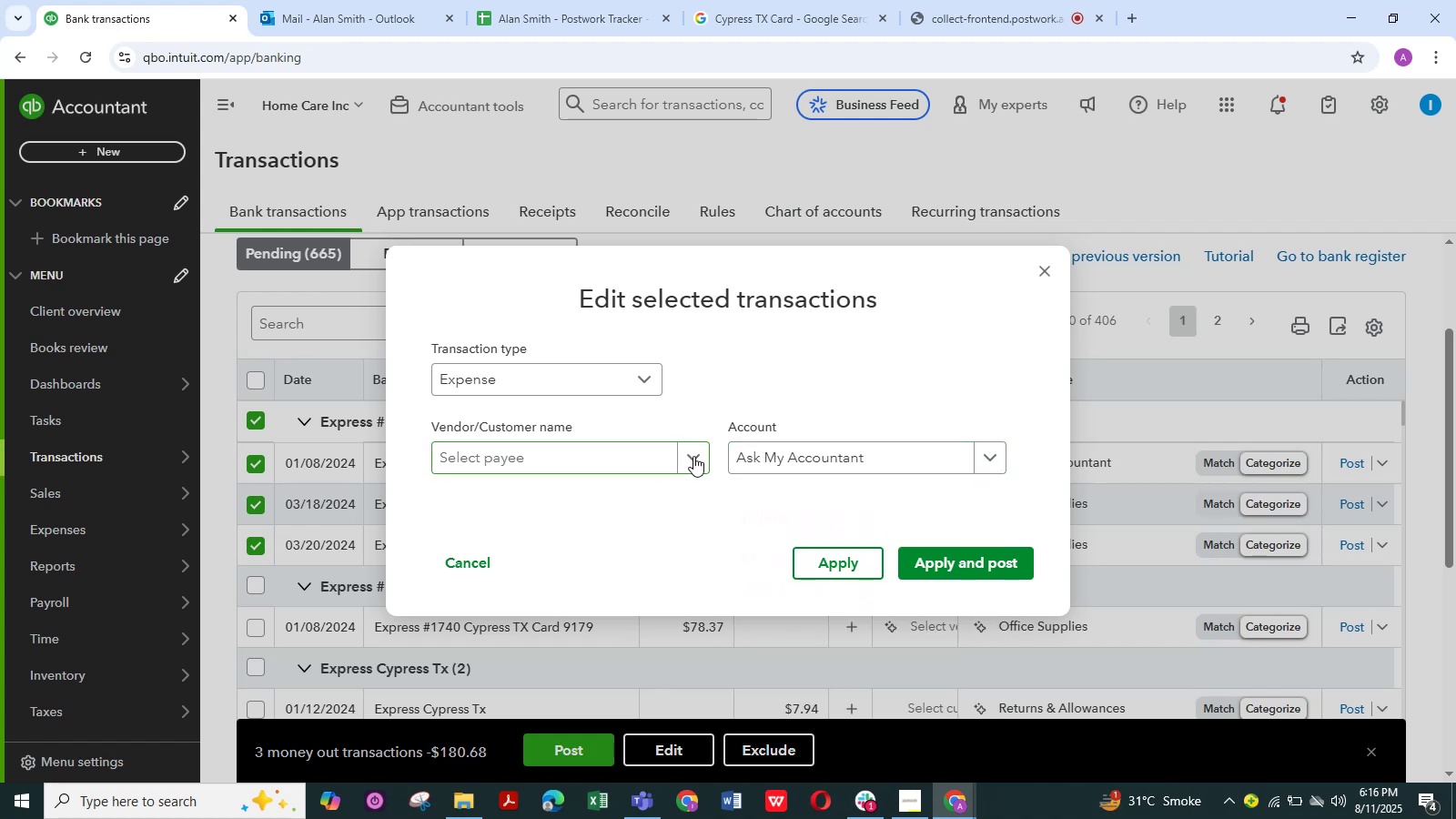 
wait(5.39)
 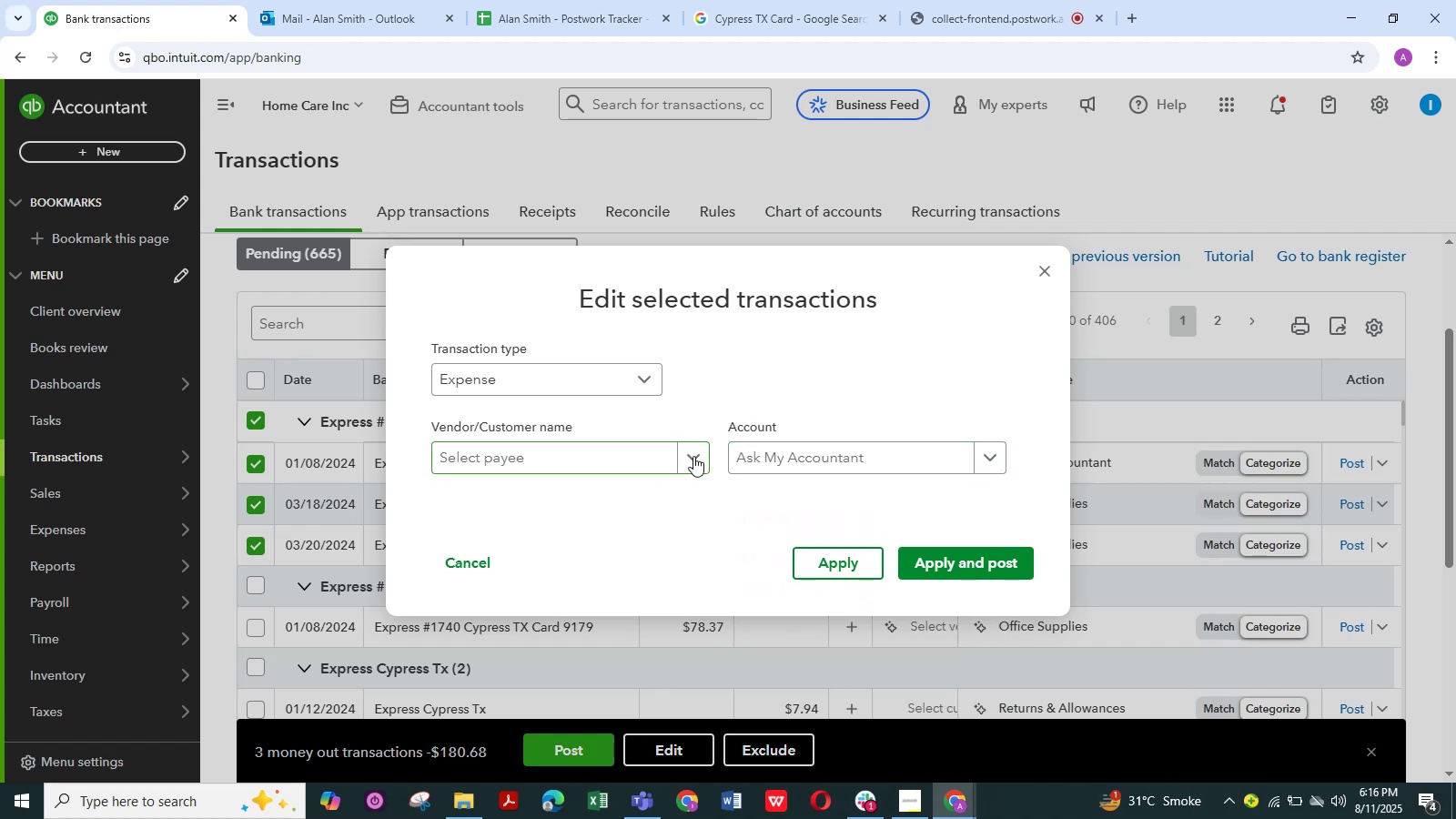 
left_click([654, 456])
 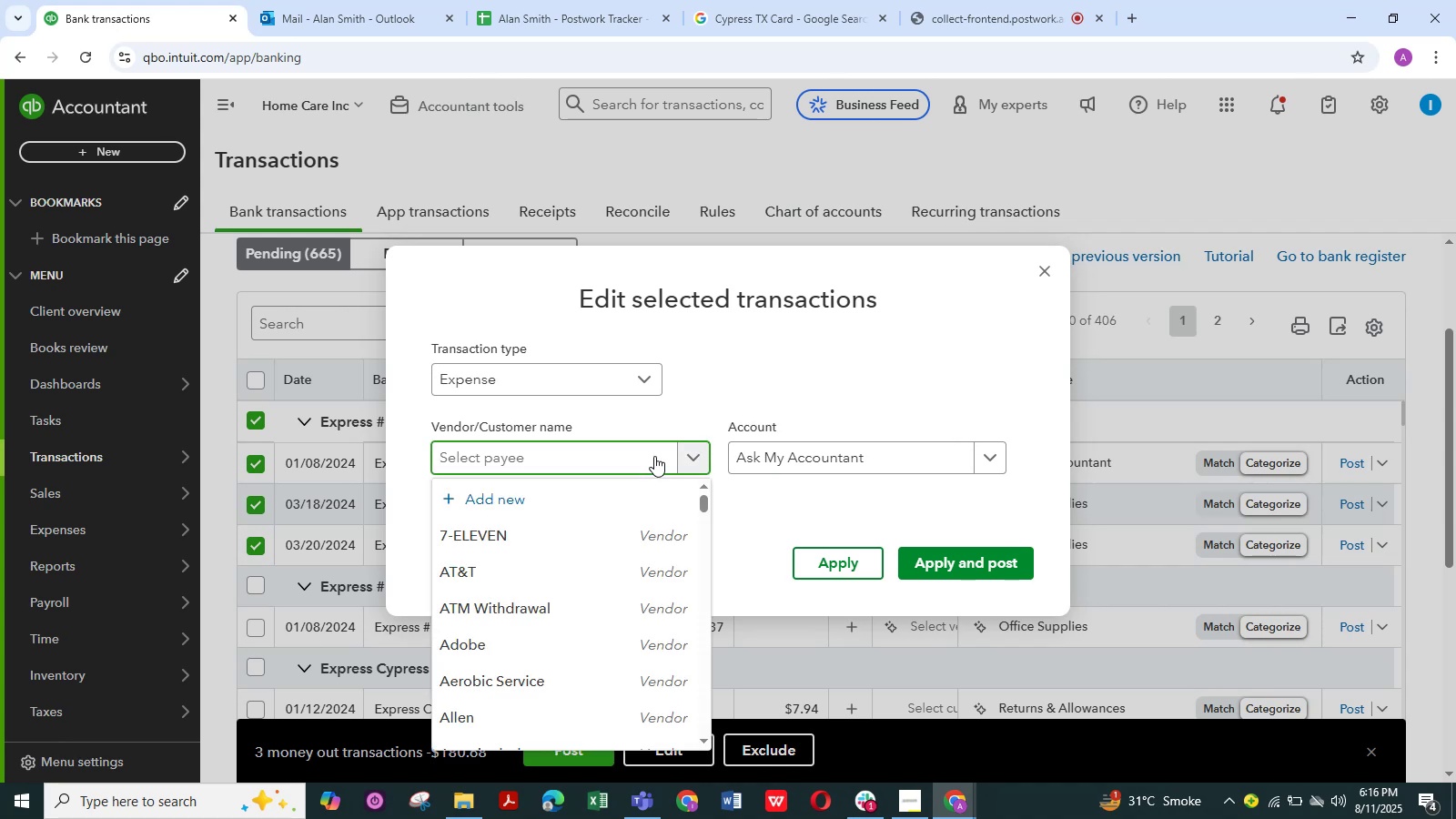 
key(Control+V)
 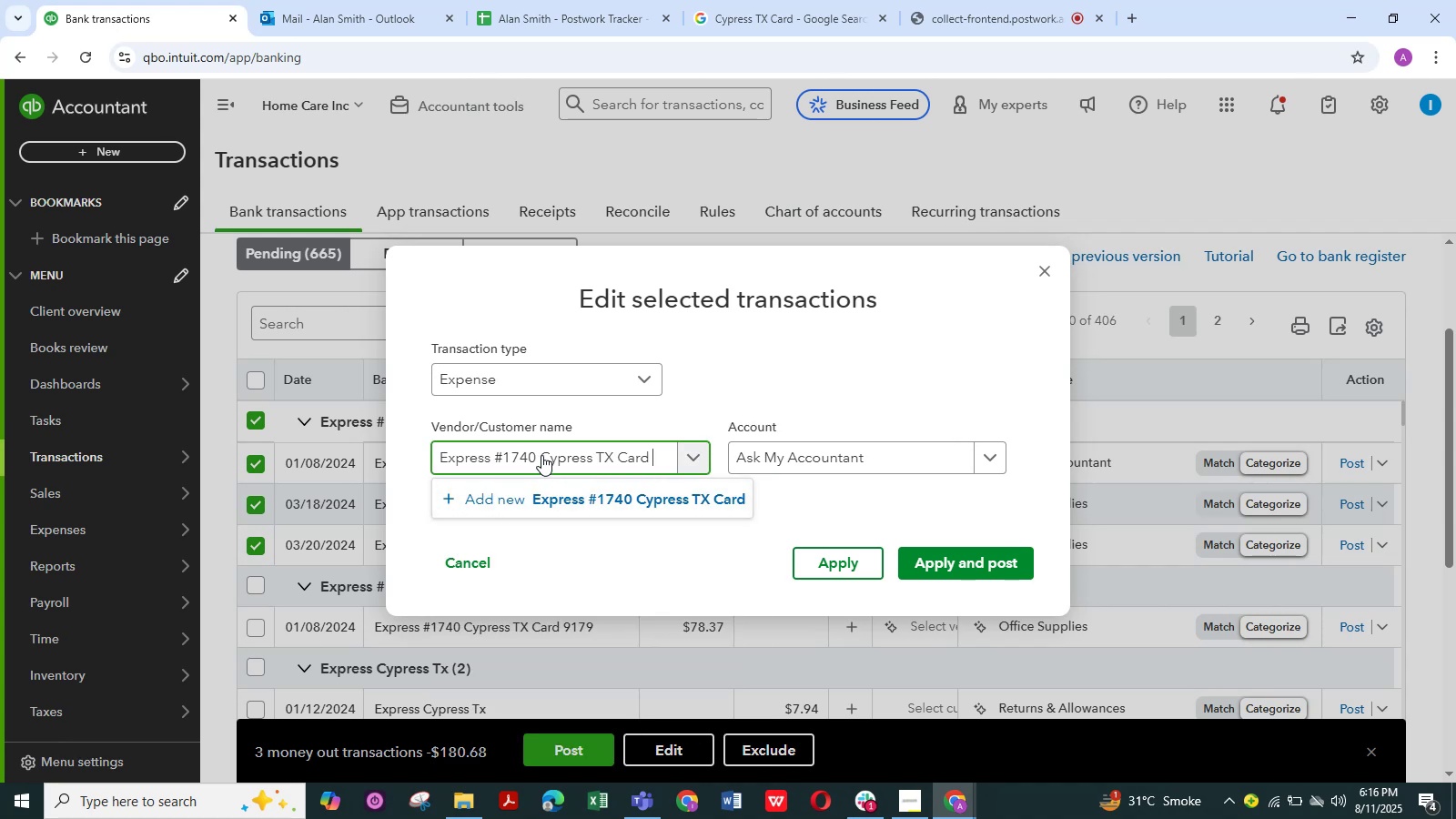 
left_click([541, 454])
 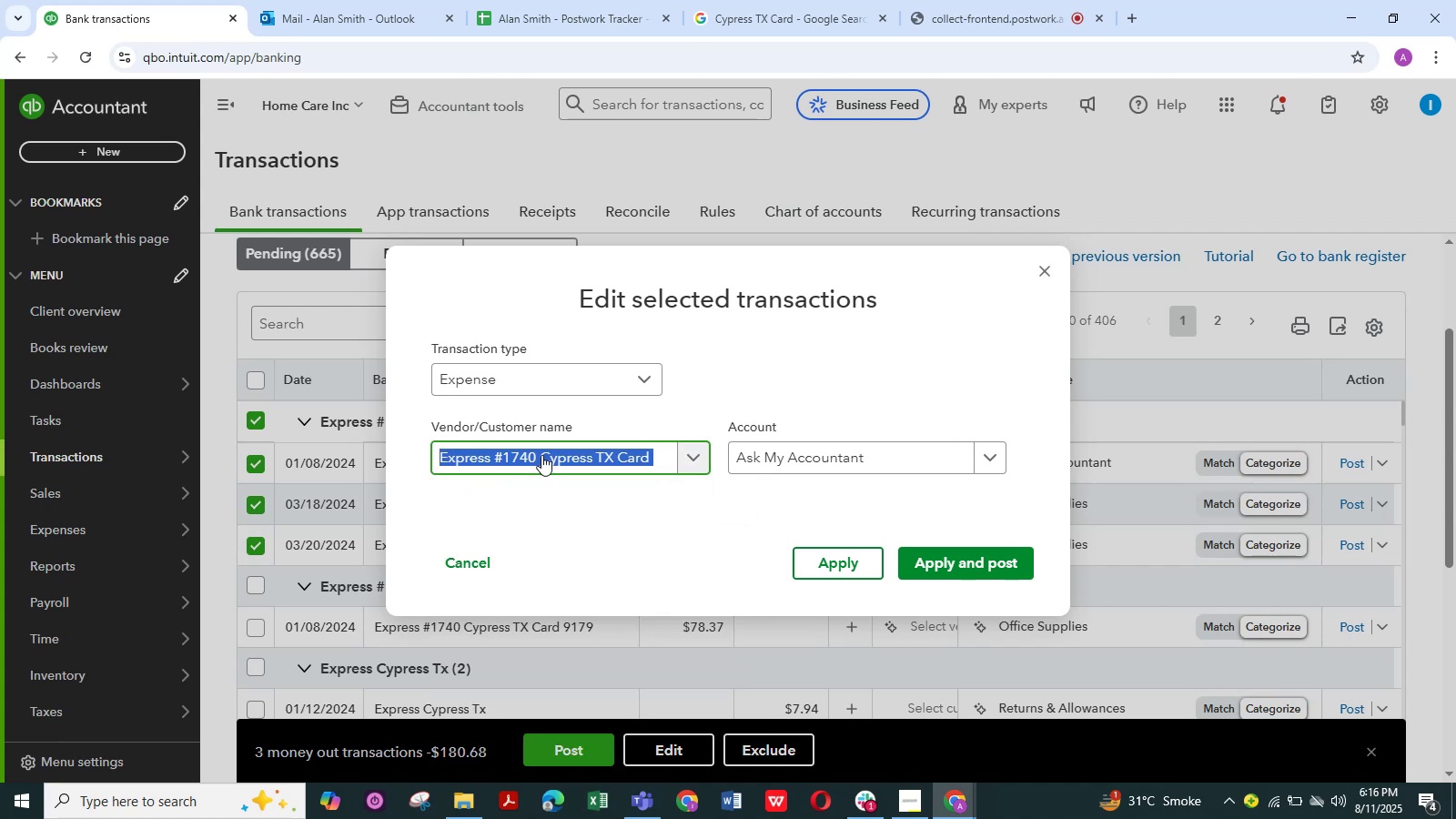 
left_click([541, 455])
 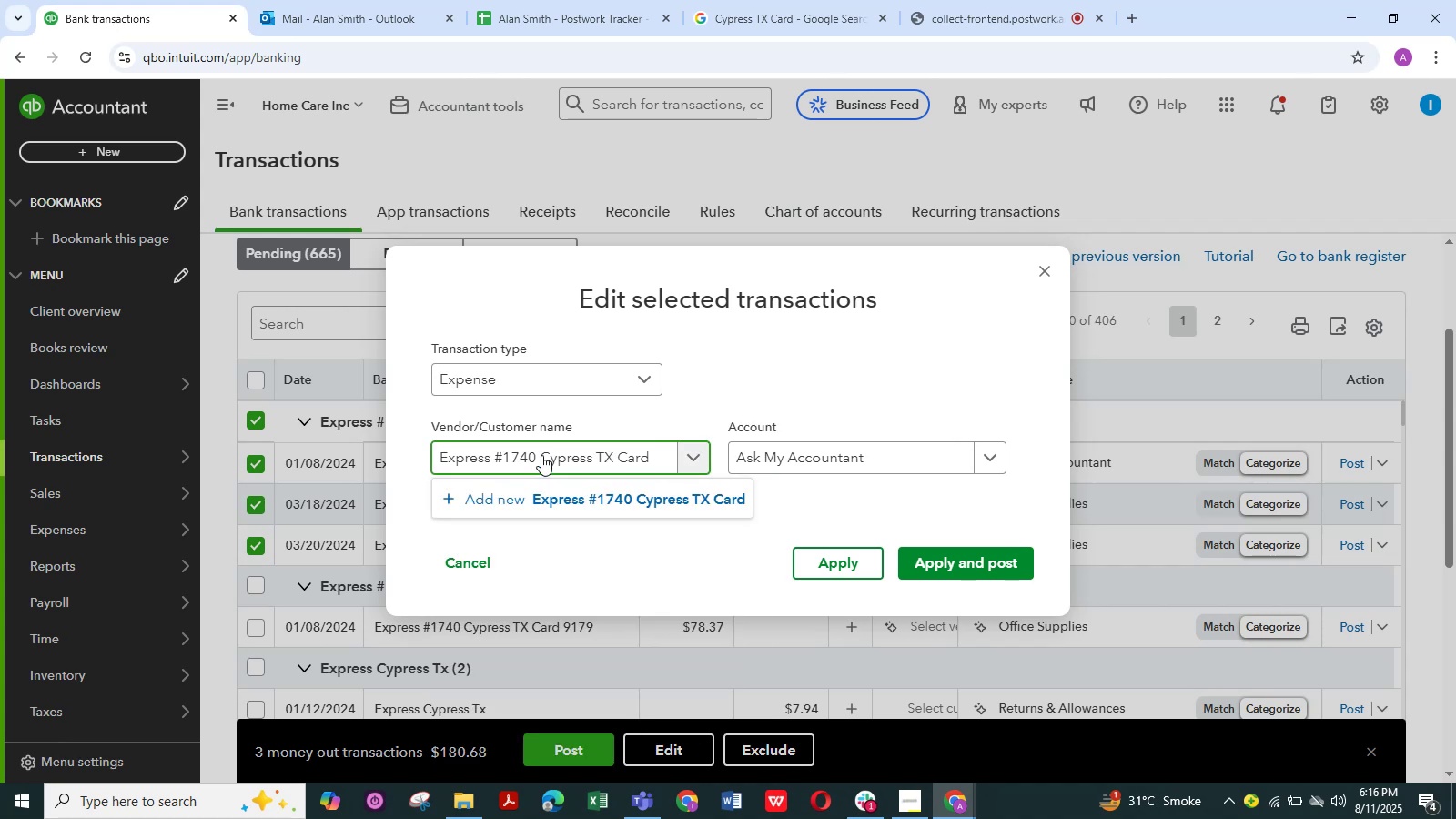 
hold_key(key=Backspace, duration=1.22)
 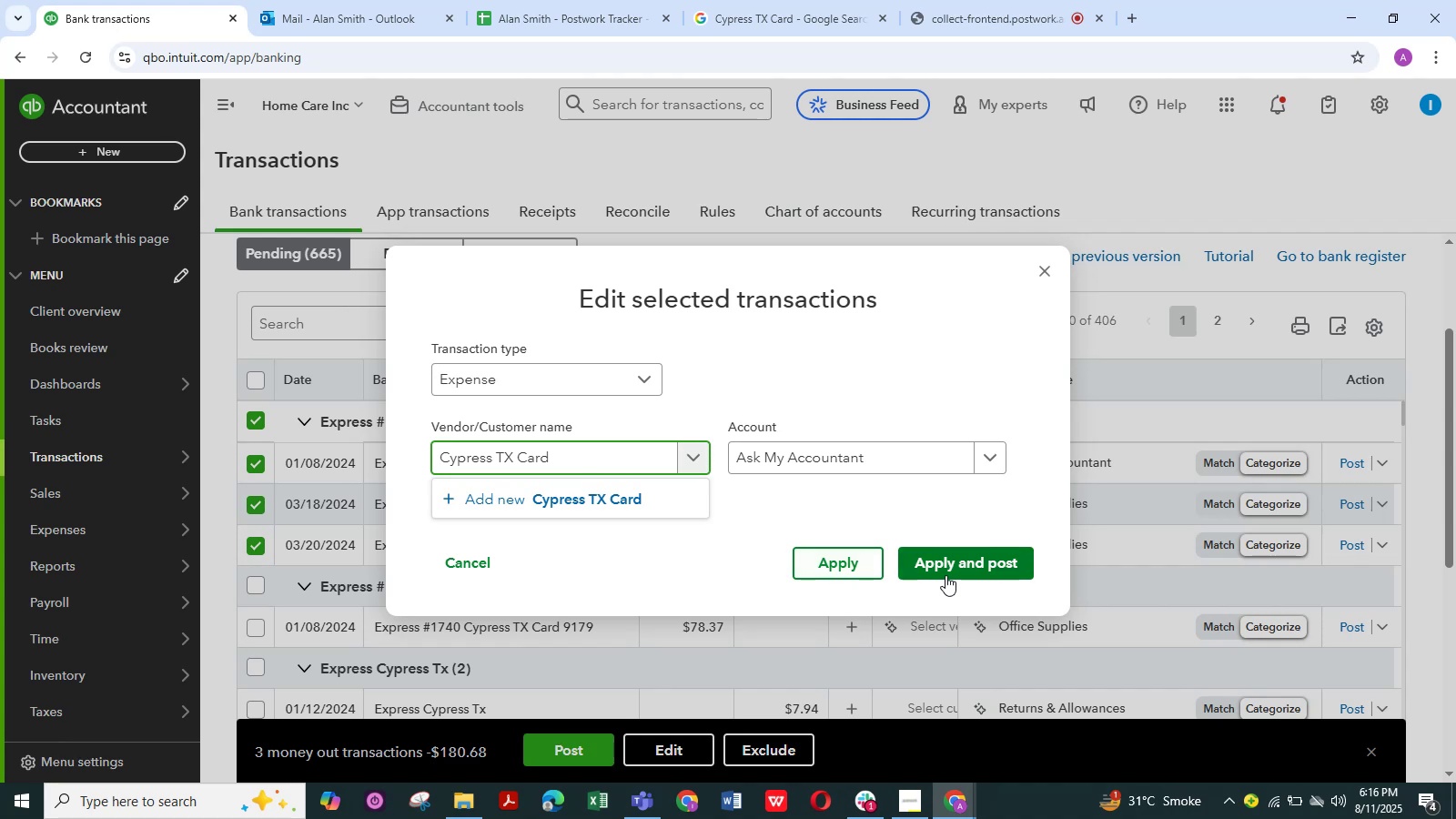 
left_click([962, 560])
 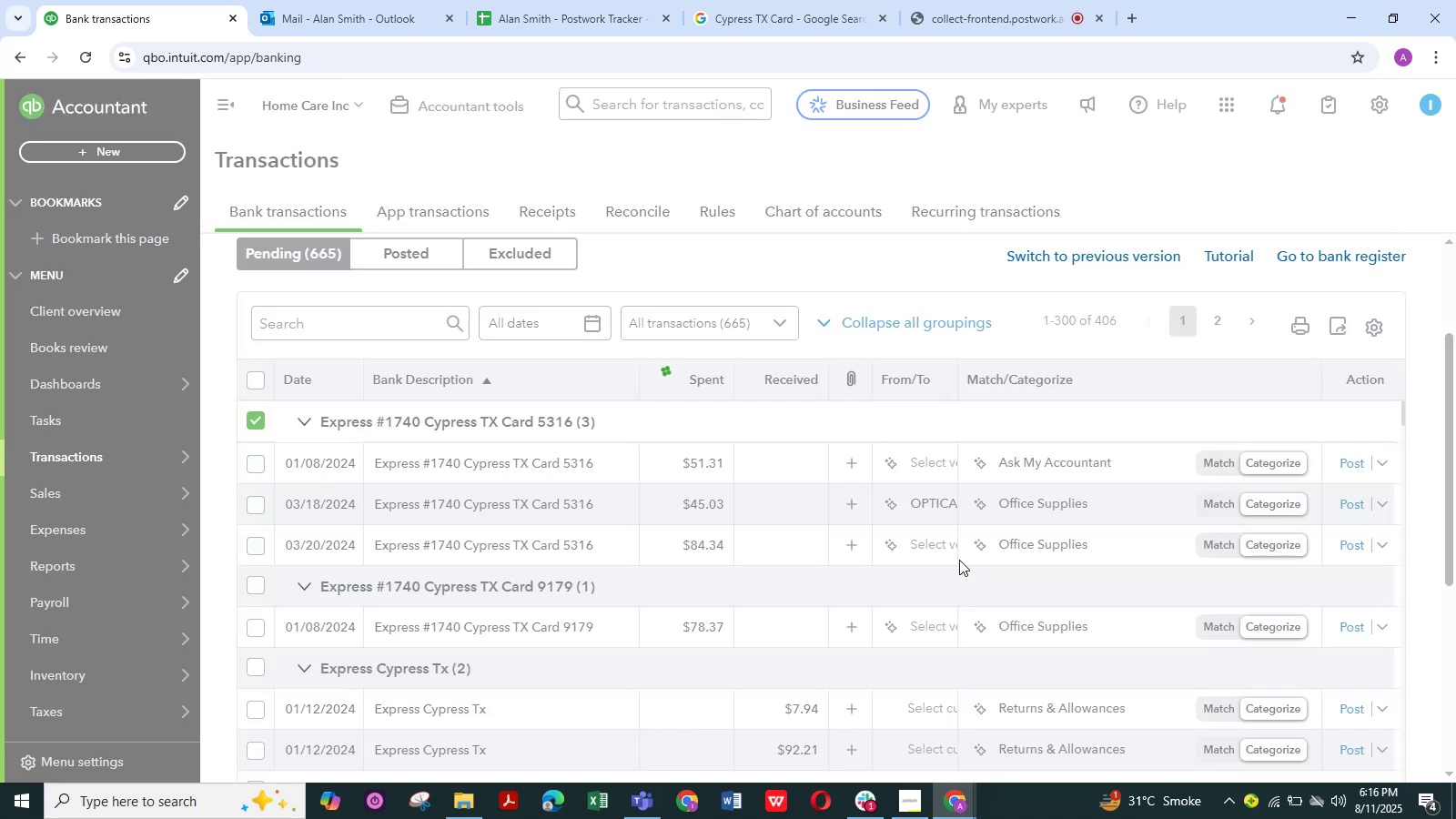 
mouse_move([865, 557])
 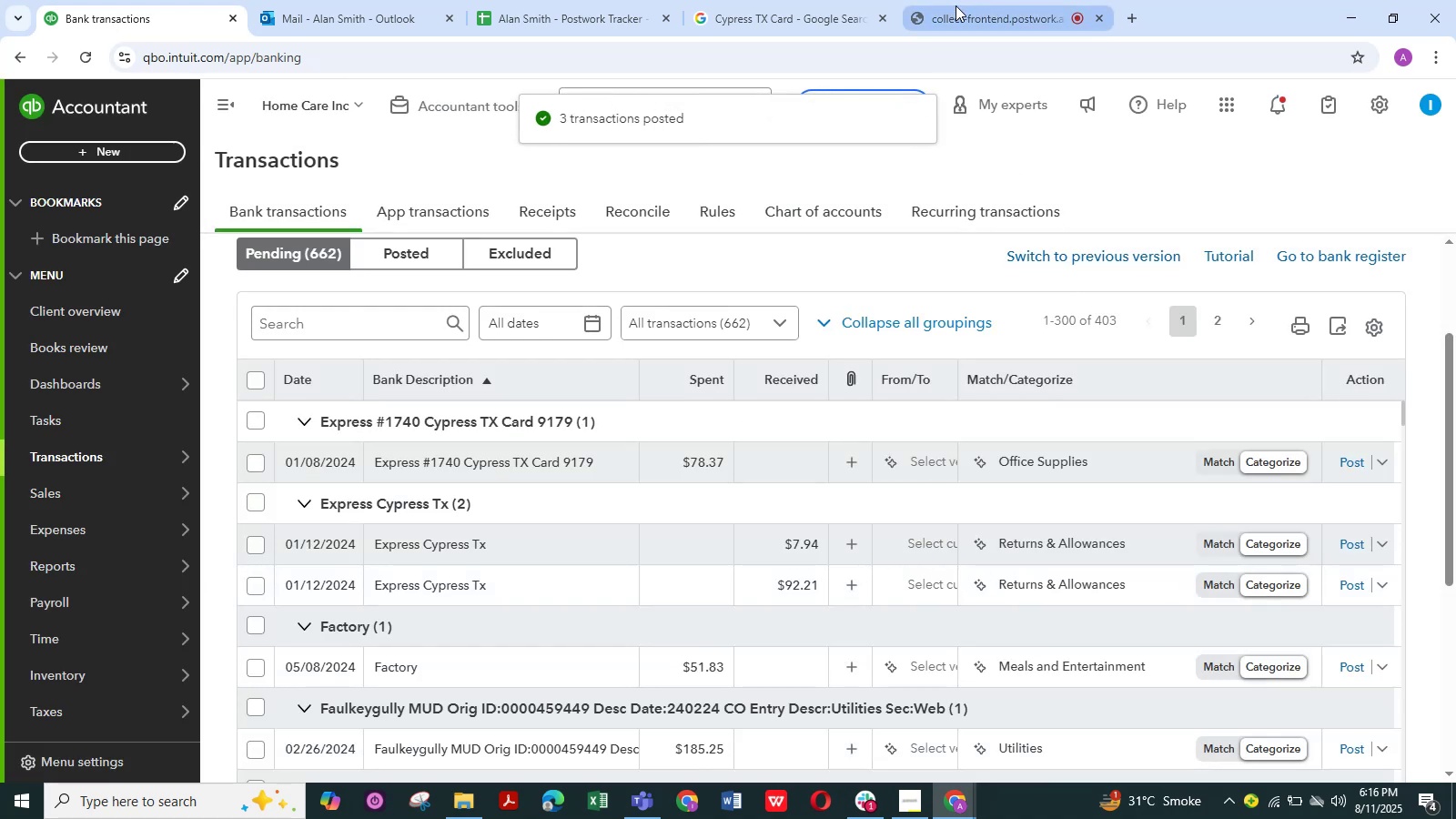 
left_click([968, 13])
 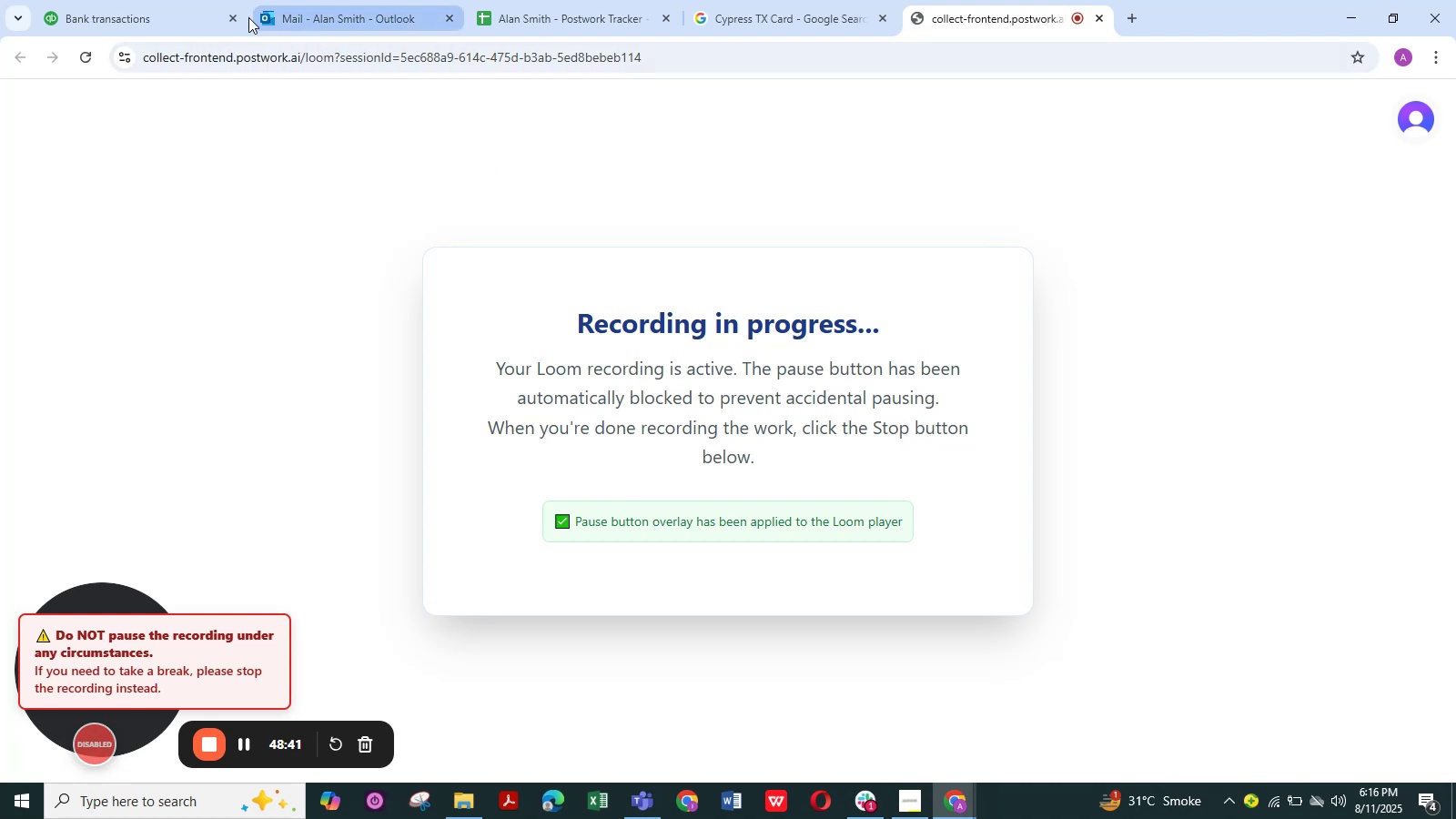 
left_click([133, 5])
 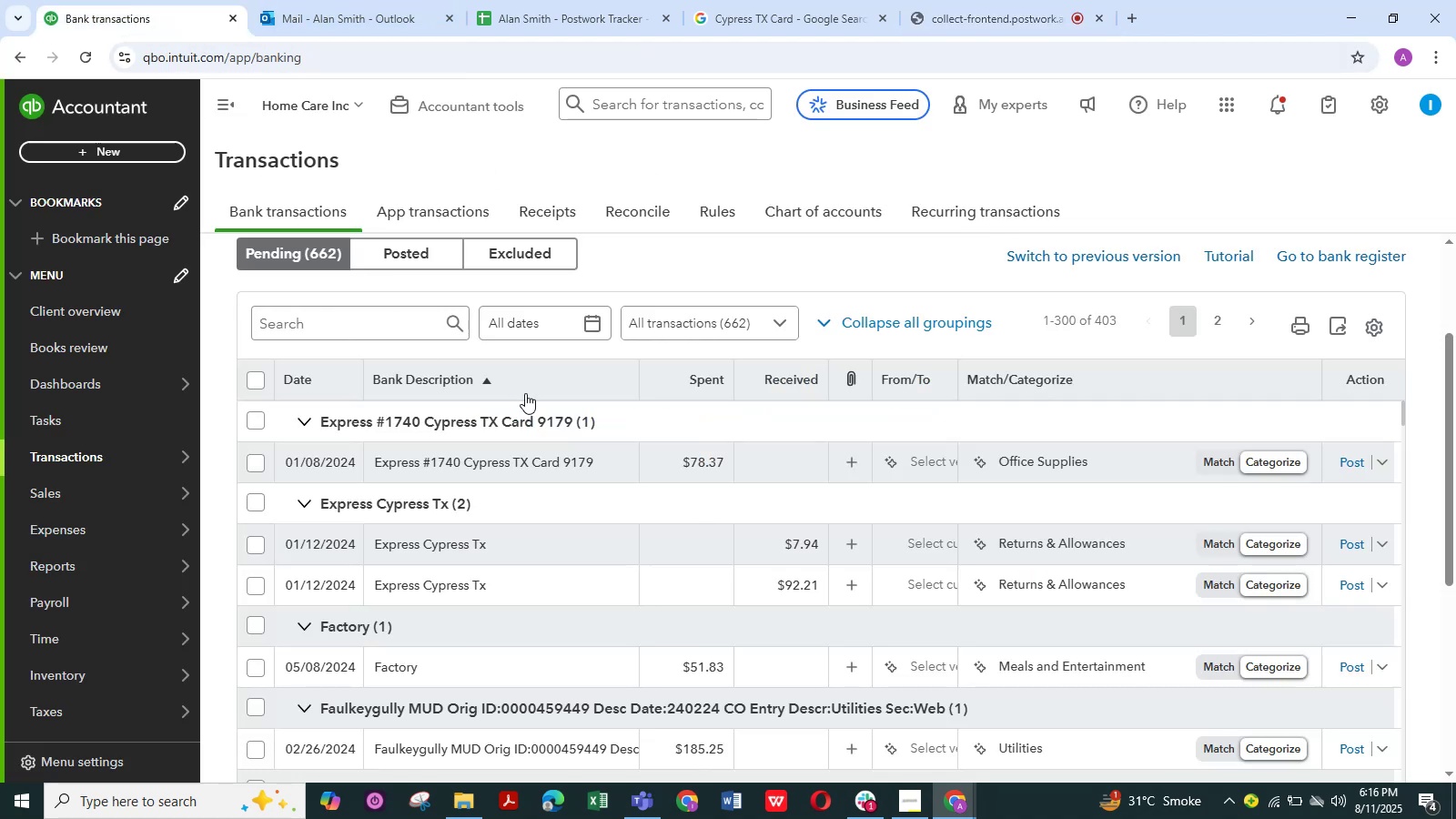 
mouse_move([521, 473])
 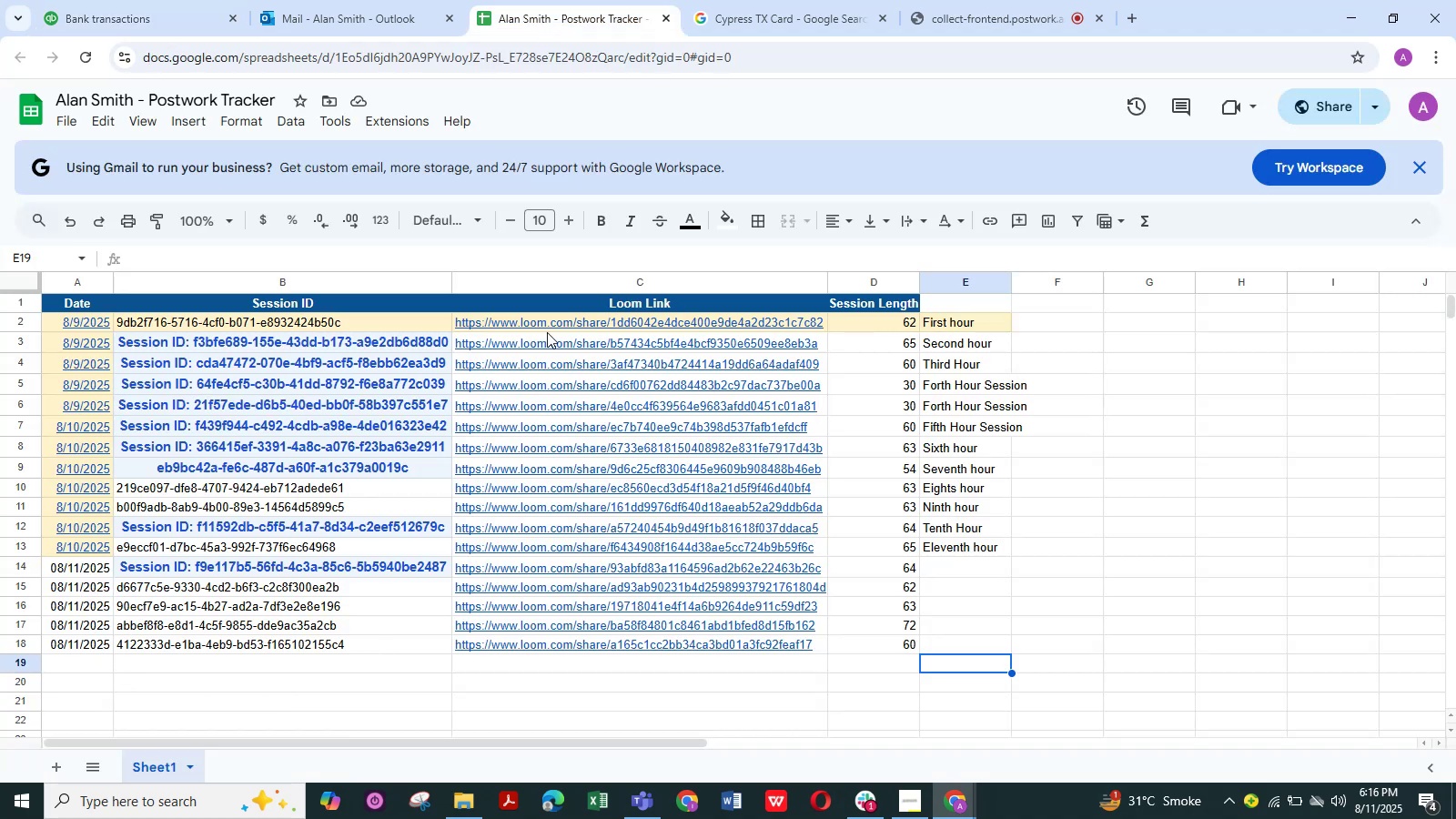 
wait(13.42)
 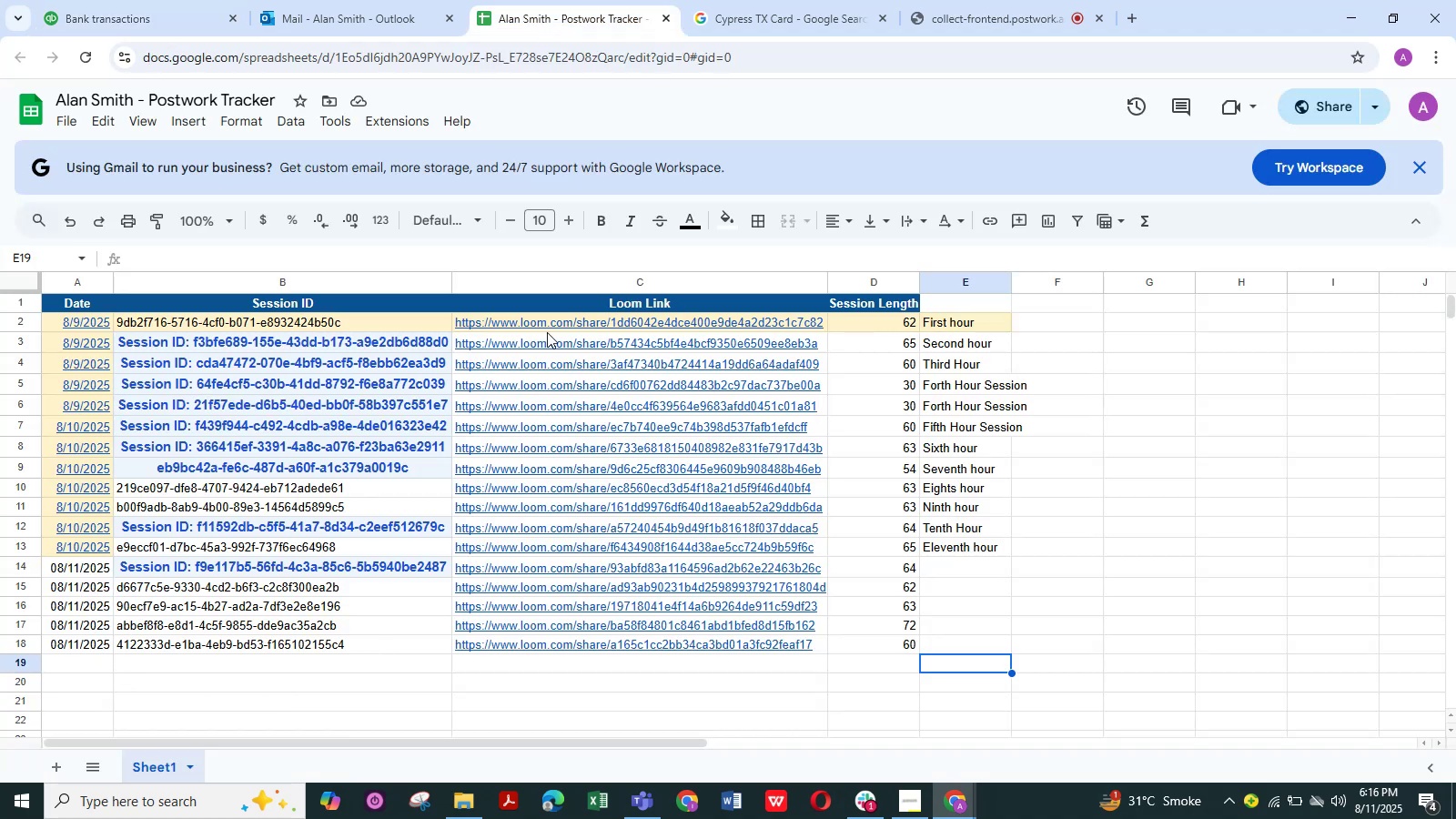 
left_click([158, 15])
 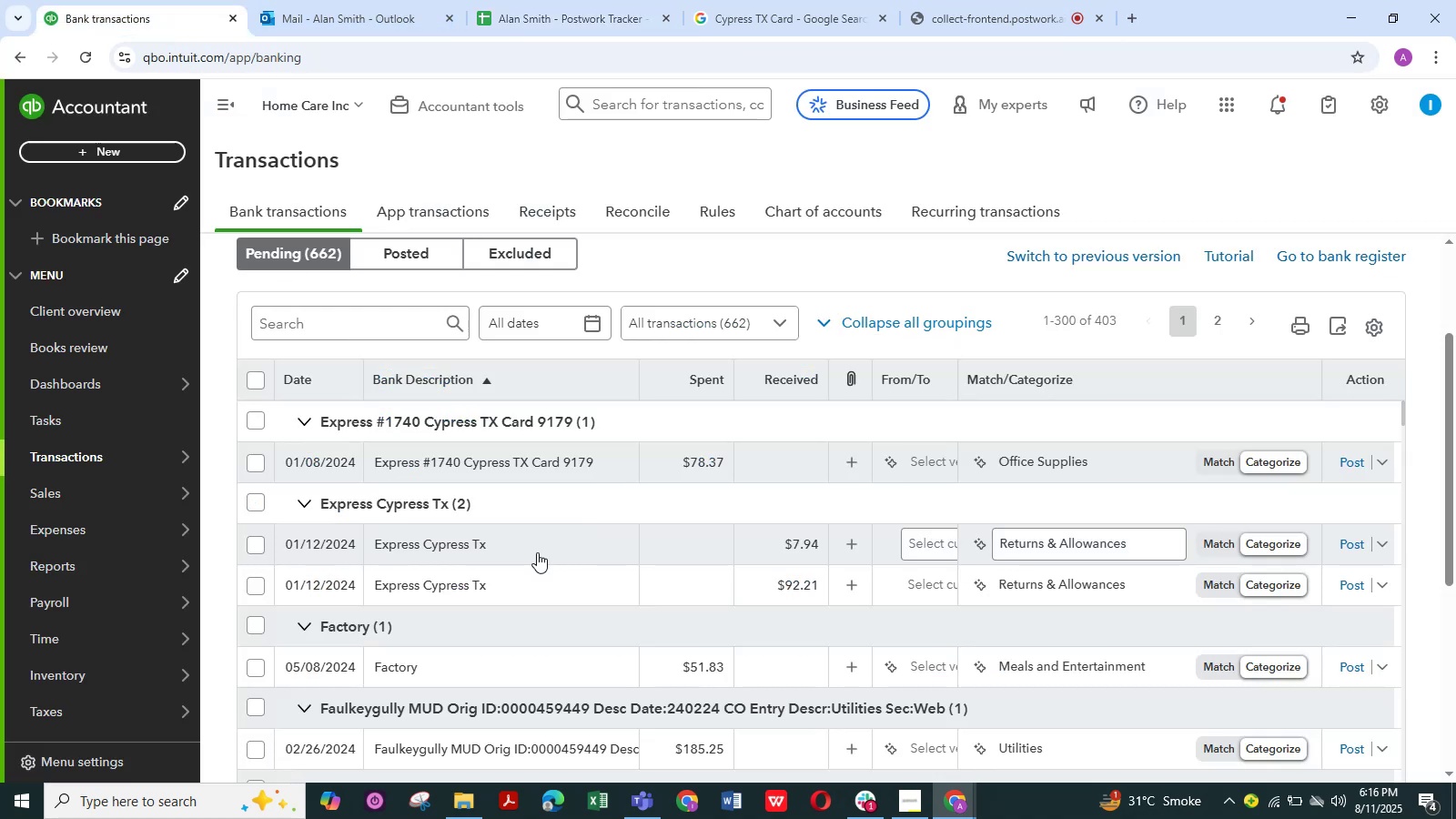 
scroll: coordinate [537, 552], scroll_direction: up, amount: 1.0
 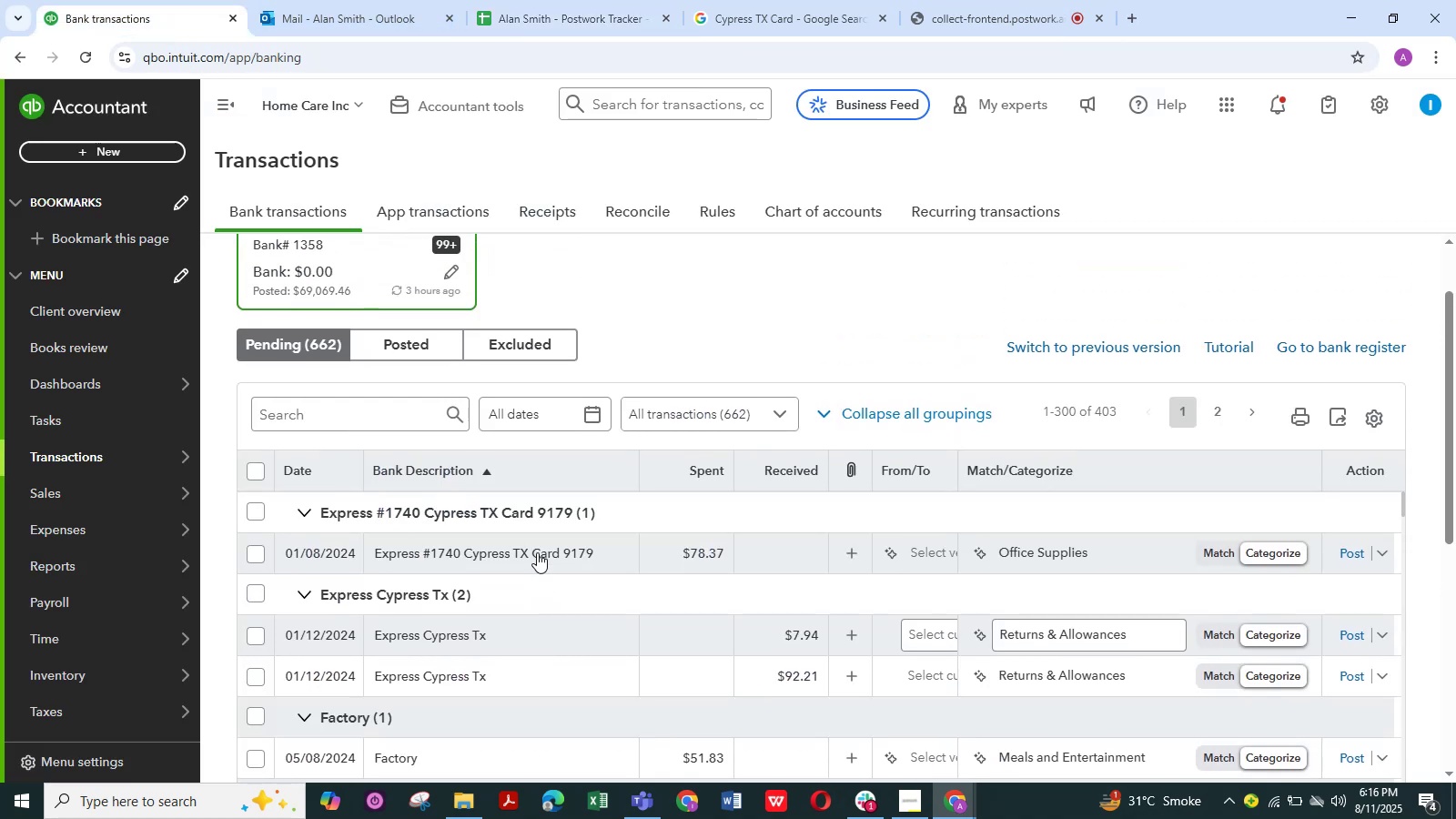 
scroll: coordinate [537, 552], scroll_direction: down, amount: 1.0
 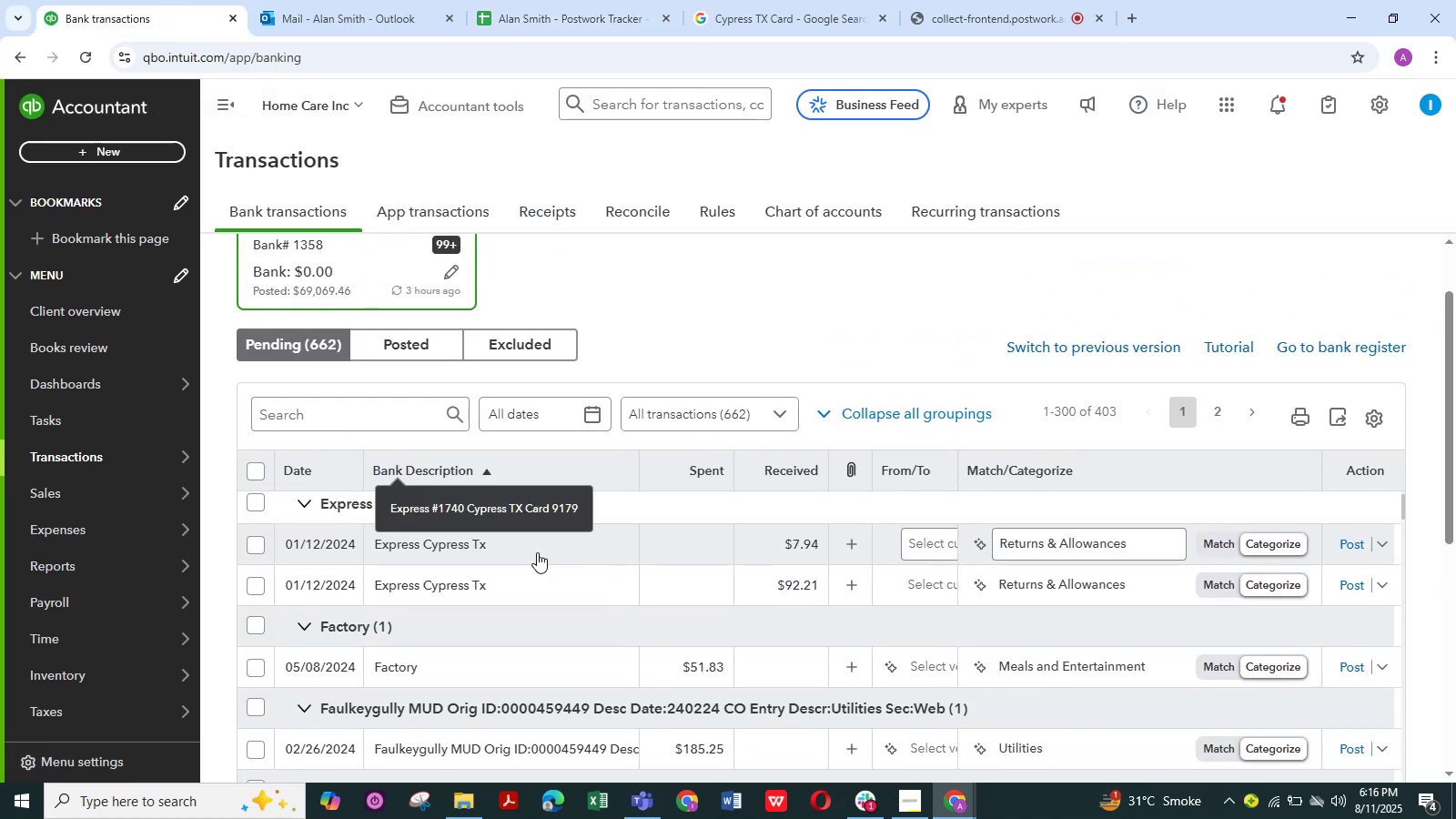 
scroll: coordinate [537, 552], scroll_direction: up, amount: 2.0
 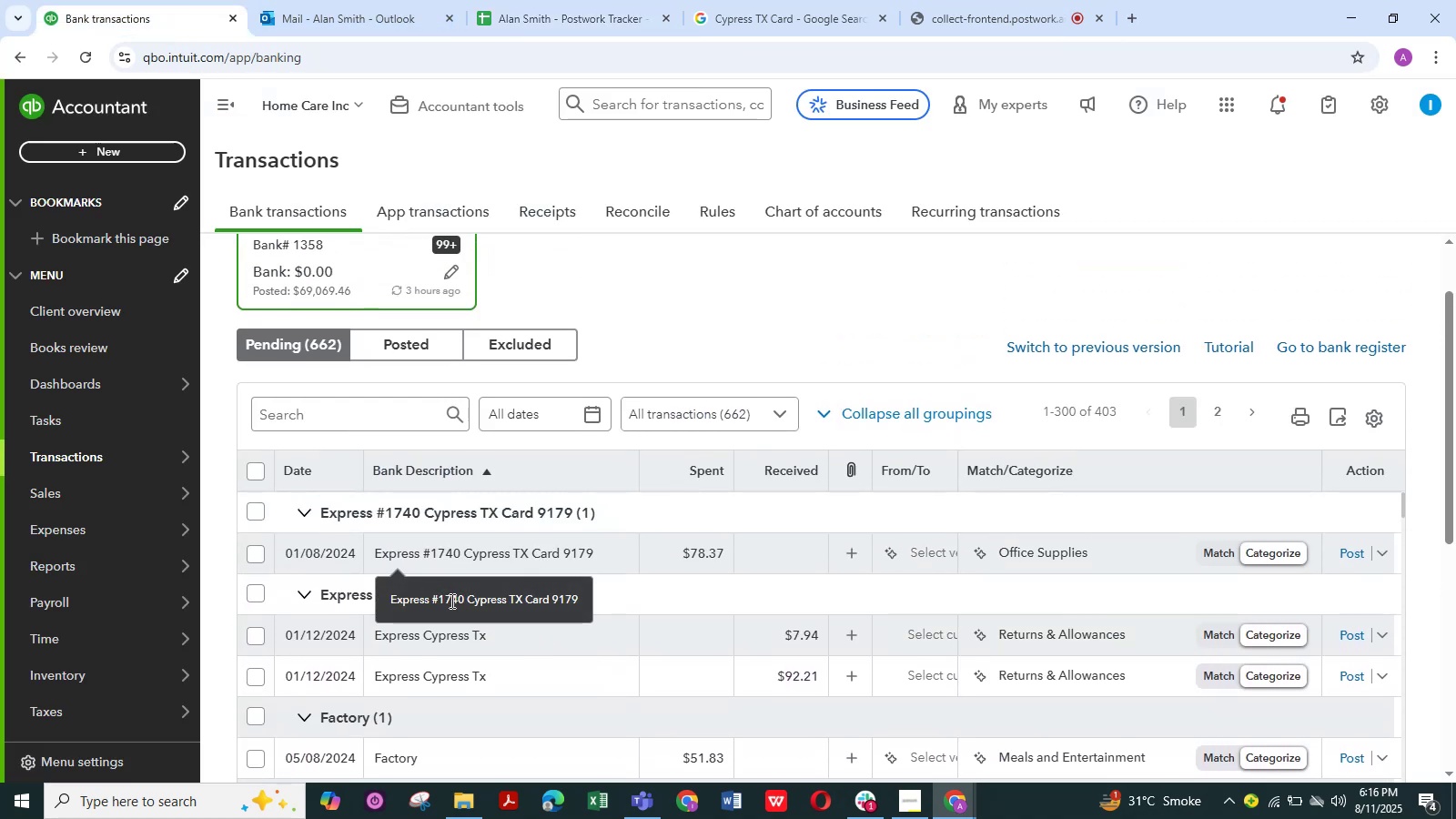 
wait(9.54)
 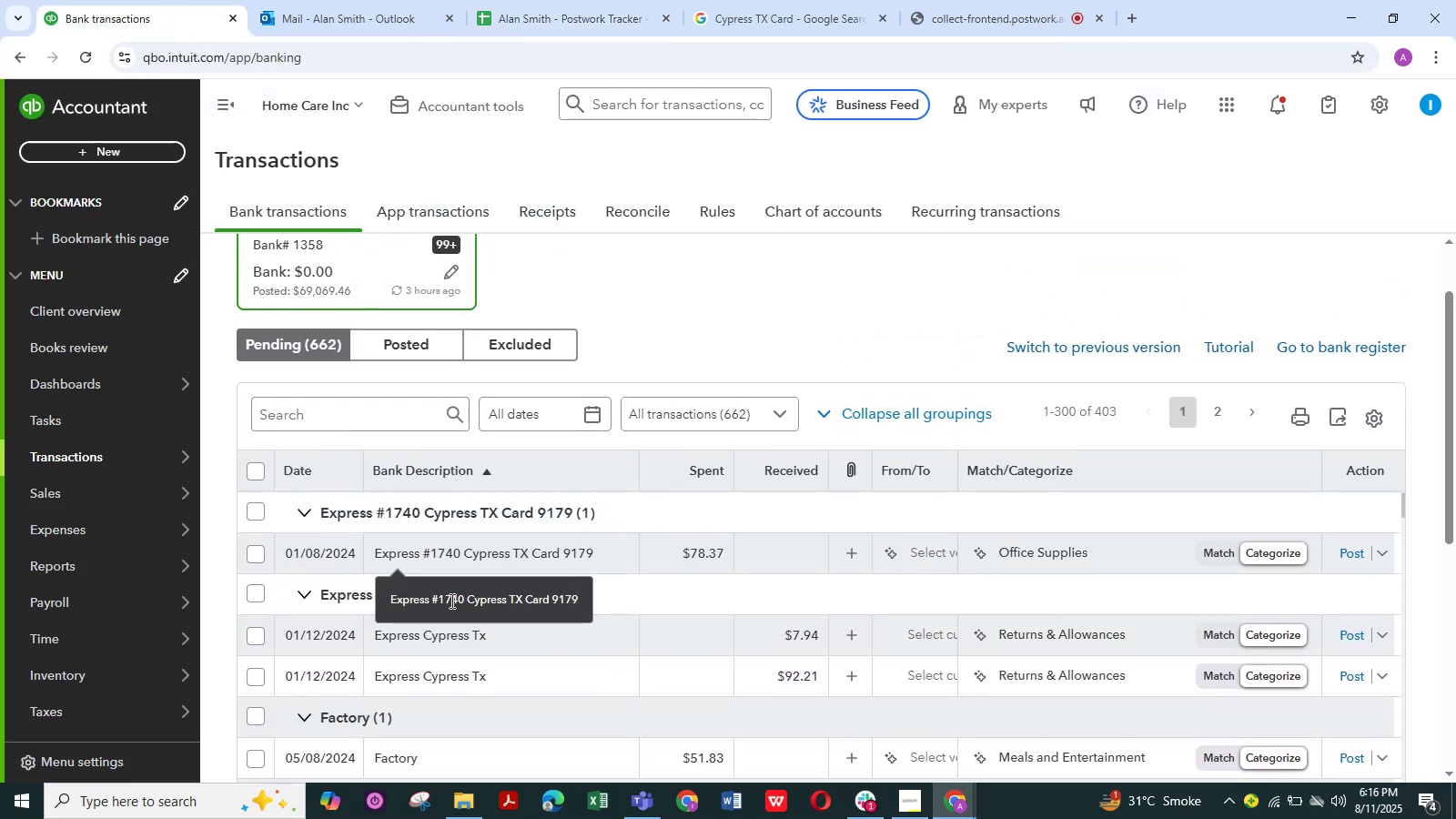 
left_click([407, 558])
 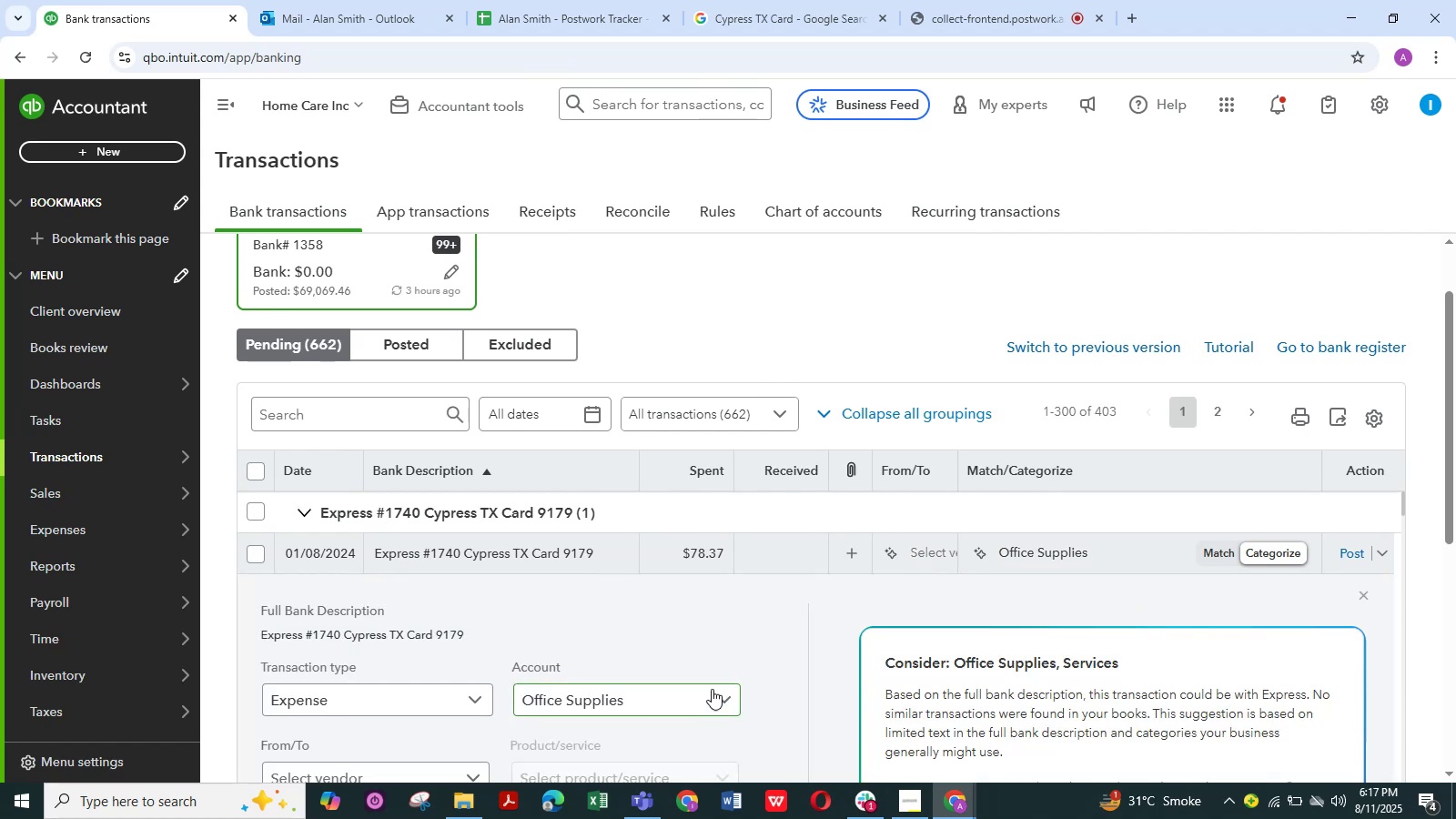 
scroll: coordinate [521, 622], scroll_direction: down, amount: 11.0
 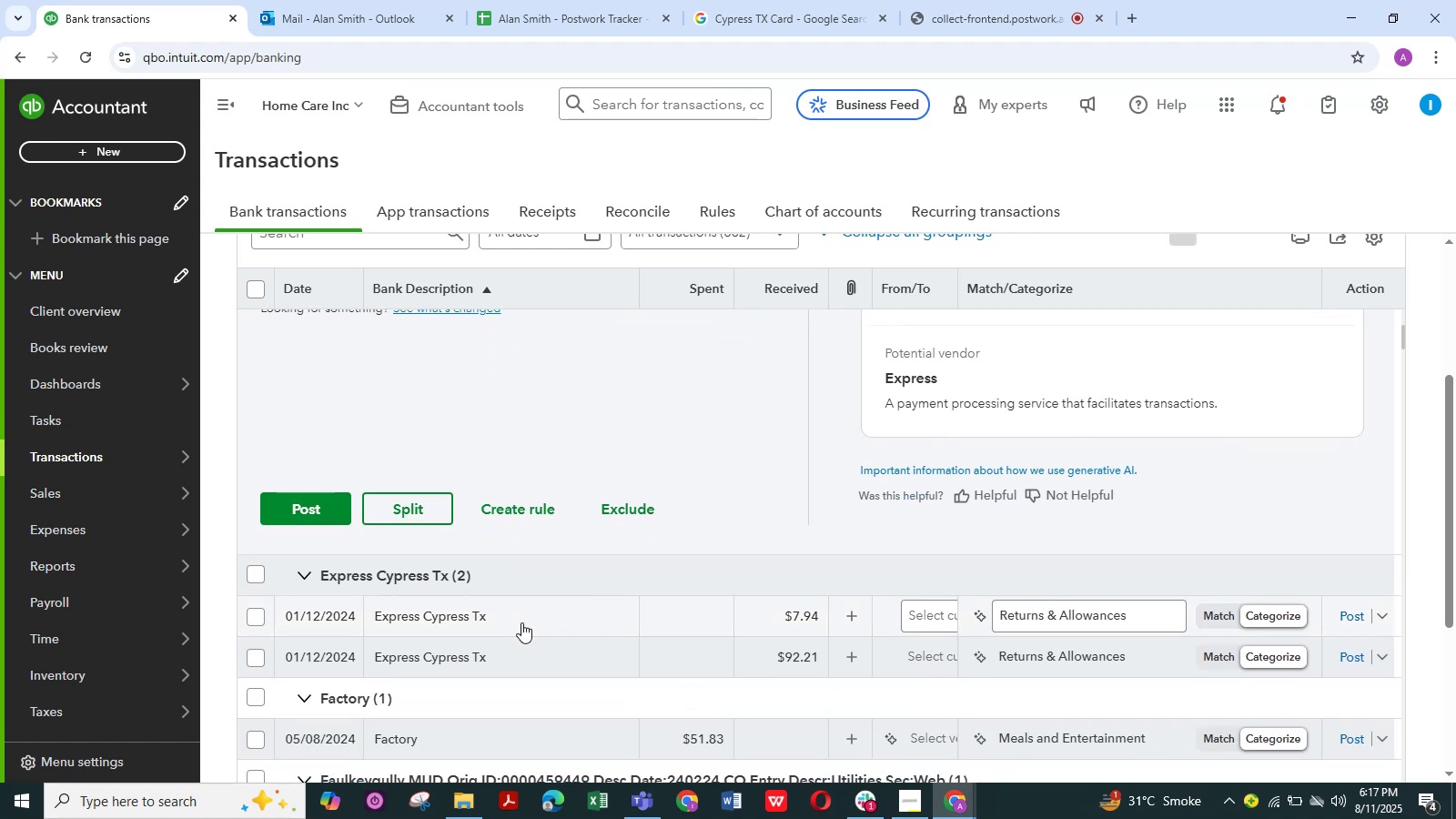 
scroll: coordinate [612, 458], scroll_direction: up, amount: 5.0
 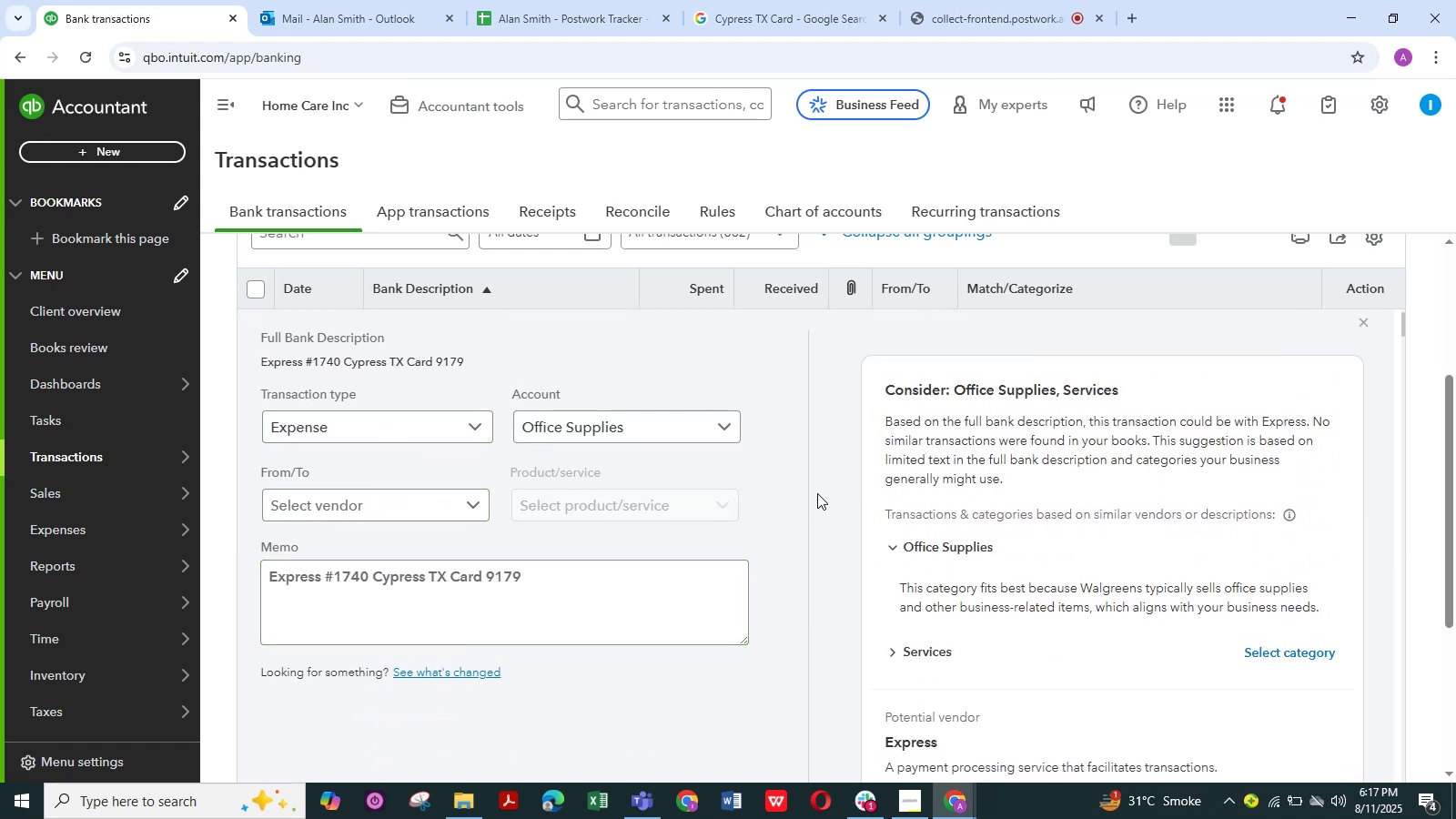 
left_click([726, 426])
 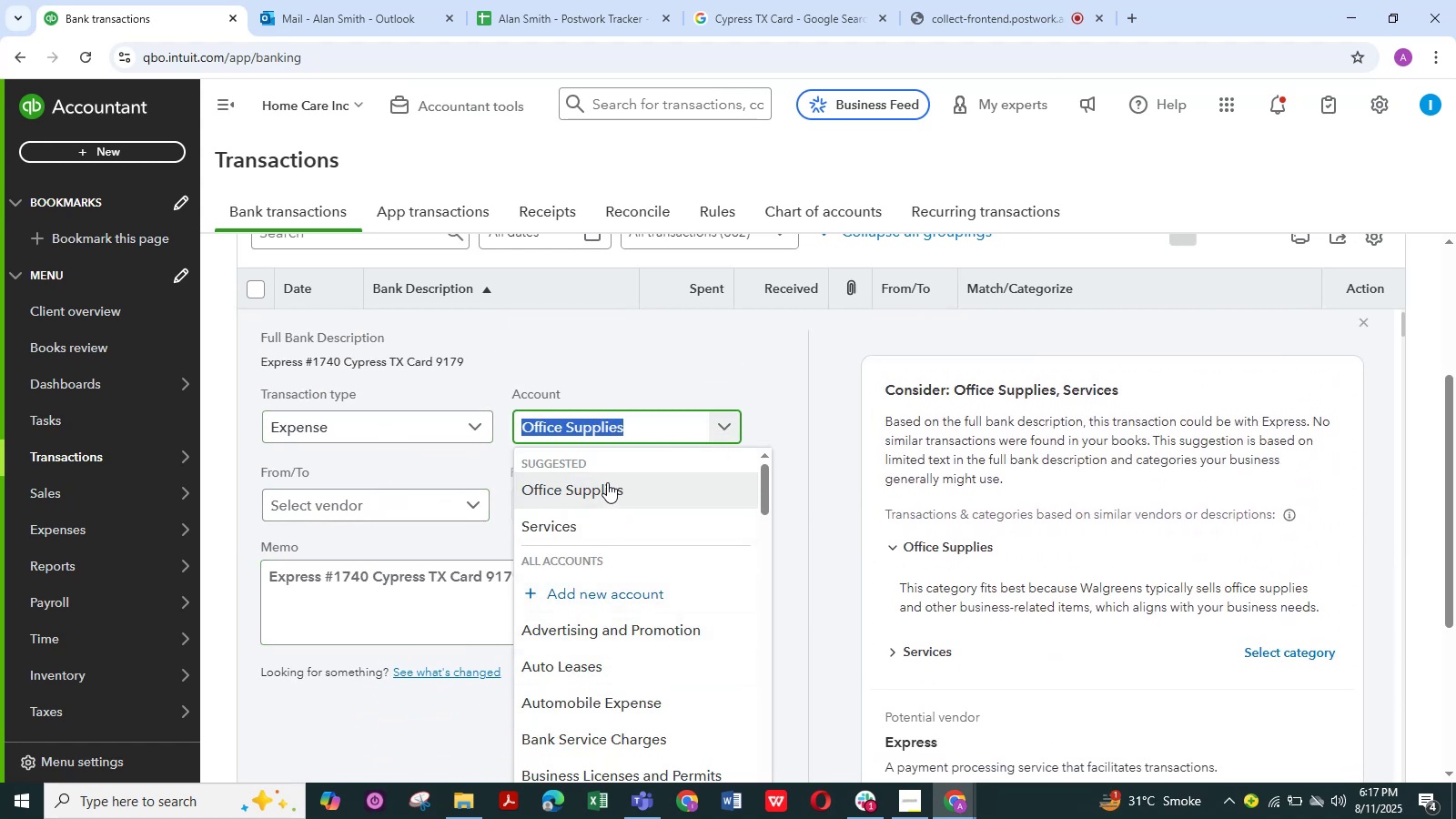 
scroll: coordinate [632, 612], scroll_direction: down, amount: 7.0
 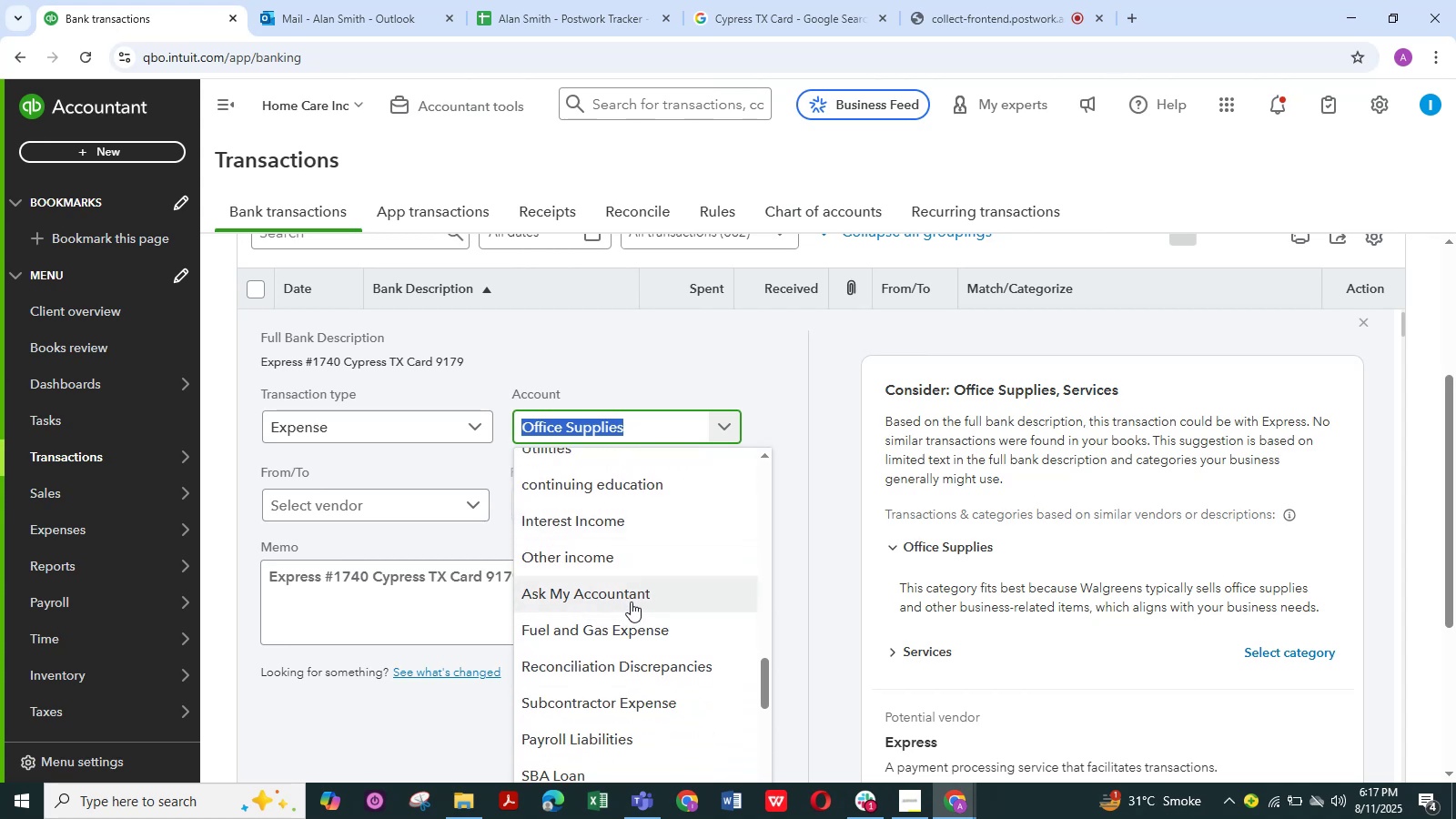 
left_click([632, 600])
 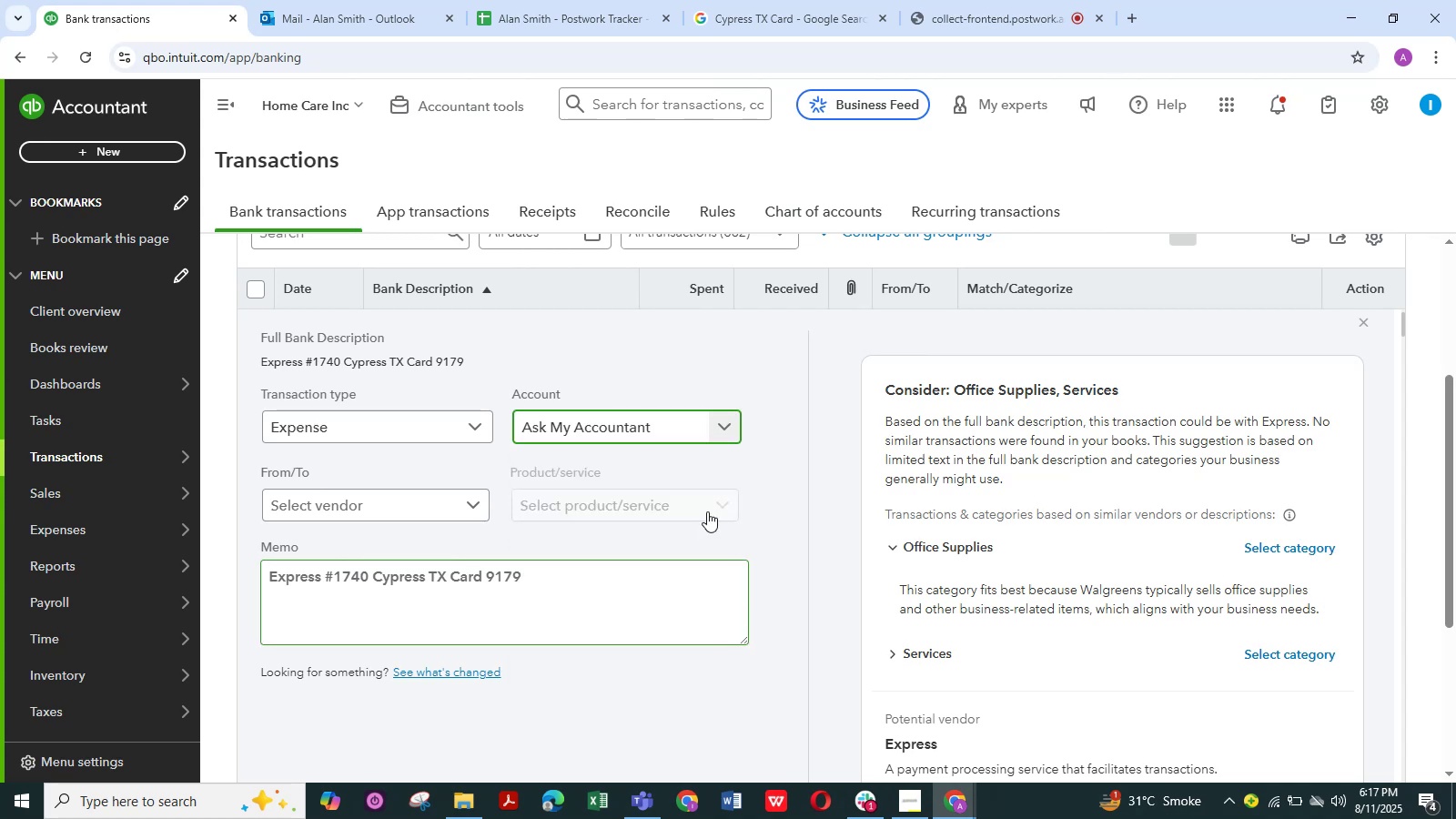 
scroll: coordinate [501, 662], scroll_direction: down, amount: 3.0
 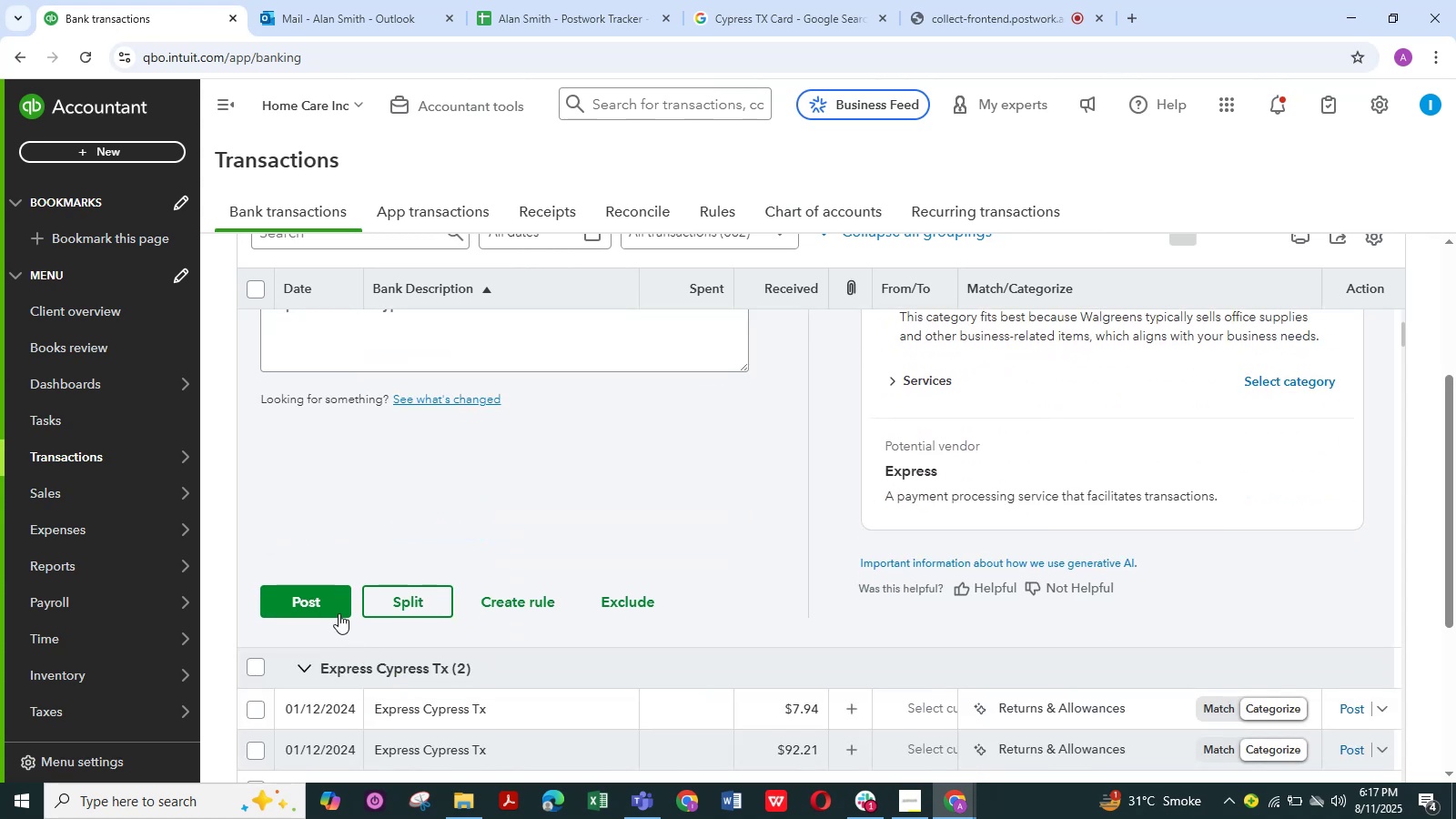 
left_click([329, 606])
 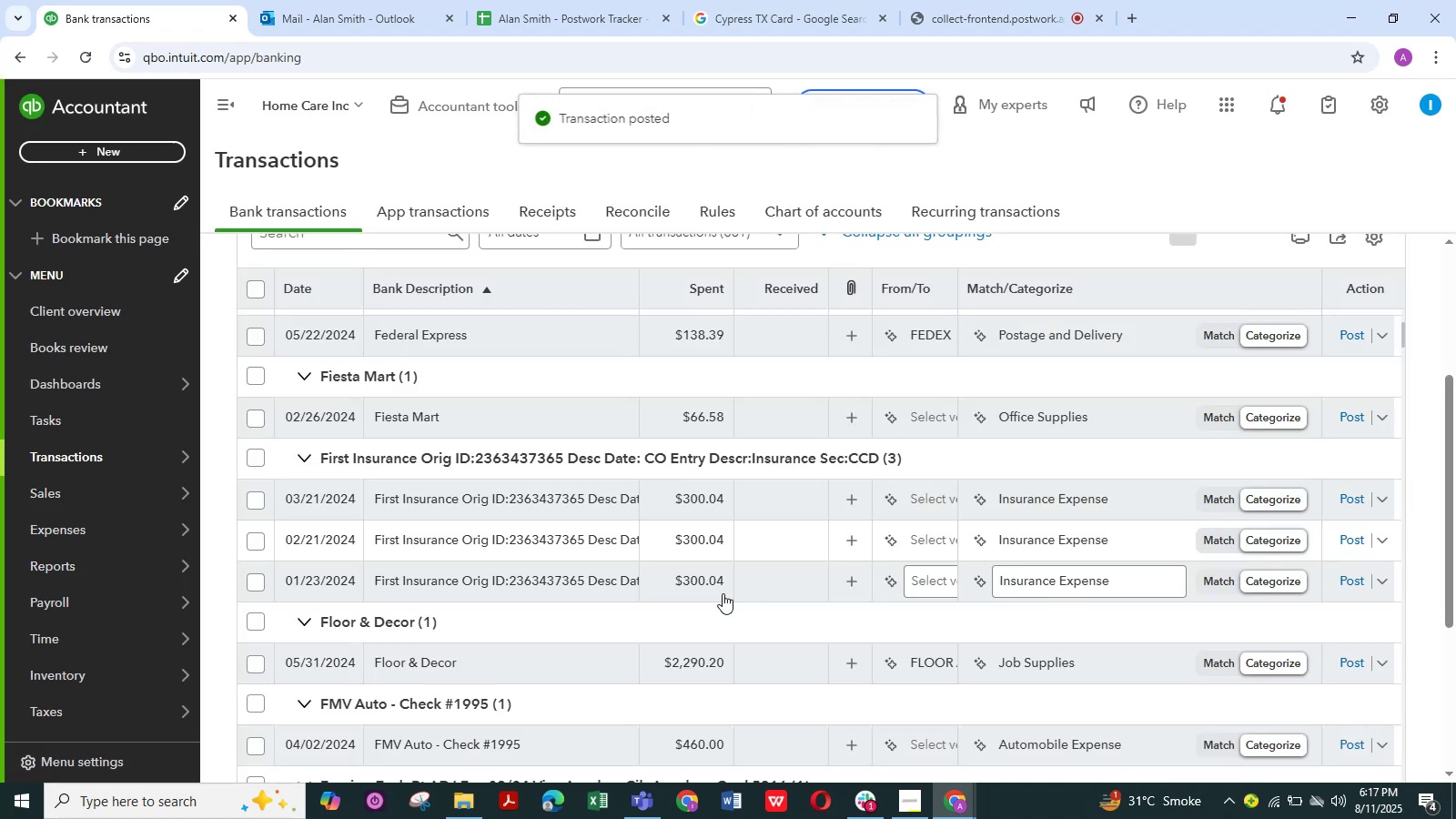 
wait(5.41)
 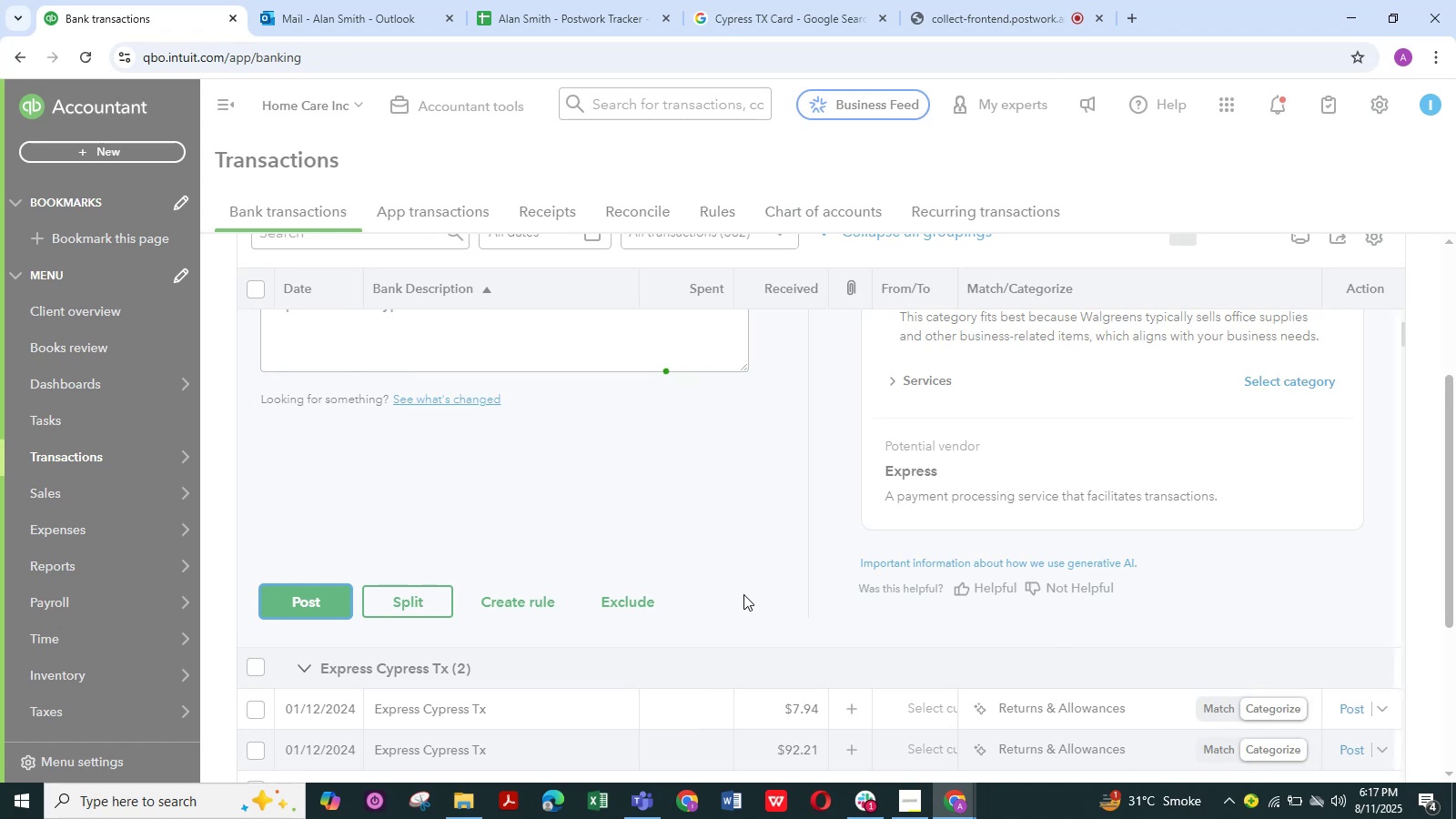 
scroll: coordinate [495, 438], scroll_direction: up, amount: 8.0
 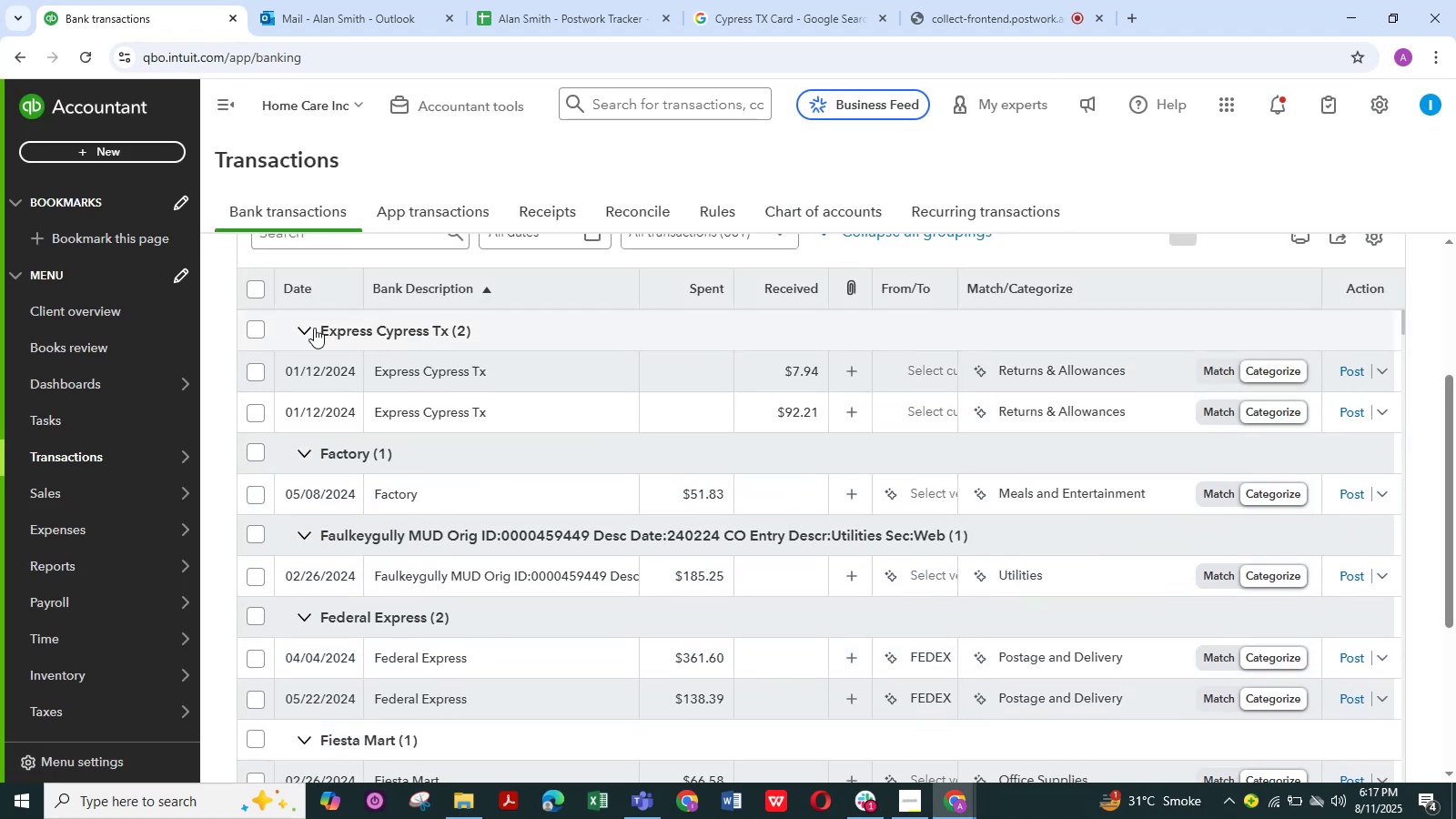 
left_click([251, 327])
 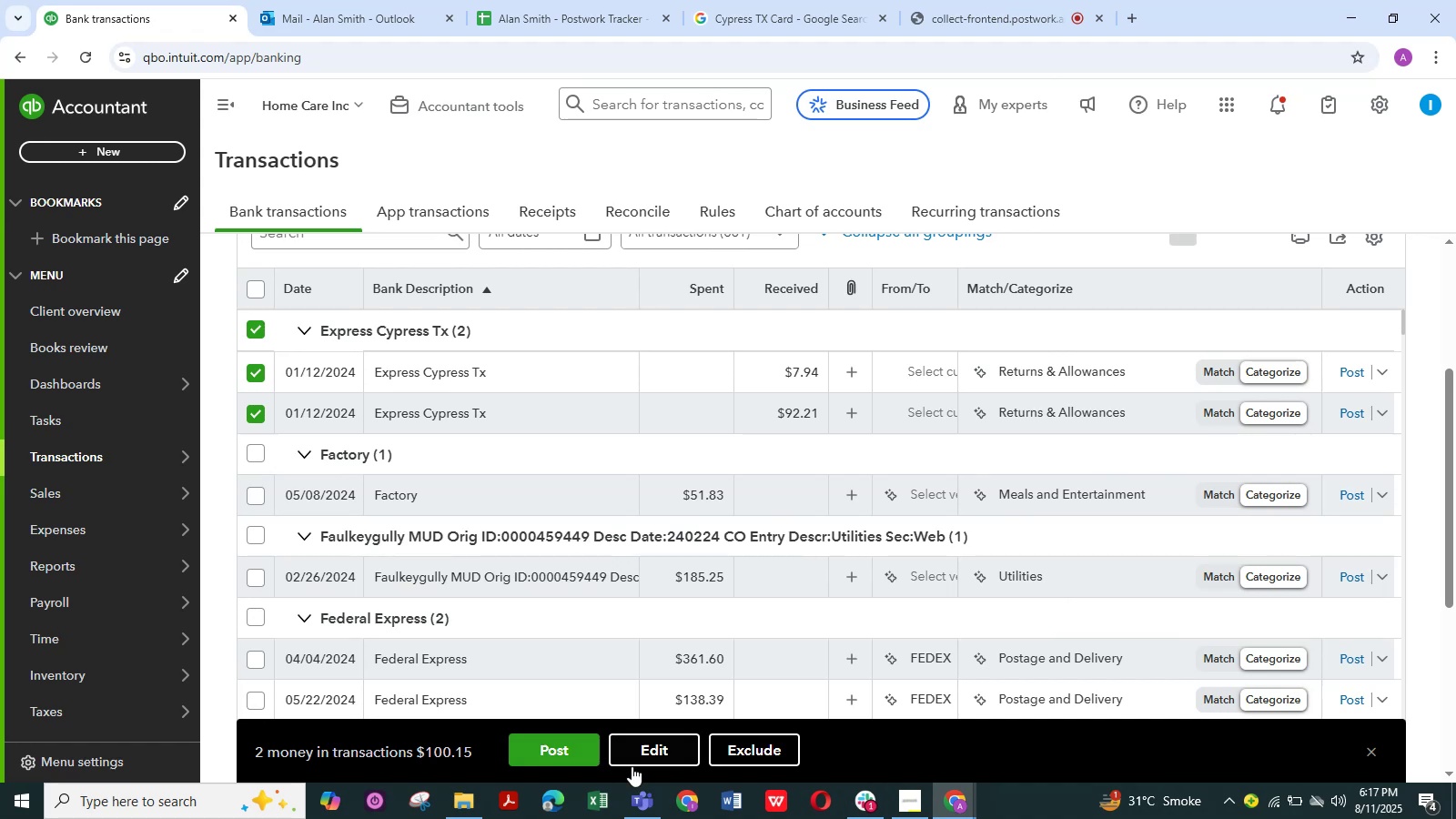 
left_click([650, 752])
 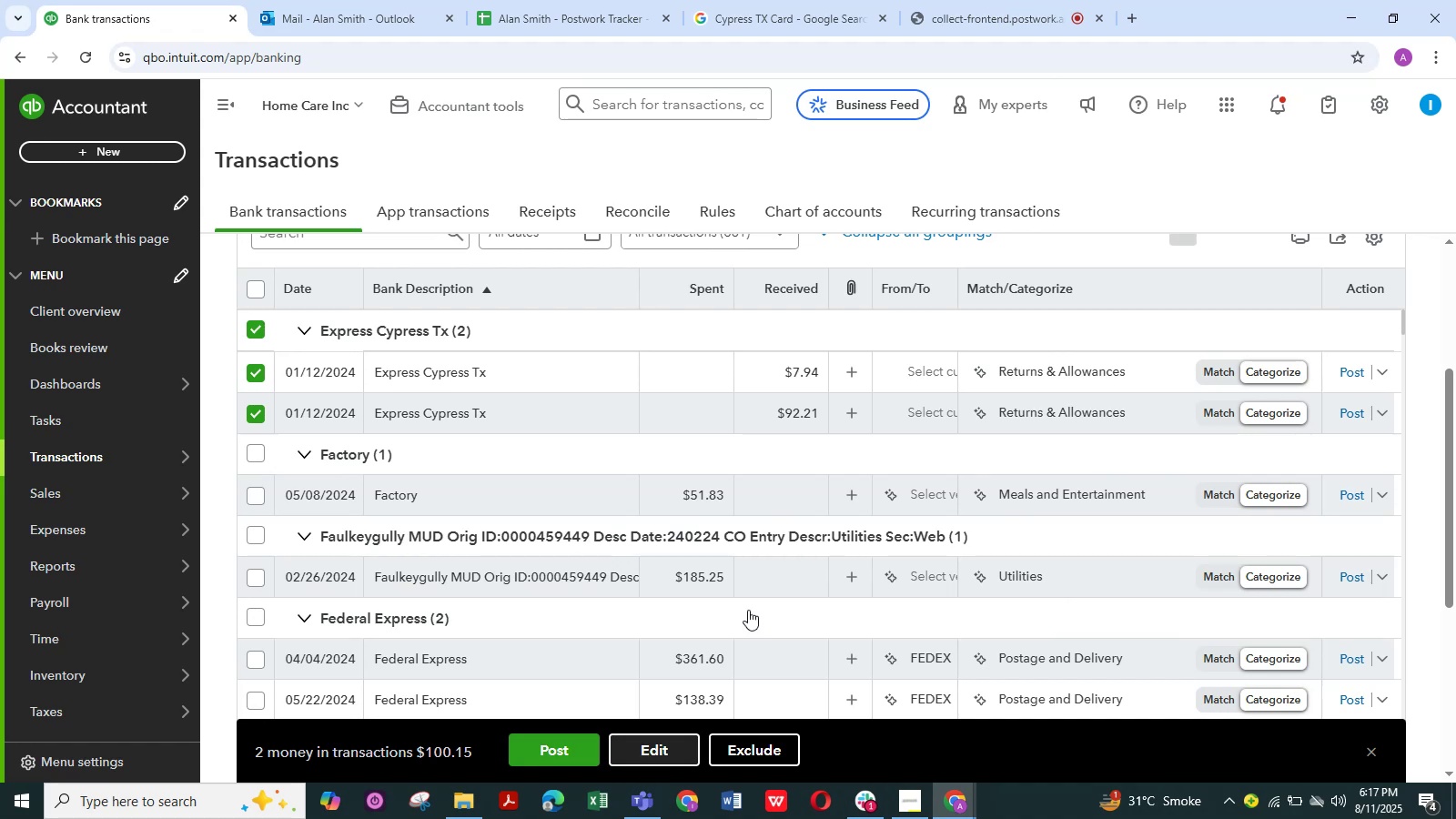 
mouse_move([885, 414])
 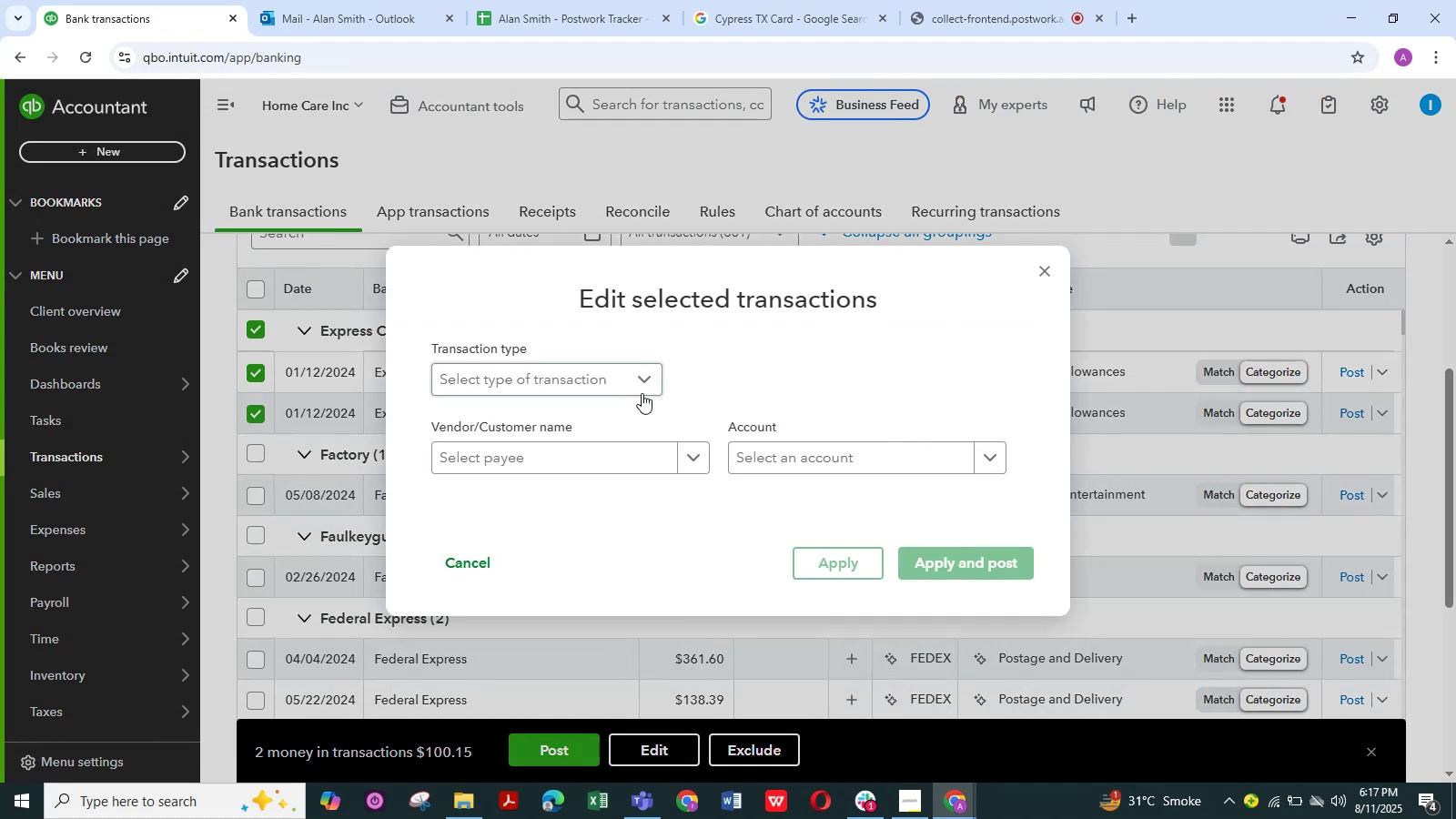 
left_click([641, 380])
 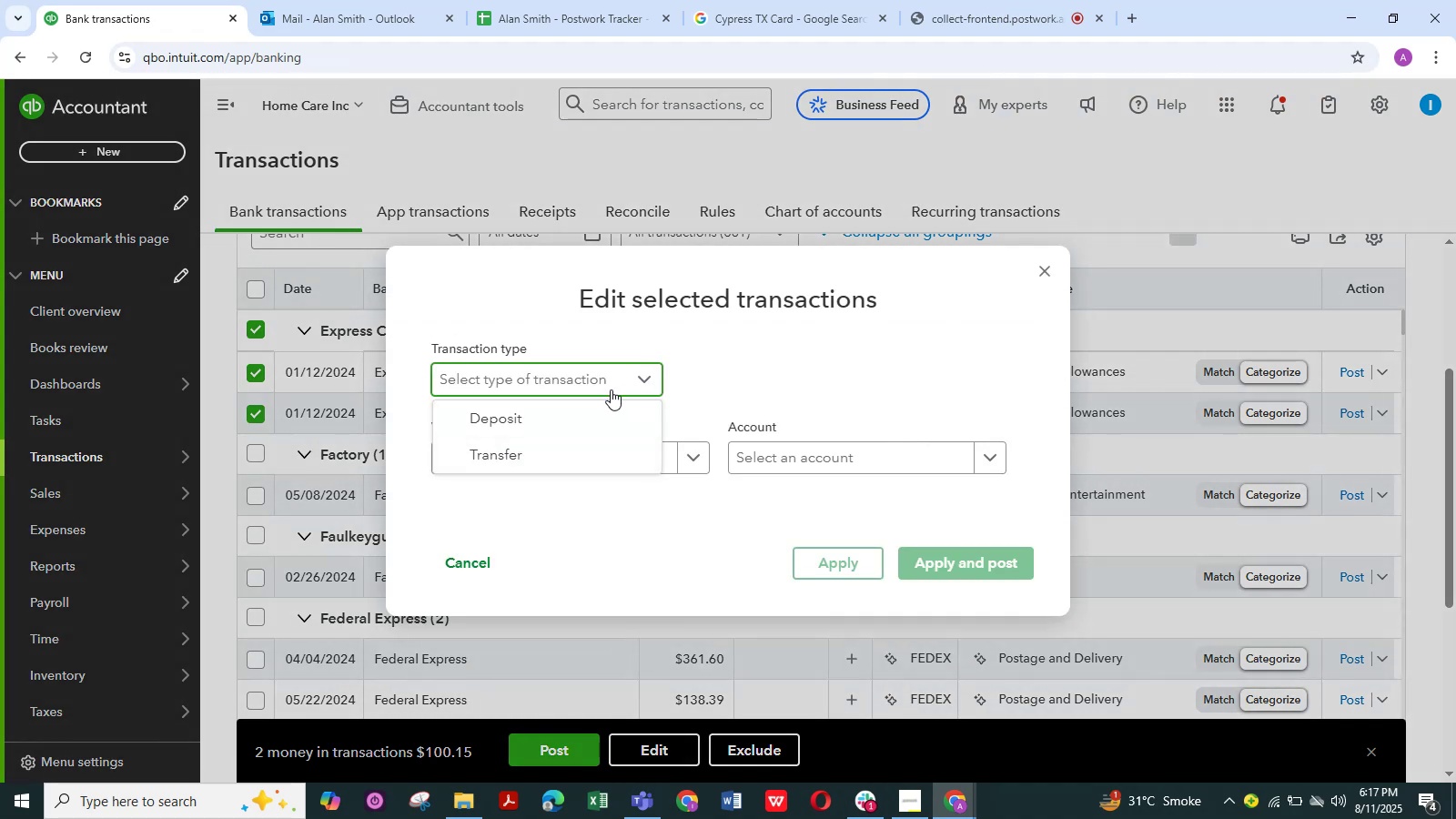 
wait(5.14)
 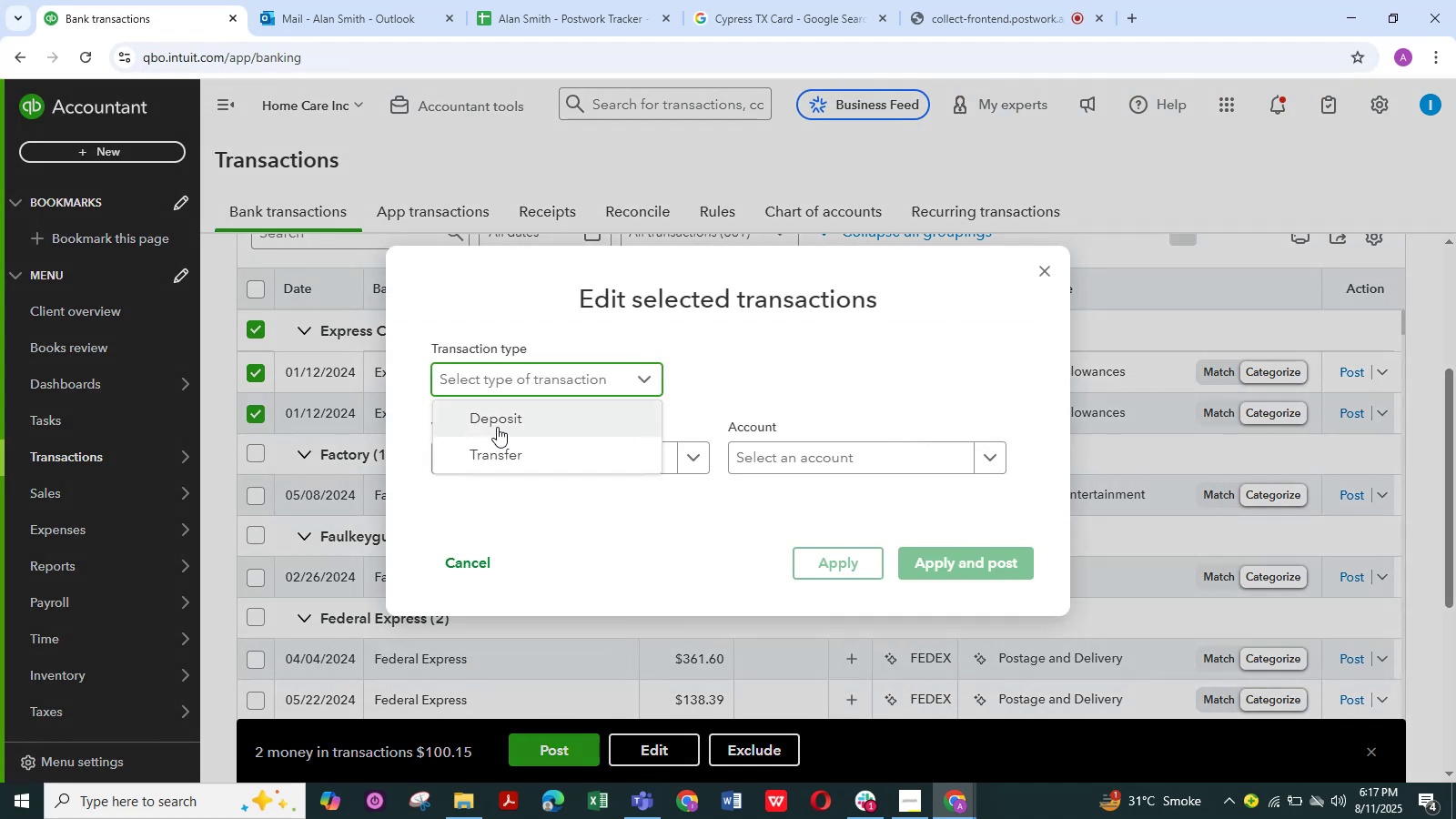 
left_click([757, 377])
 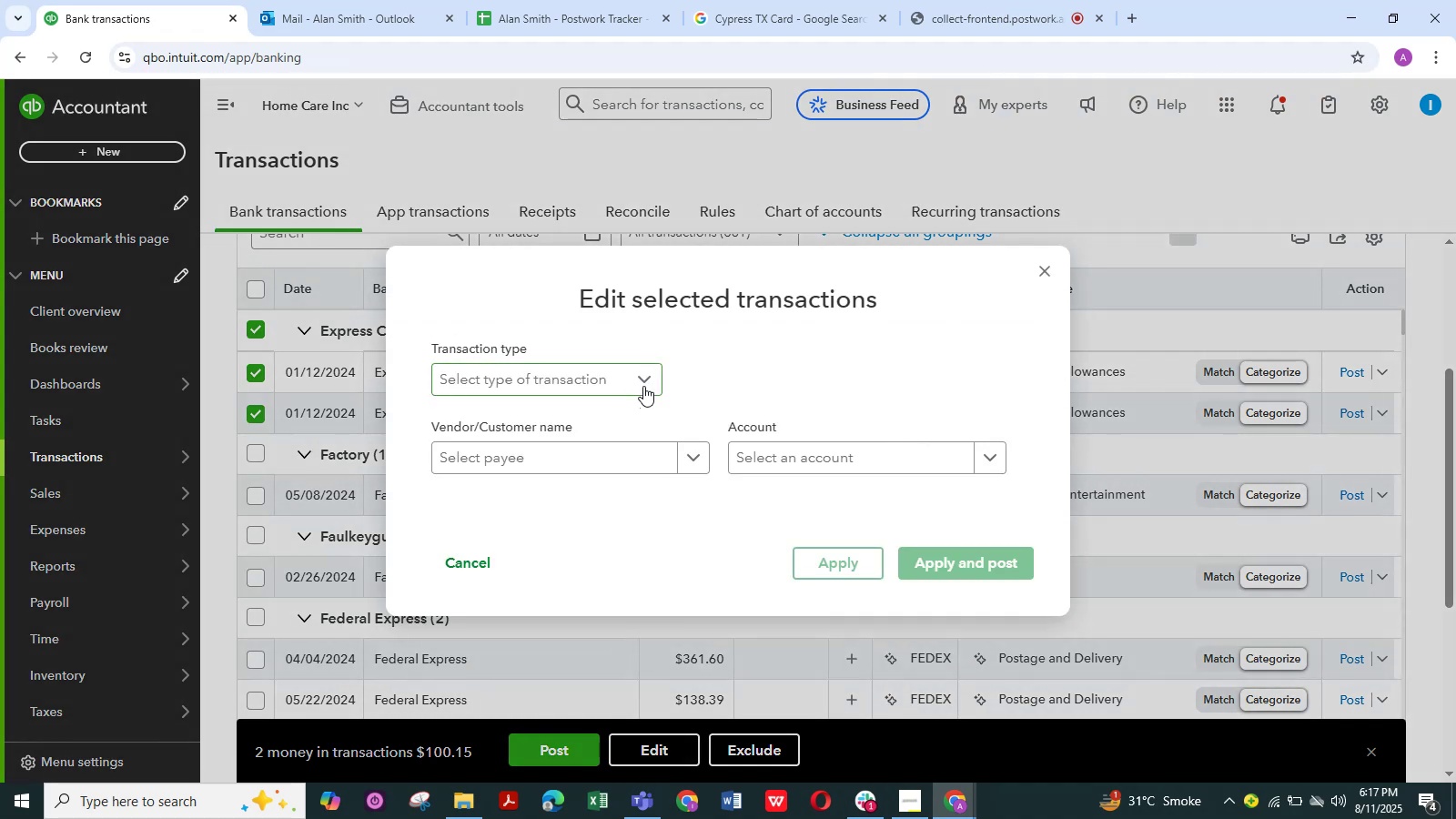 
left_click([643, 384])
 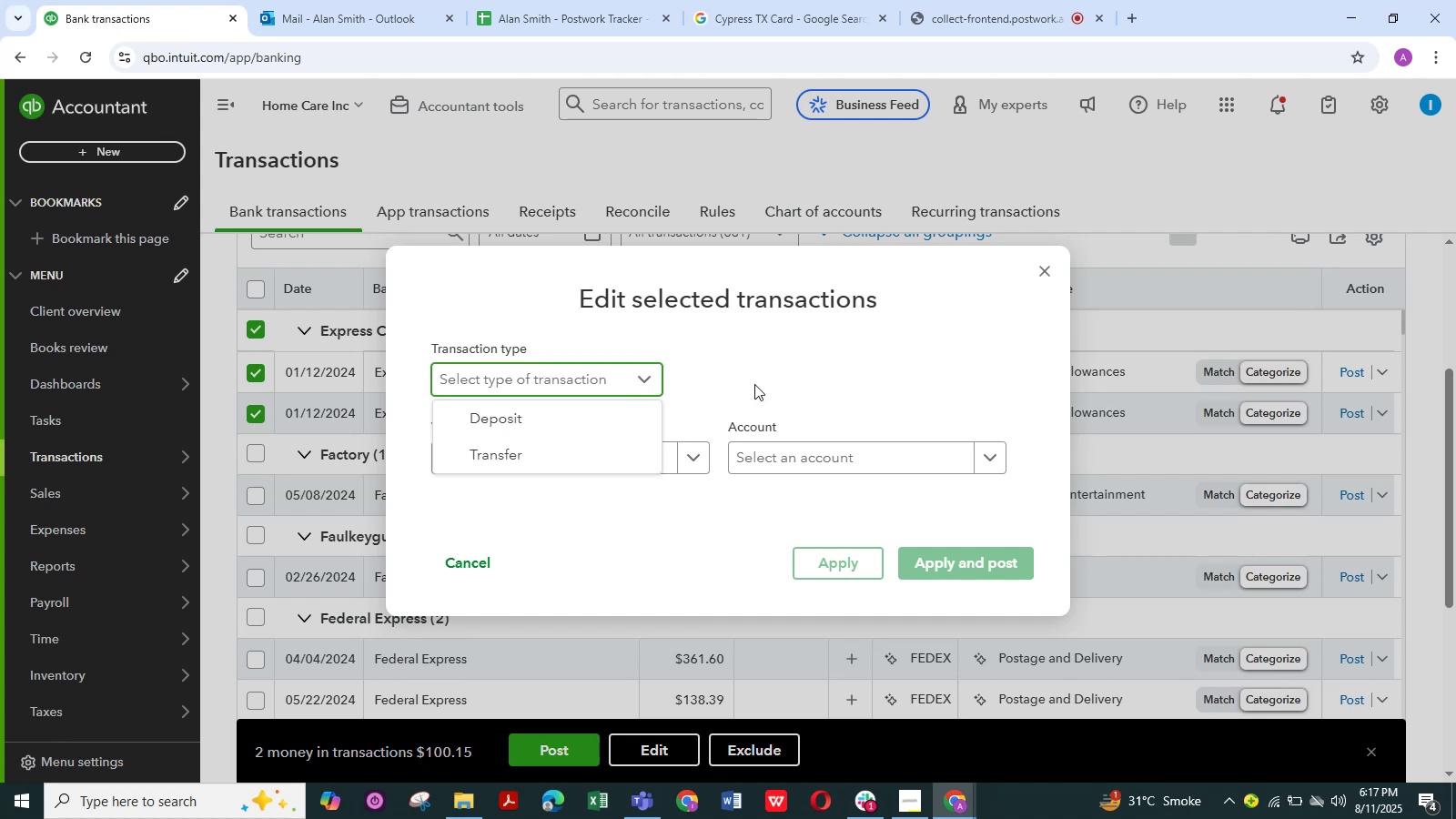 
left_click([810, 374])
 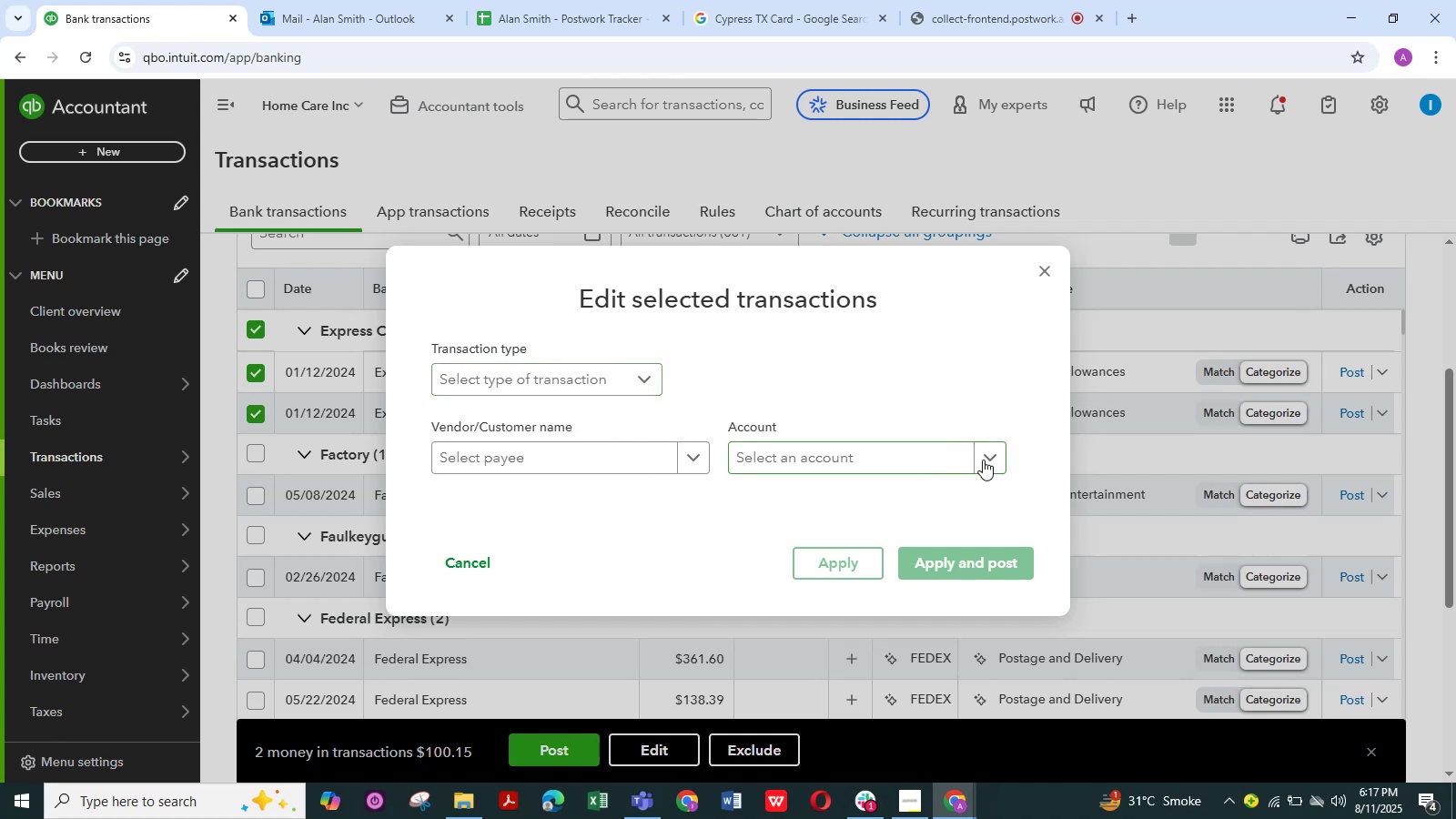 
left_click([990, 460])
 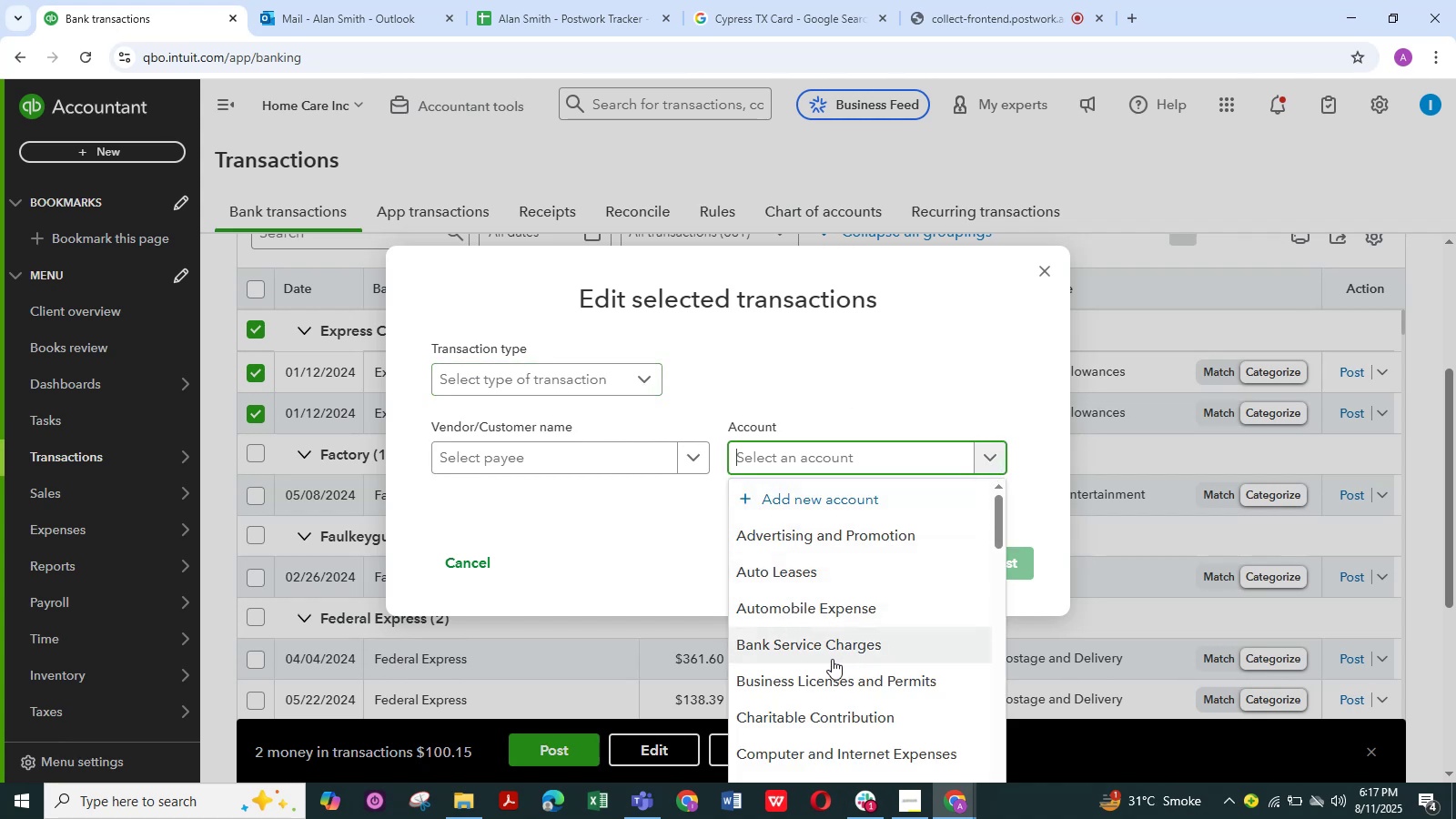 
scroll: coordinate [833, 696], scroll_direction: down, amount: 10.0
 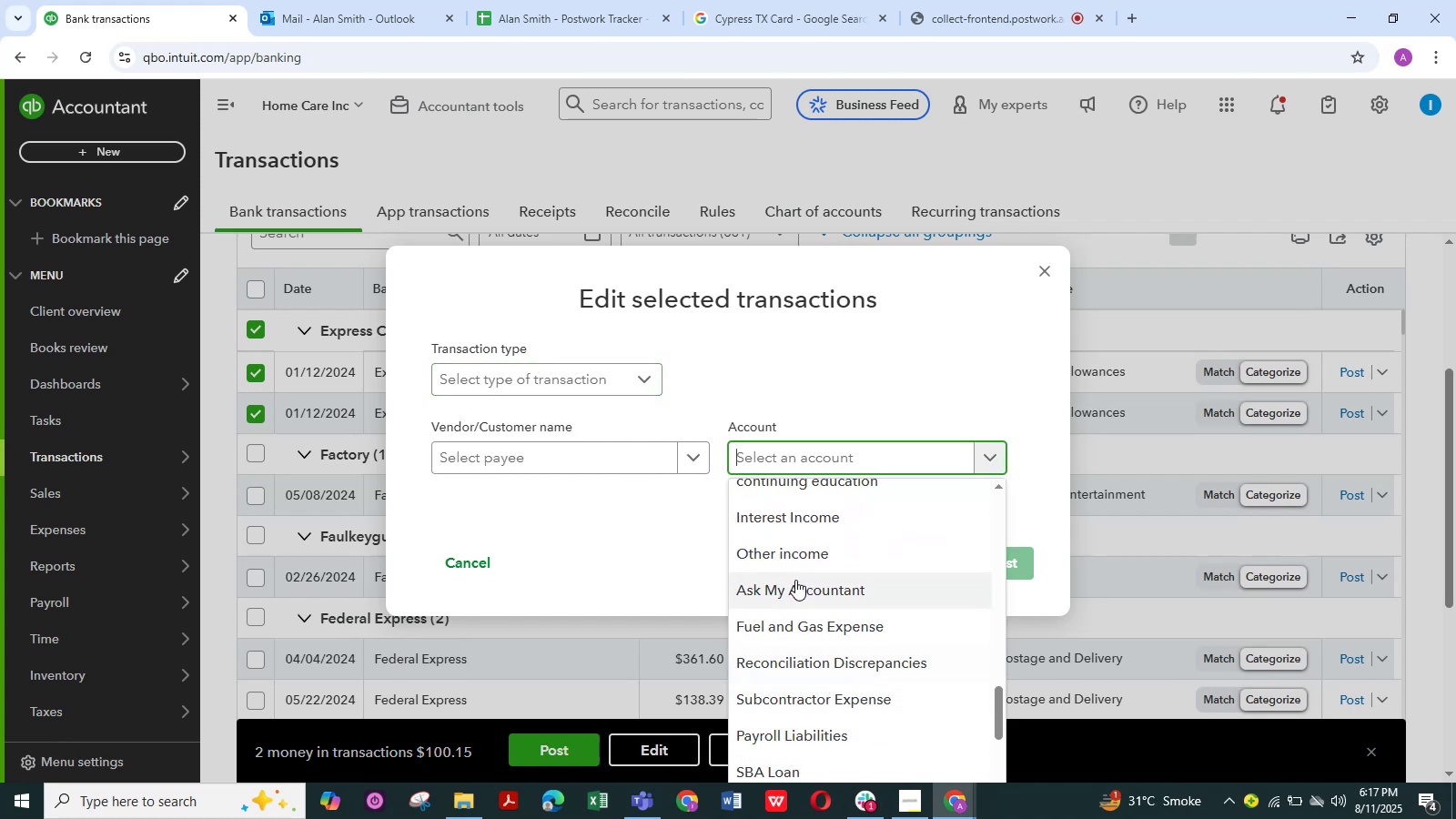 
left_click([800, 588])
 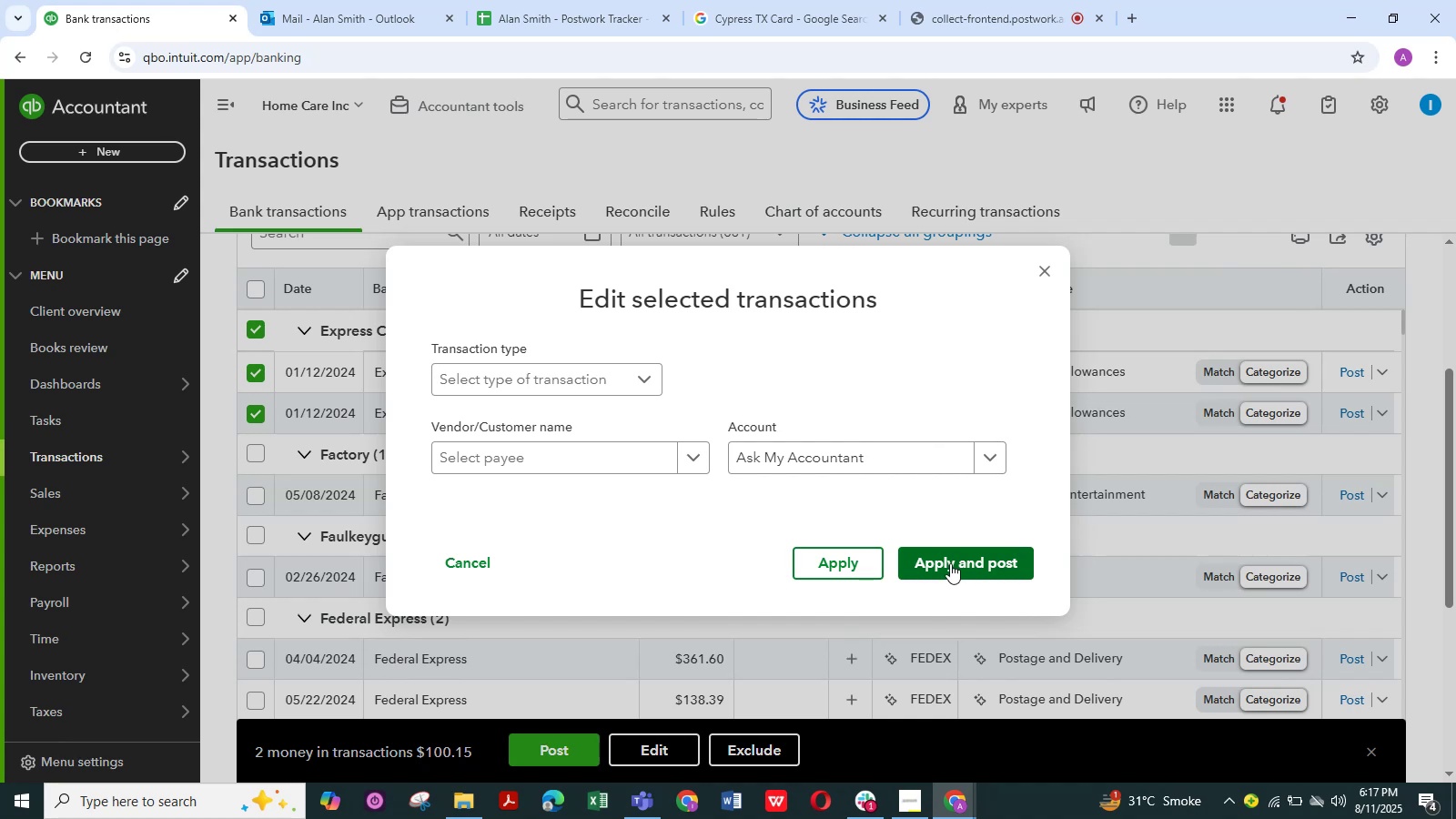 
left_click([950, 563])
 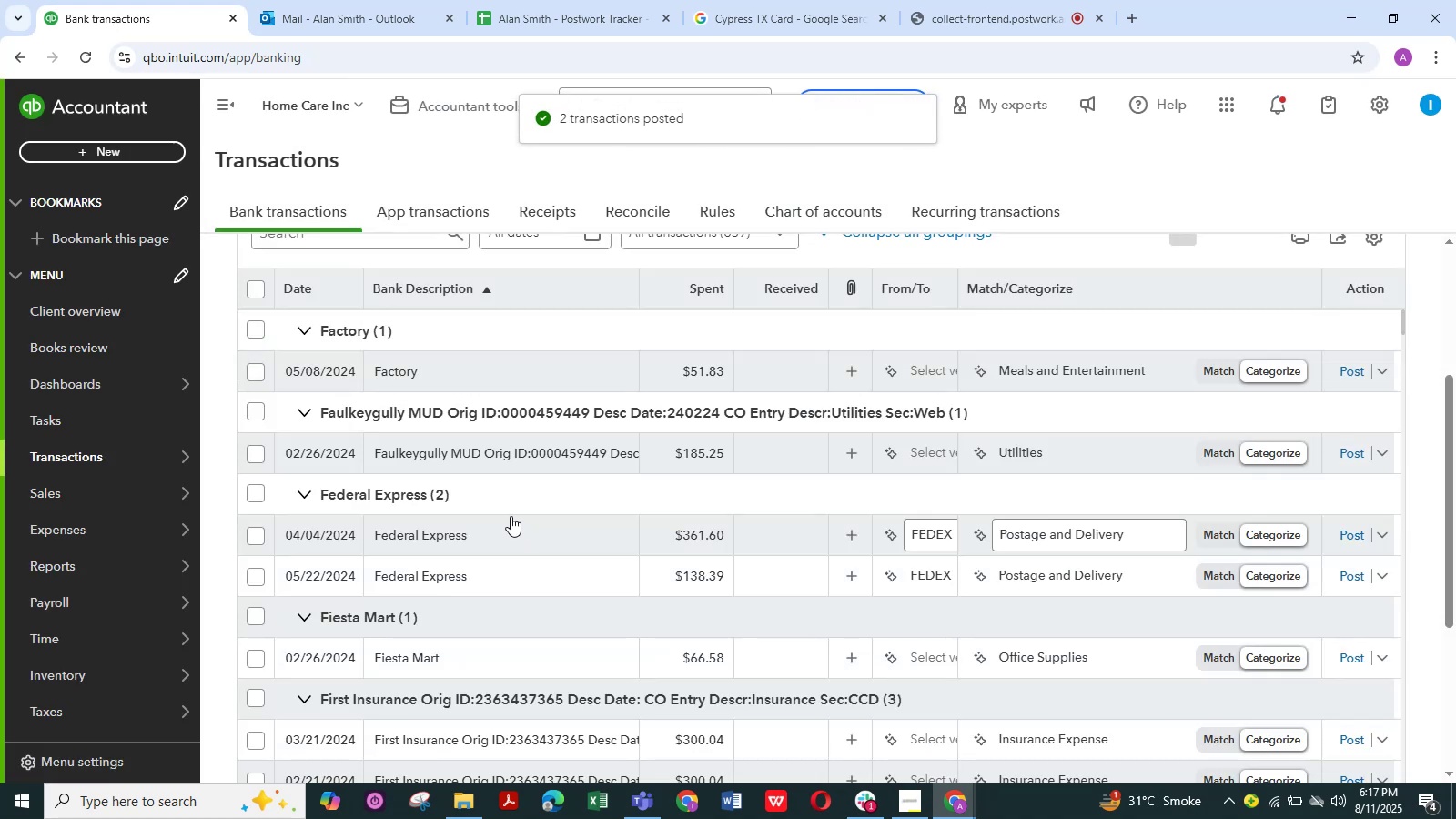 
wait(5.53)
 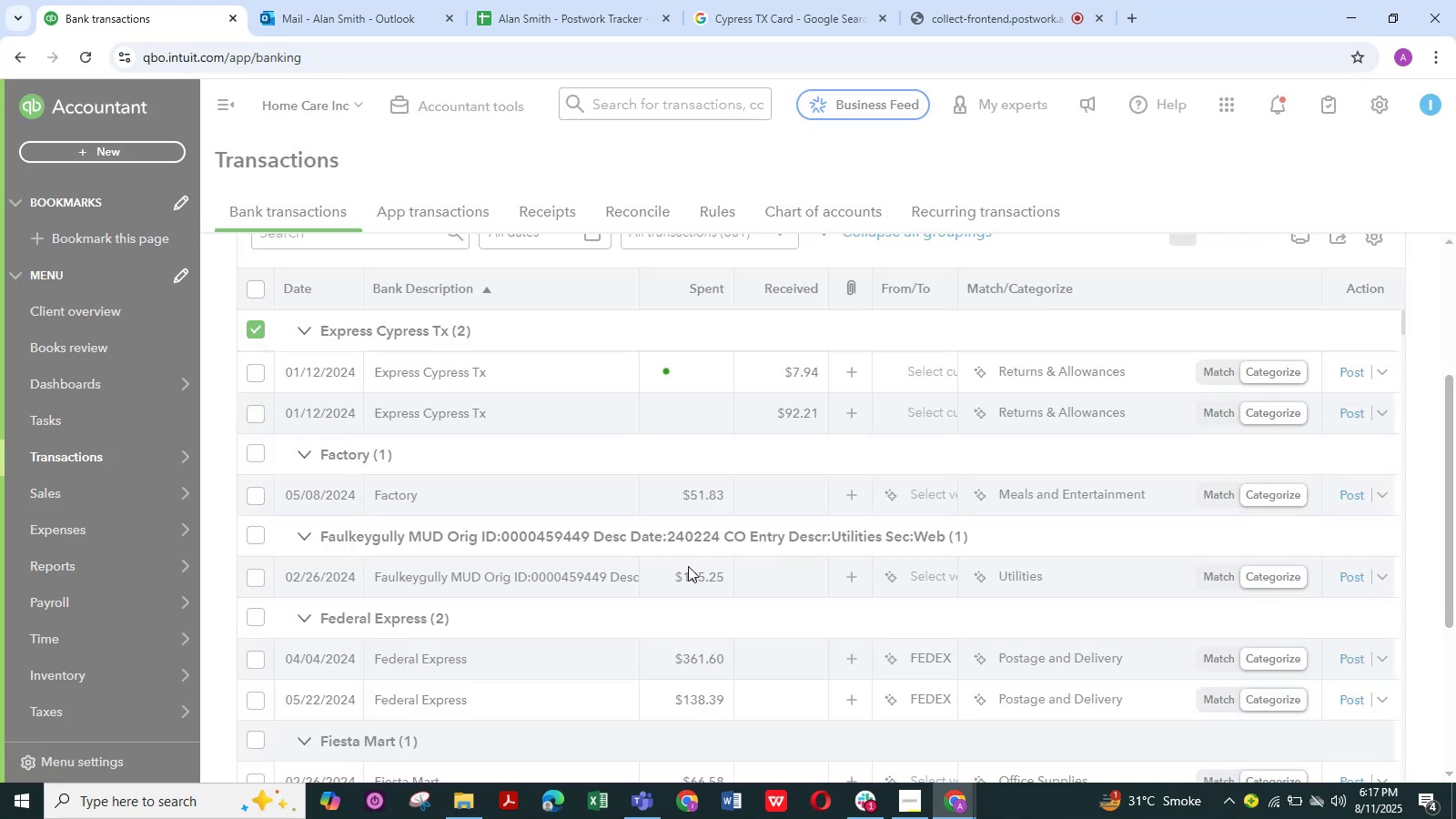 
scroll: coordinate [516, 503], scroll_direction: down, amount: 1.0
 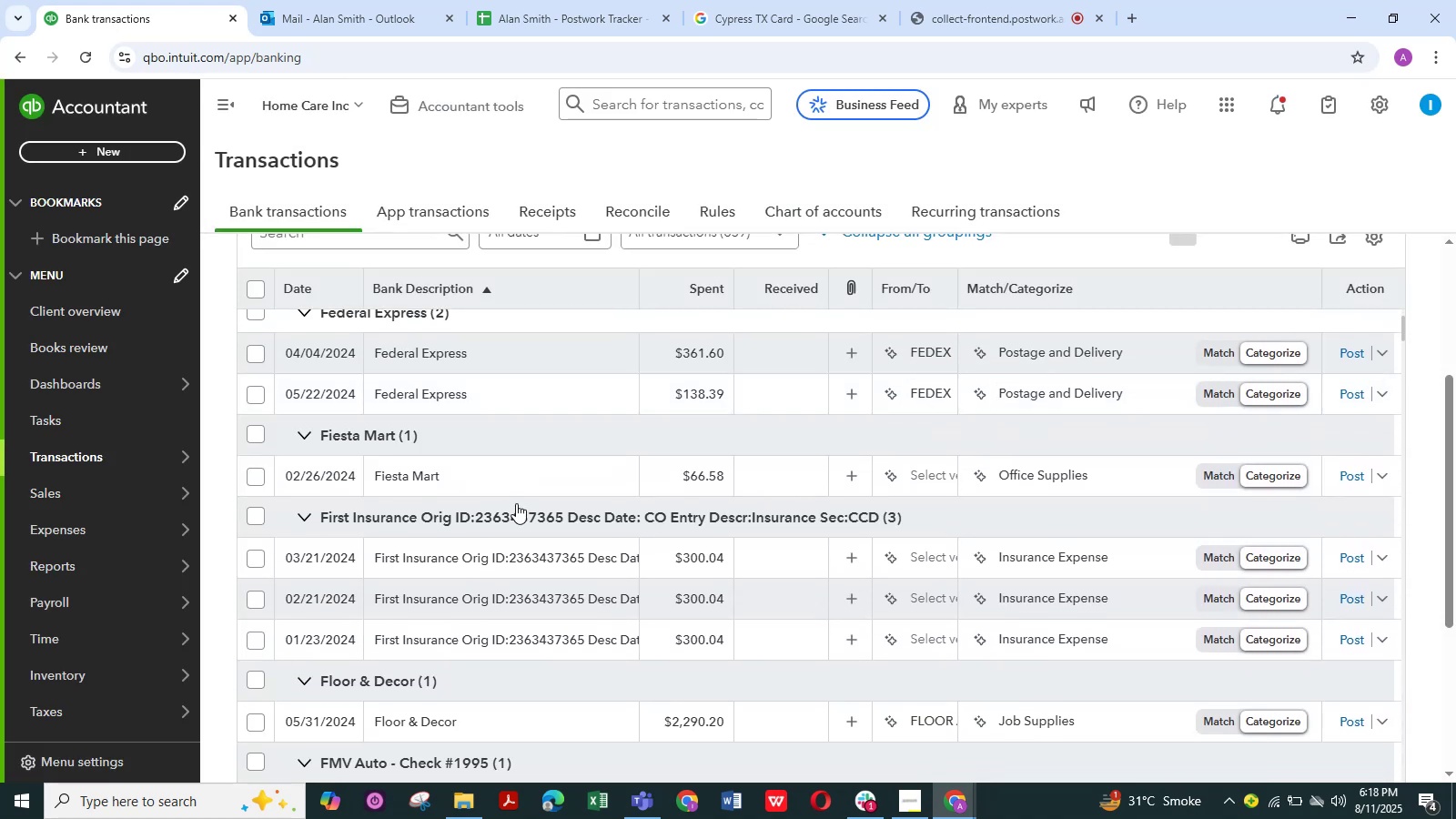 
scroll: coordinate [503, 398], scroll_direction: up, amount: 4.0
 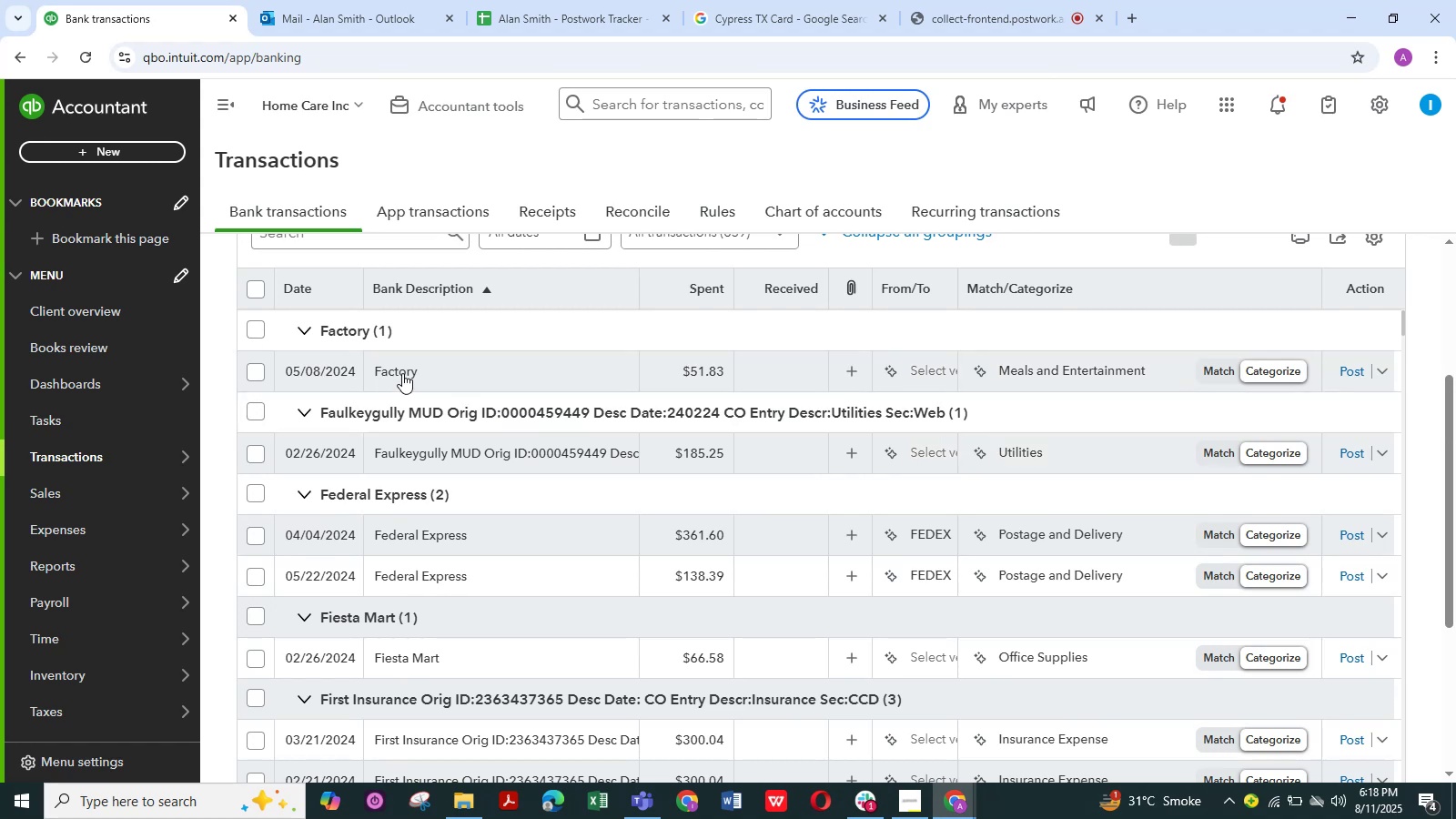 
left_click([402, 373])
 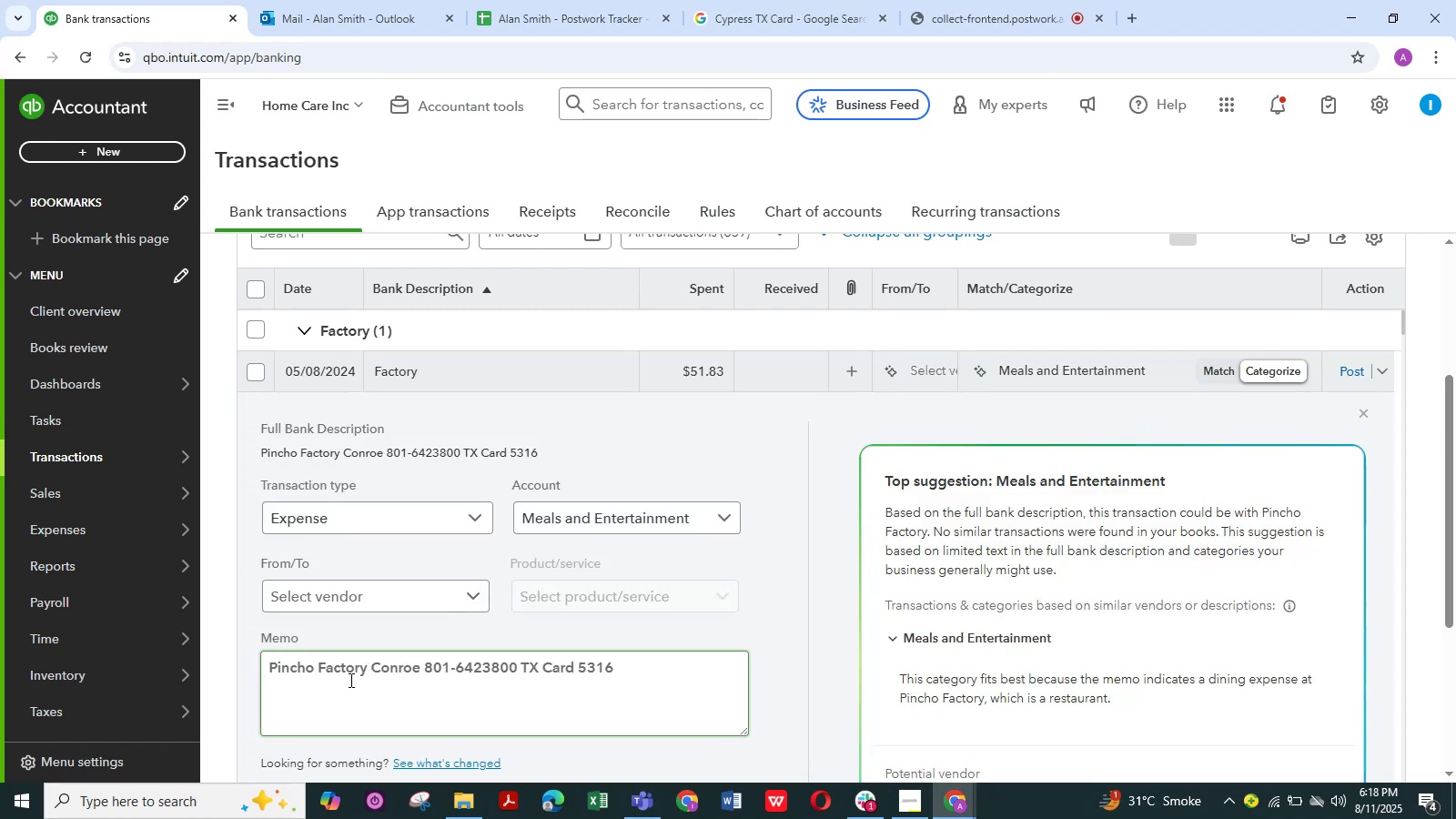 
left_click_drag(start_coordinate=[421, 672], to_coordinate=[273, 670])
 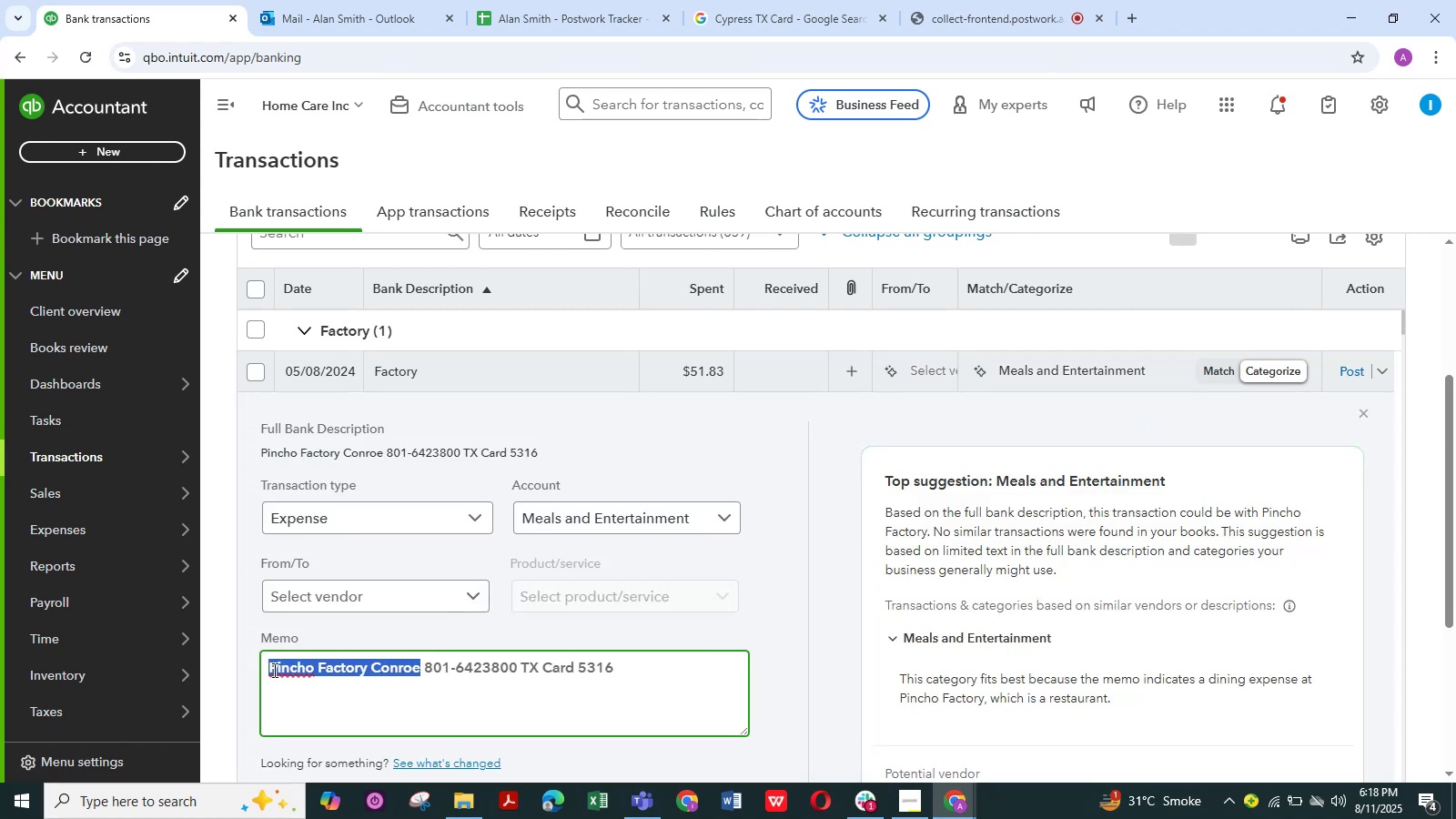 
hold_key(key=ControlLeft, duration=0.72)
 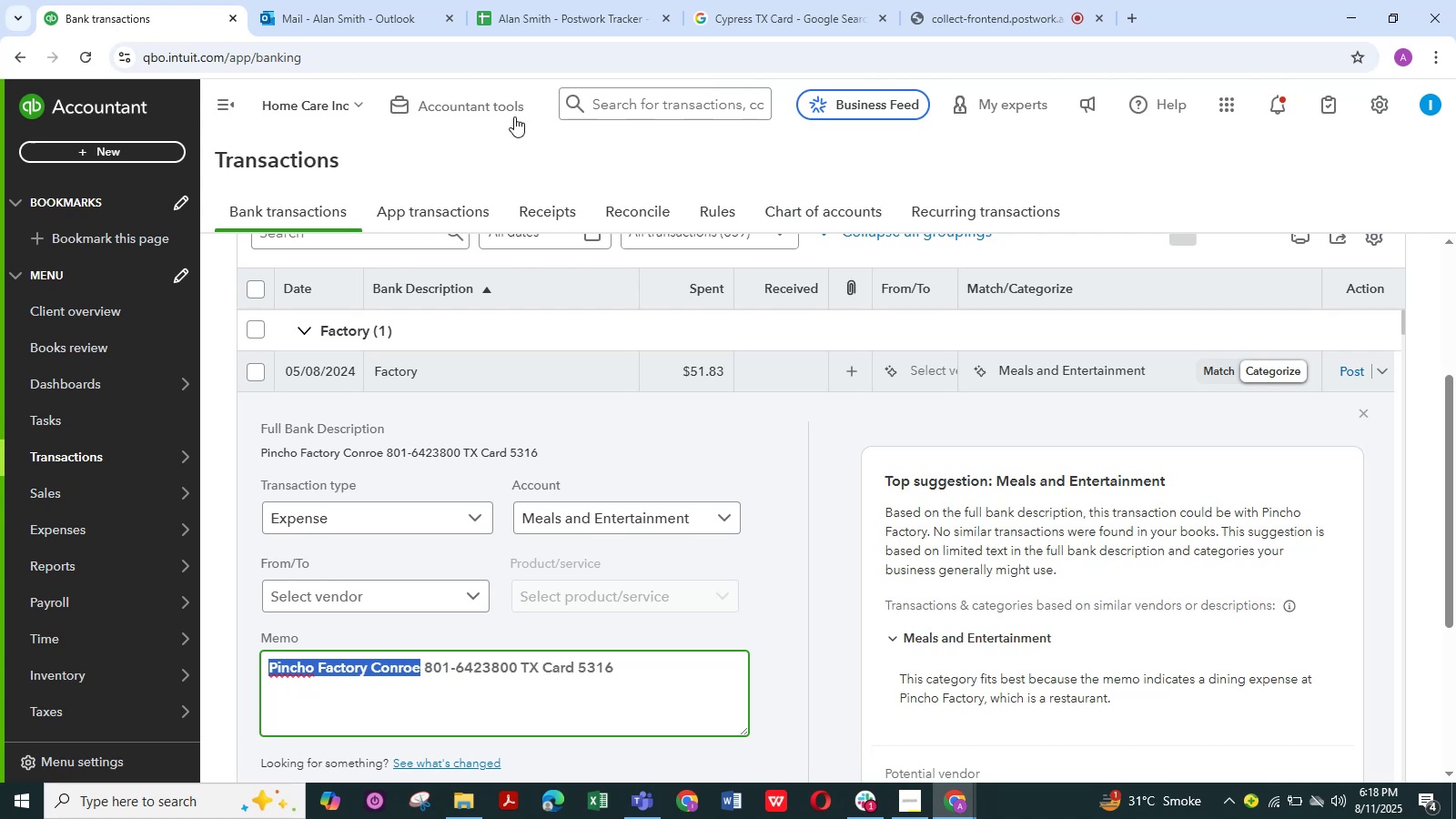 
hold_key(key=C, duration=0.32)
 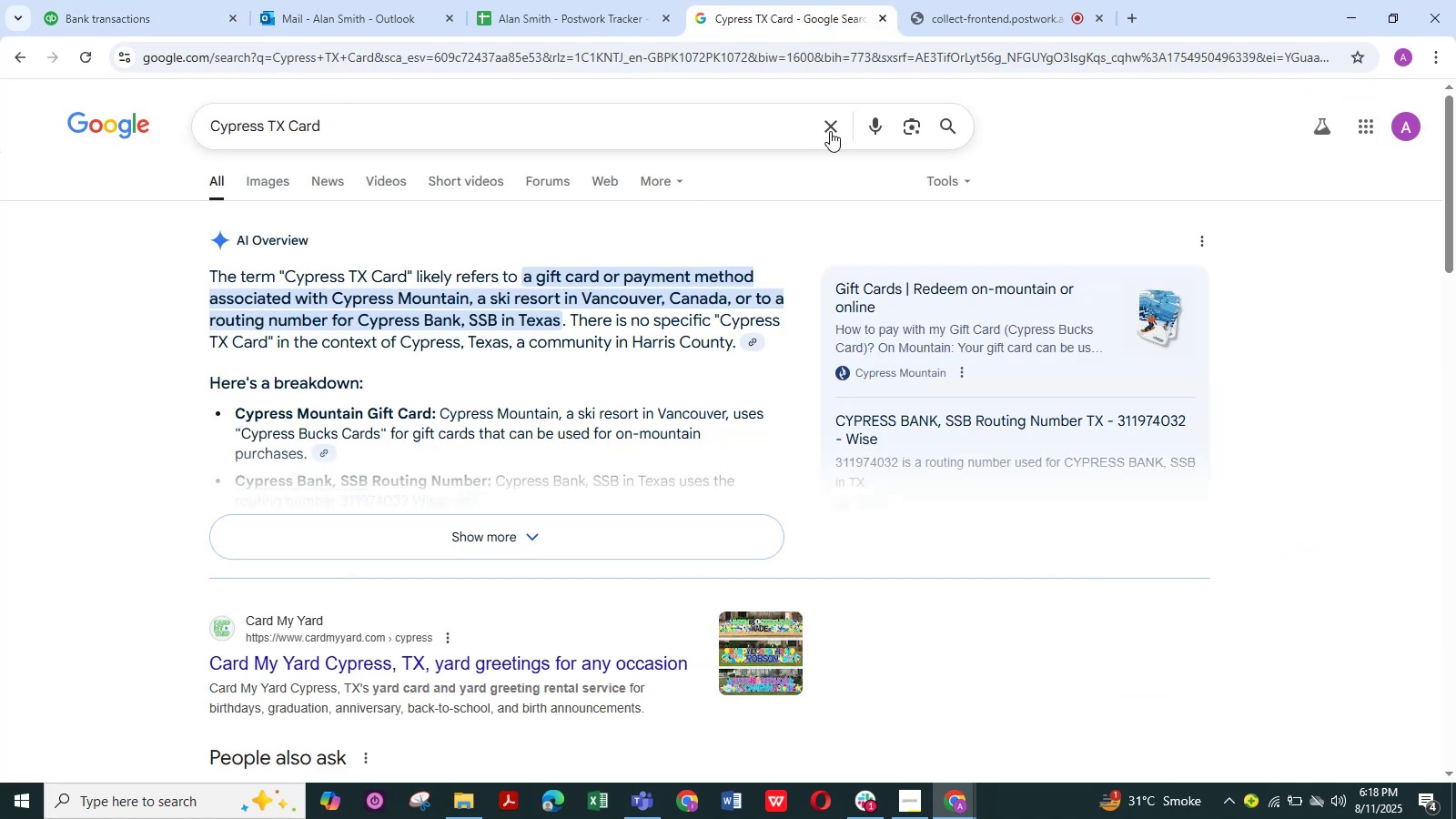 
double_click([785, 128])
 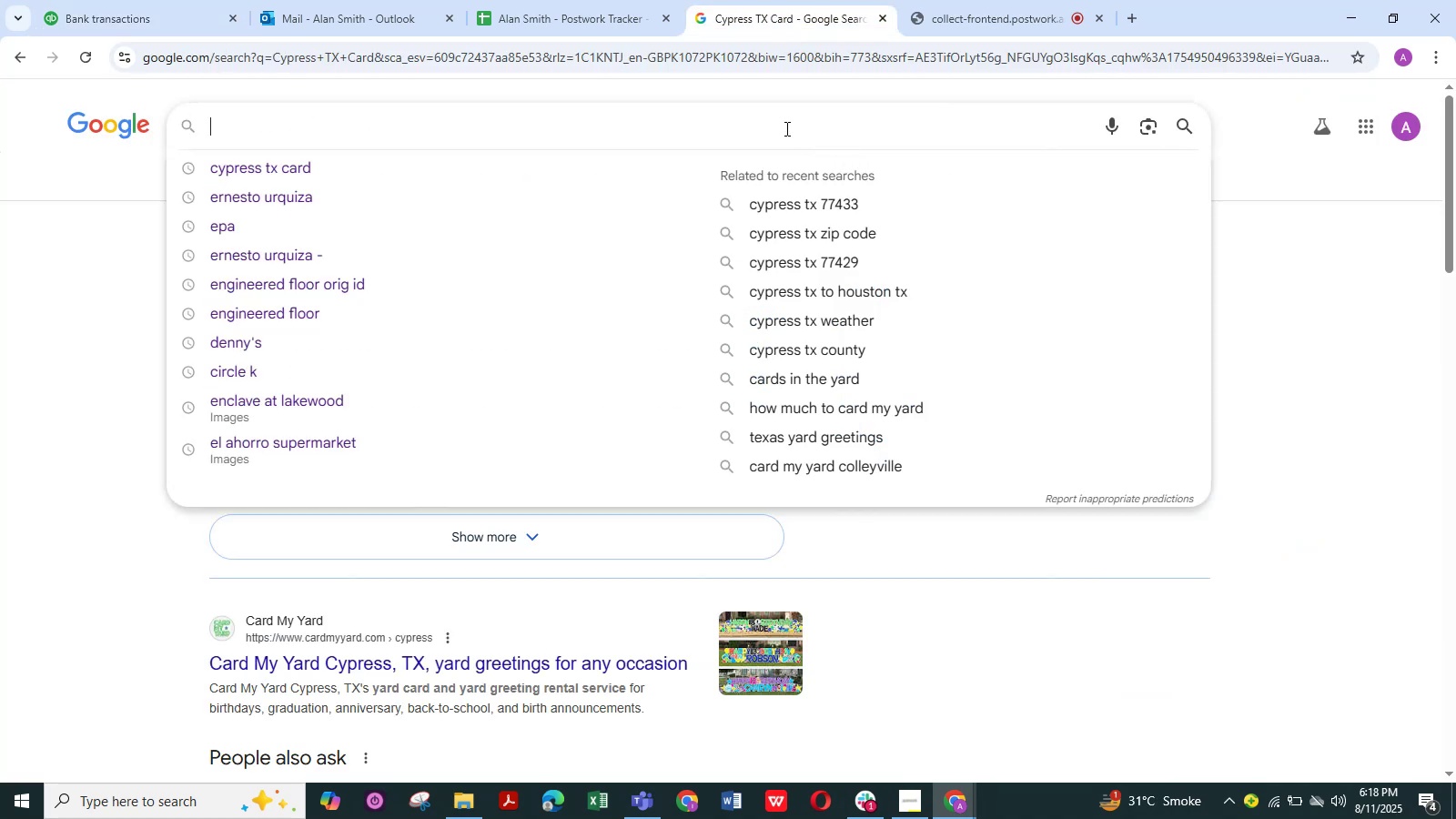 
key(Control+V)
 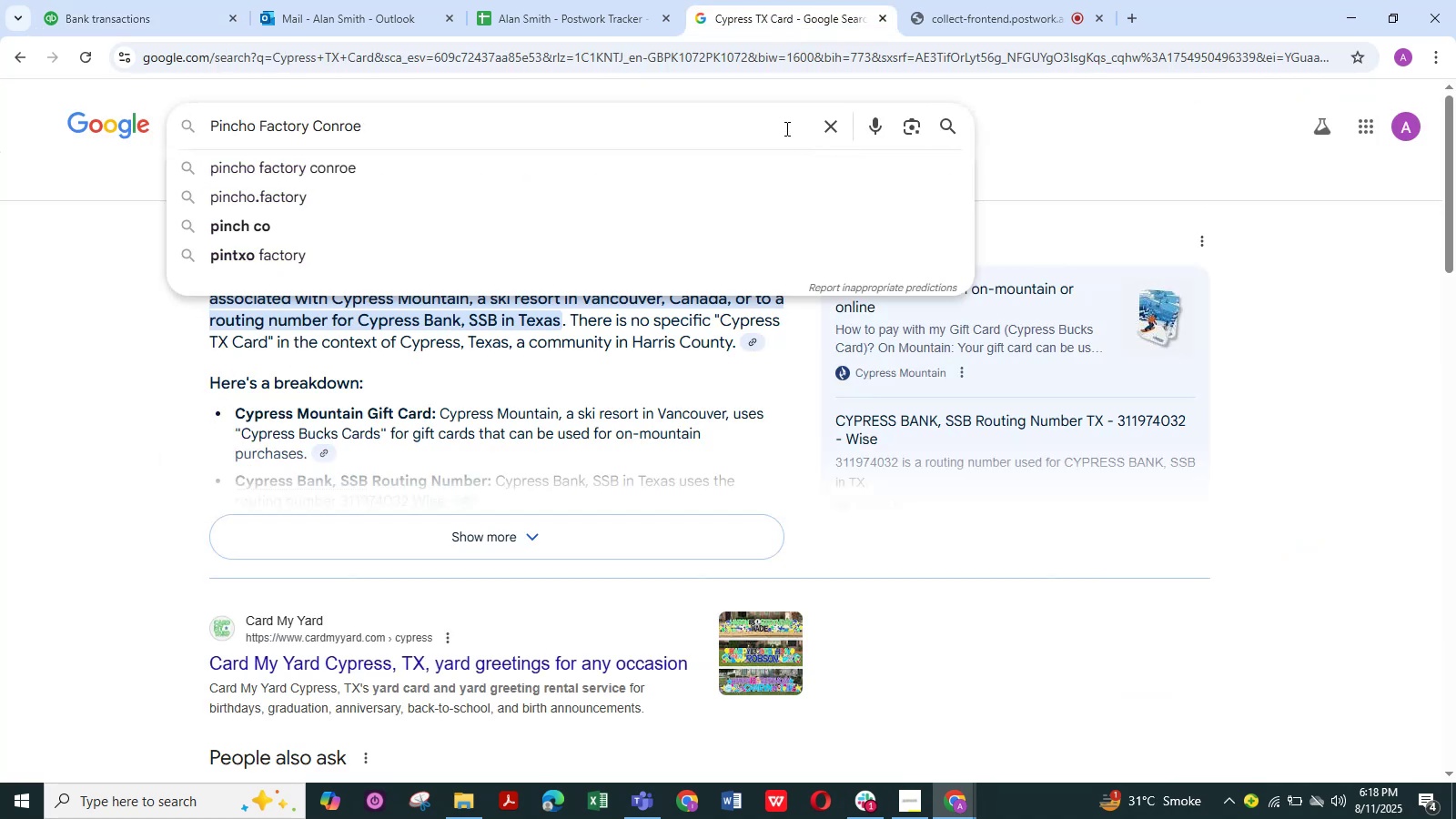 
key(NumpadEnter)
 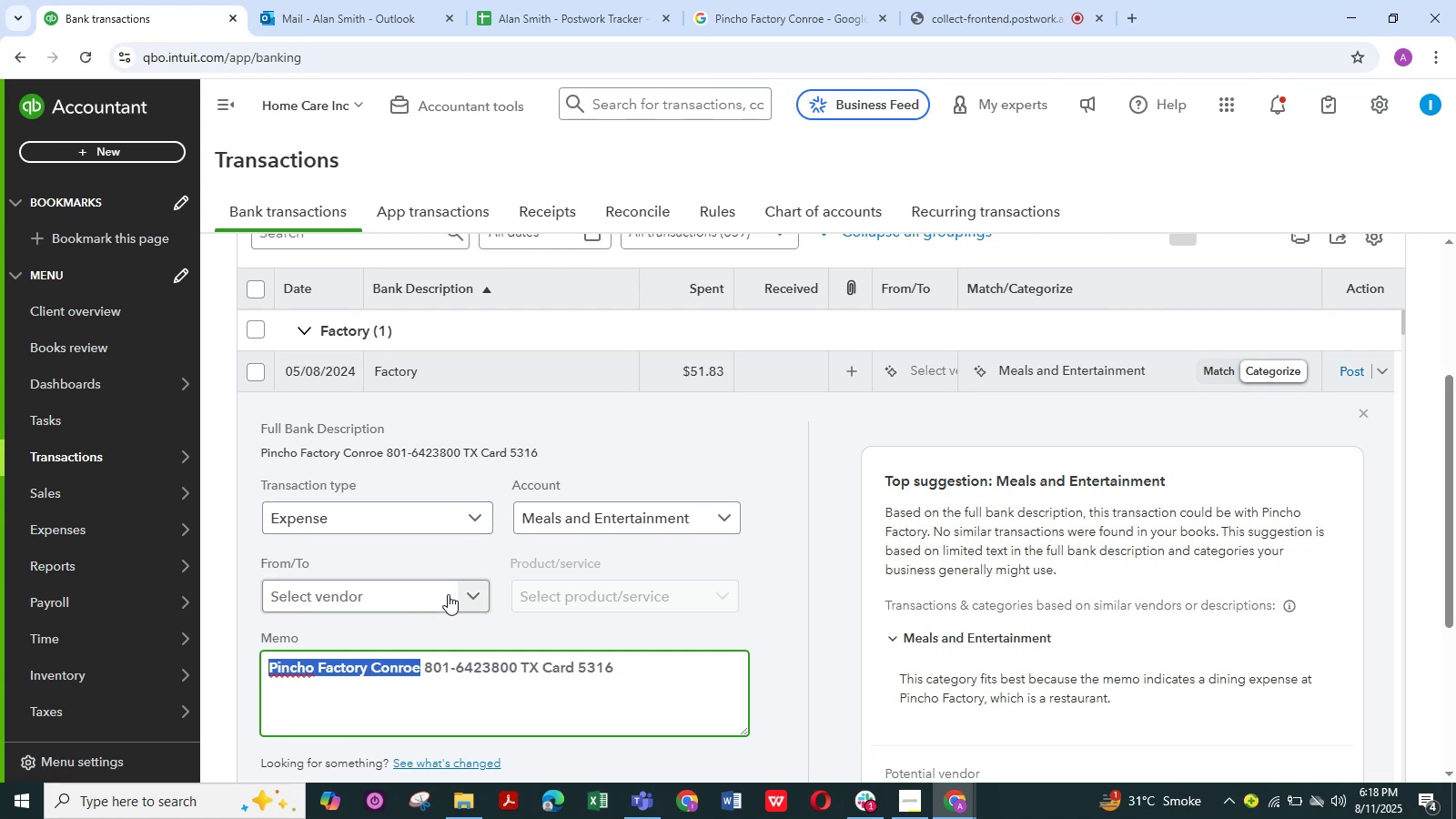 
wait(6.79)
 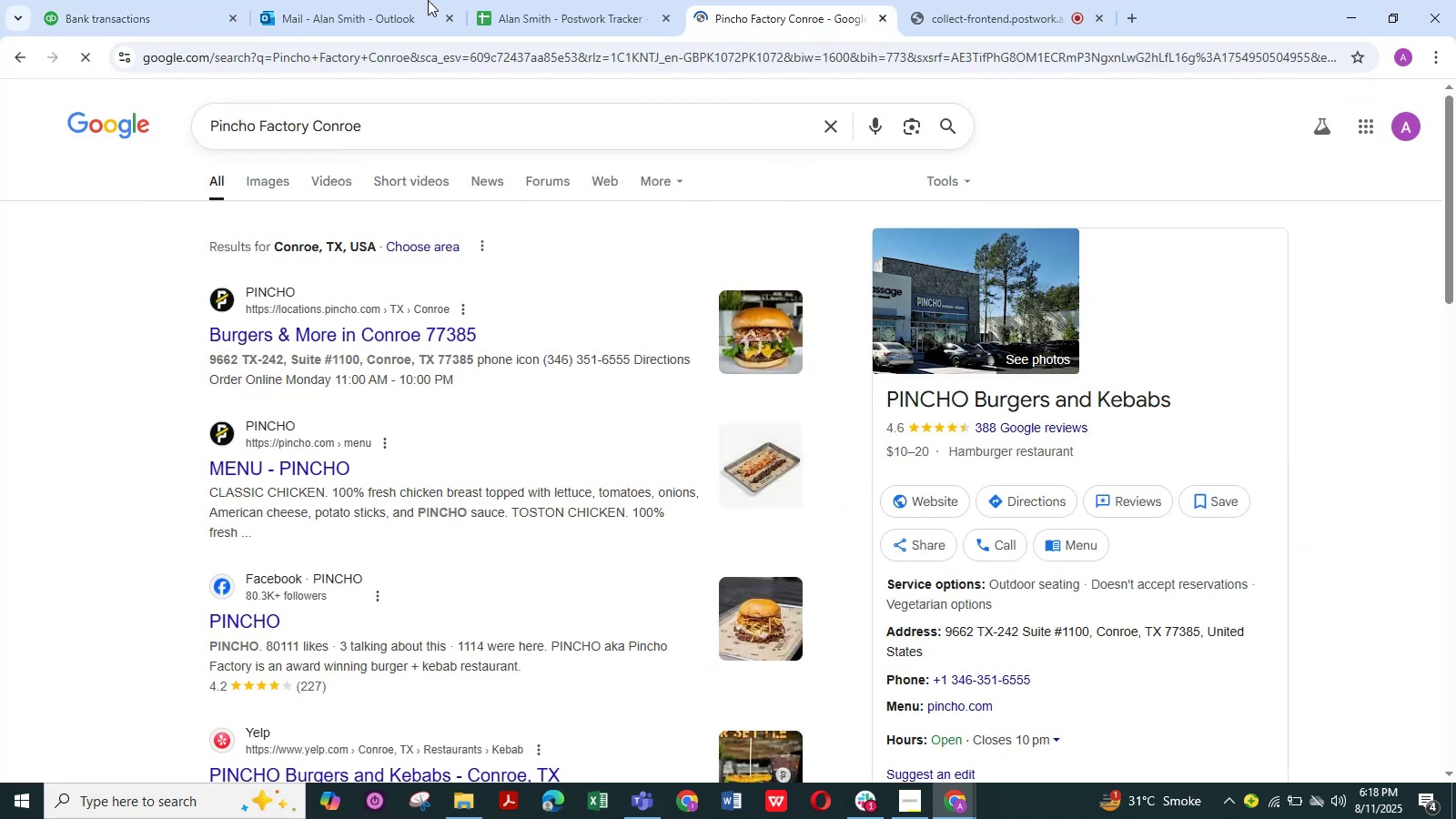 
left_click([473, 600])
 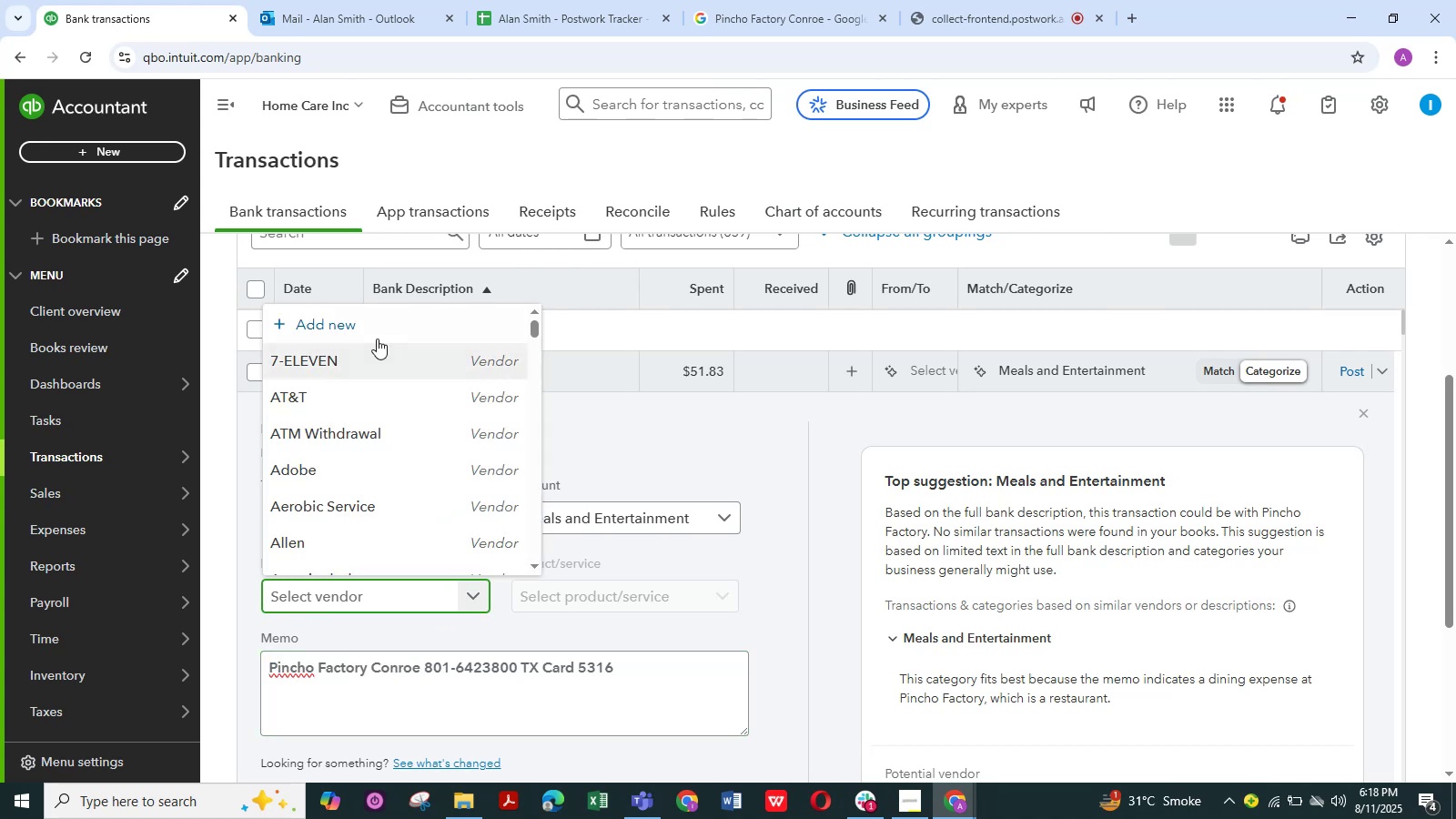 
left_click([346, 325])
 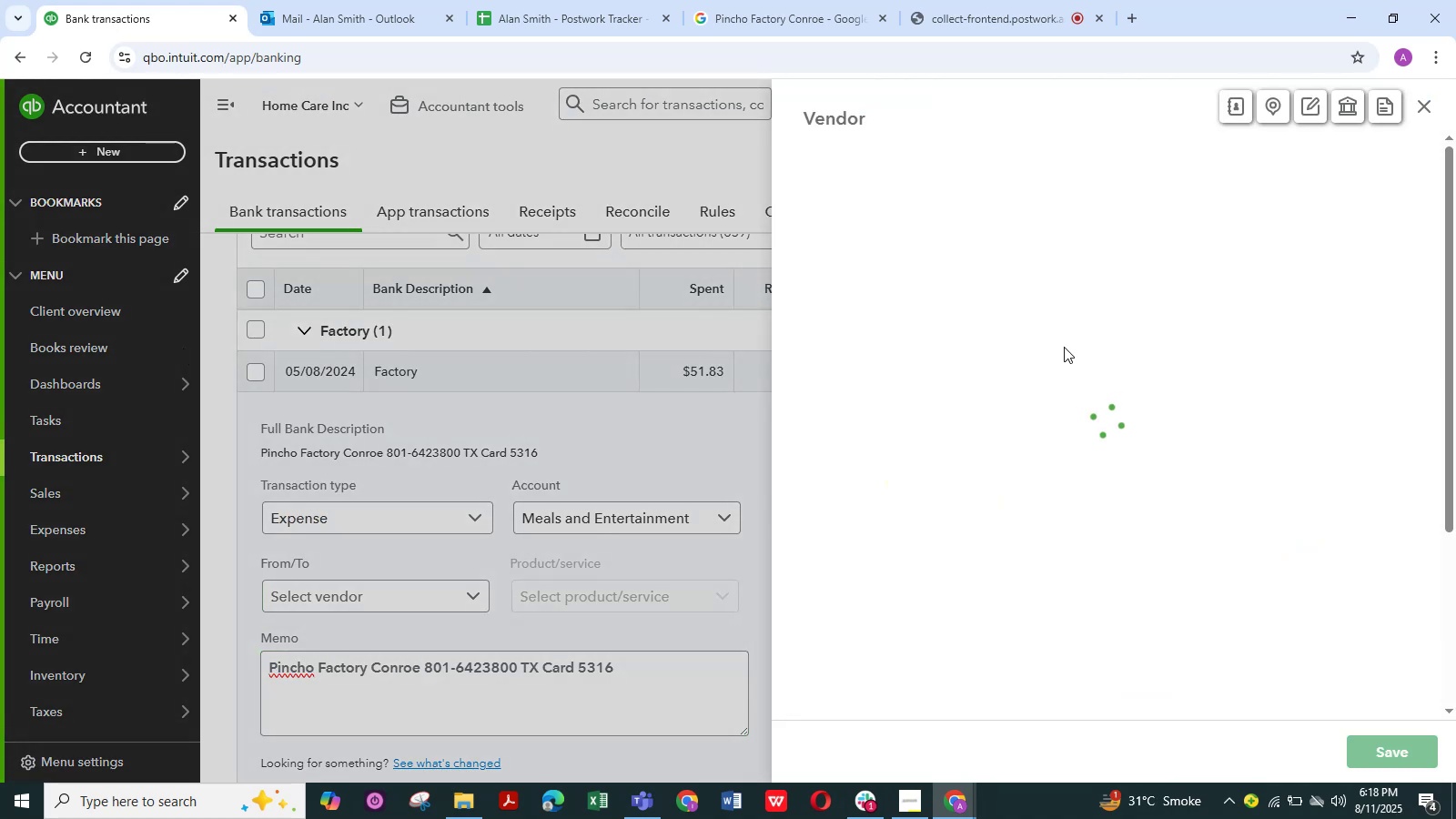 
mouse_move([1289, 330])
 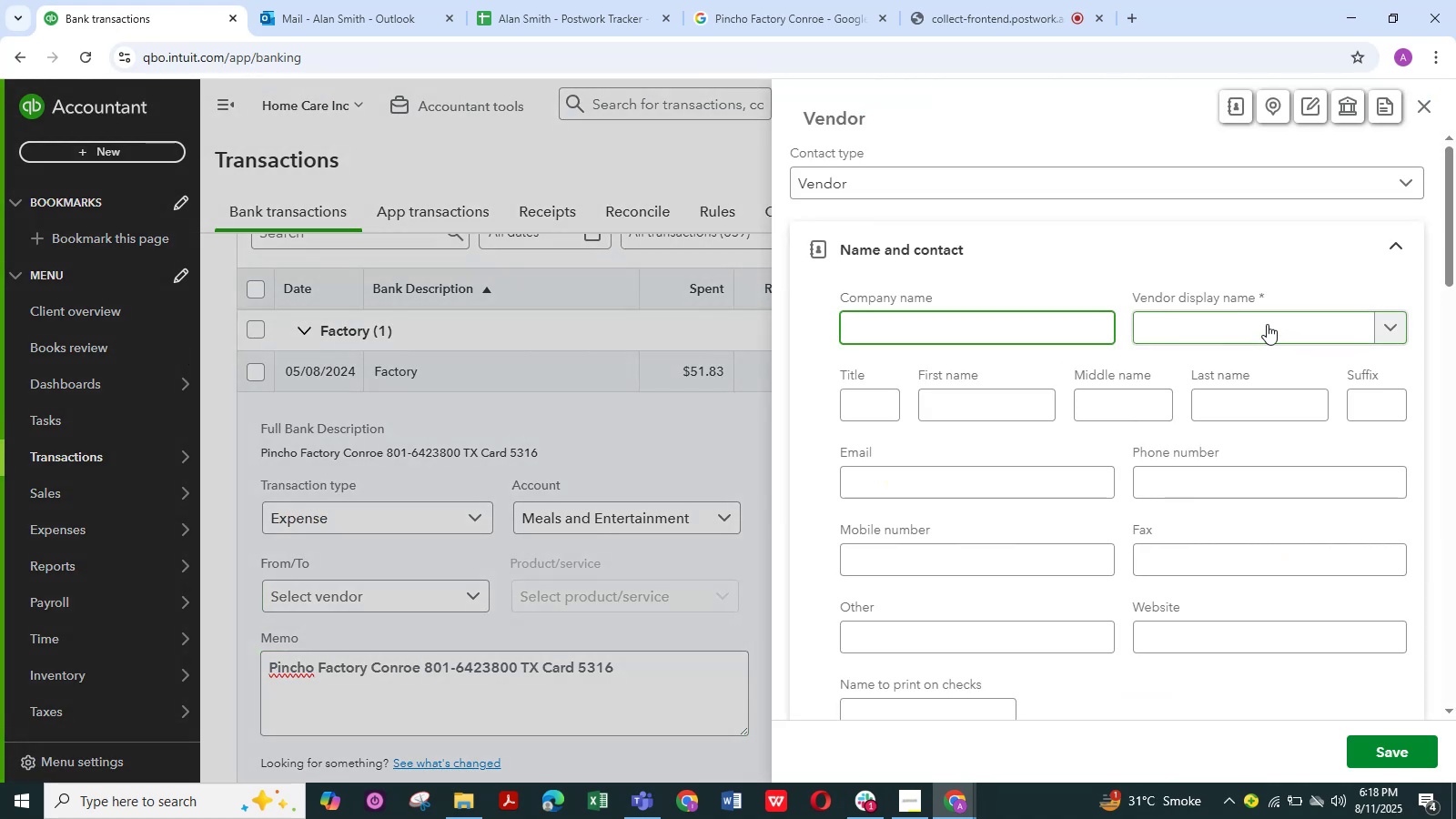 
left_click([1267, 324])
 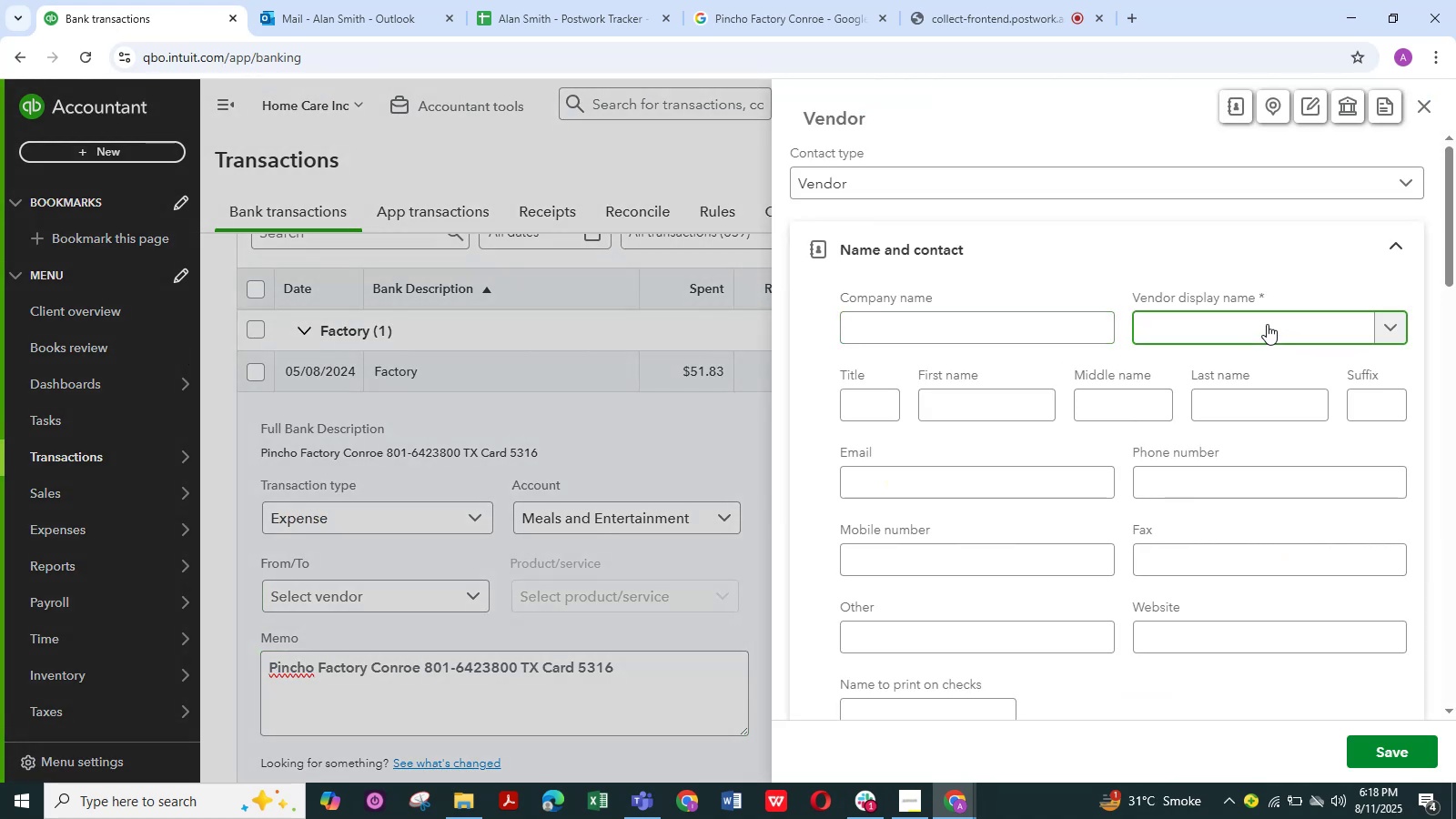 
key(Control+V)
 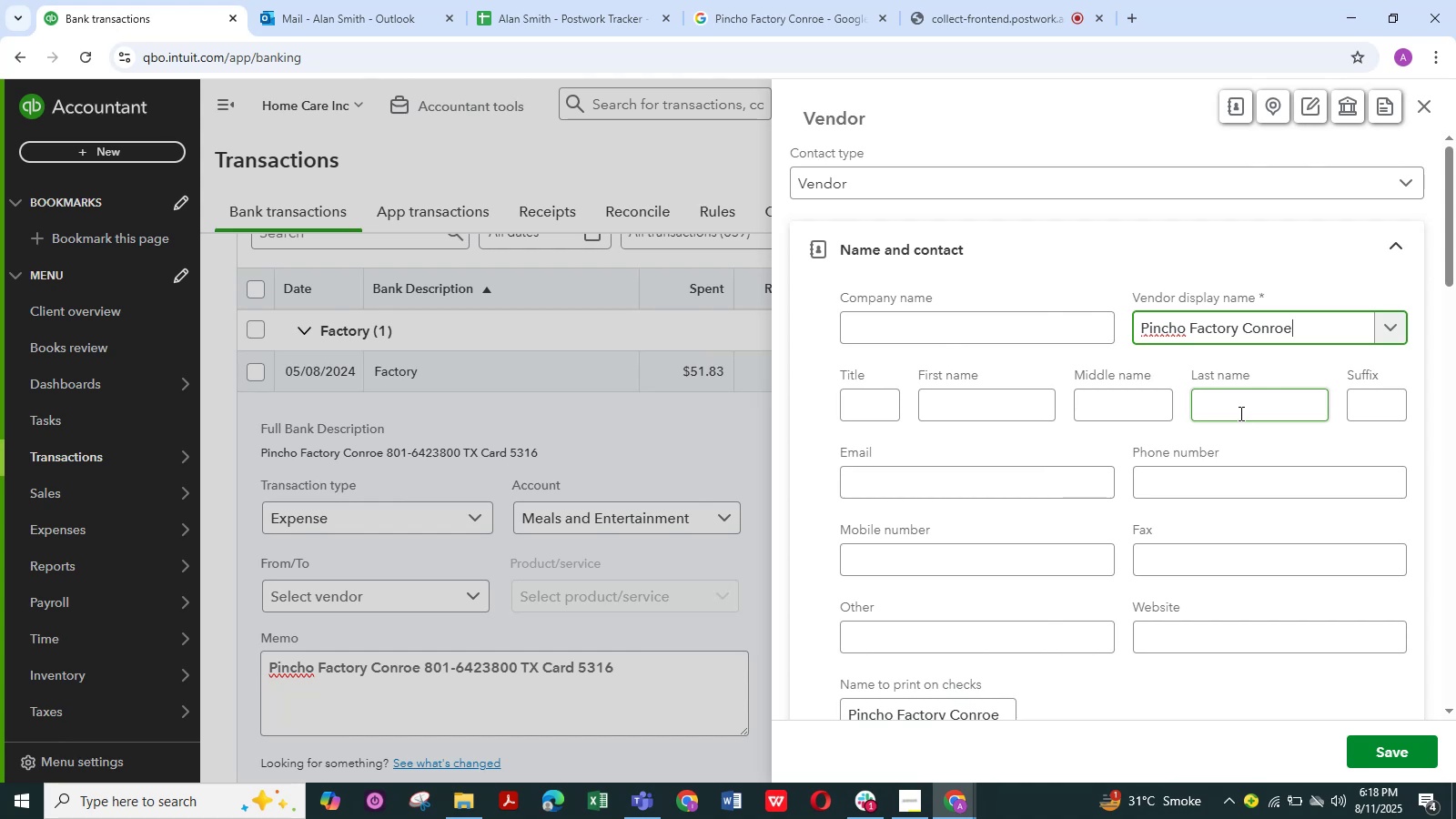 
key(Backspace)
 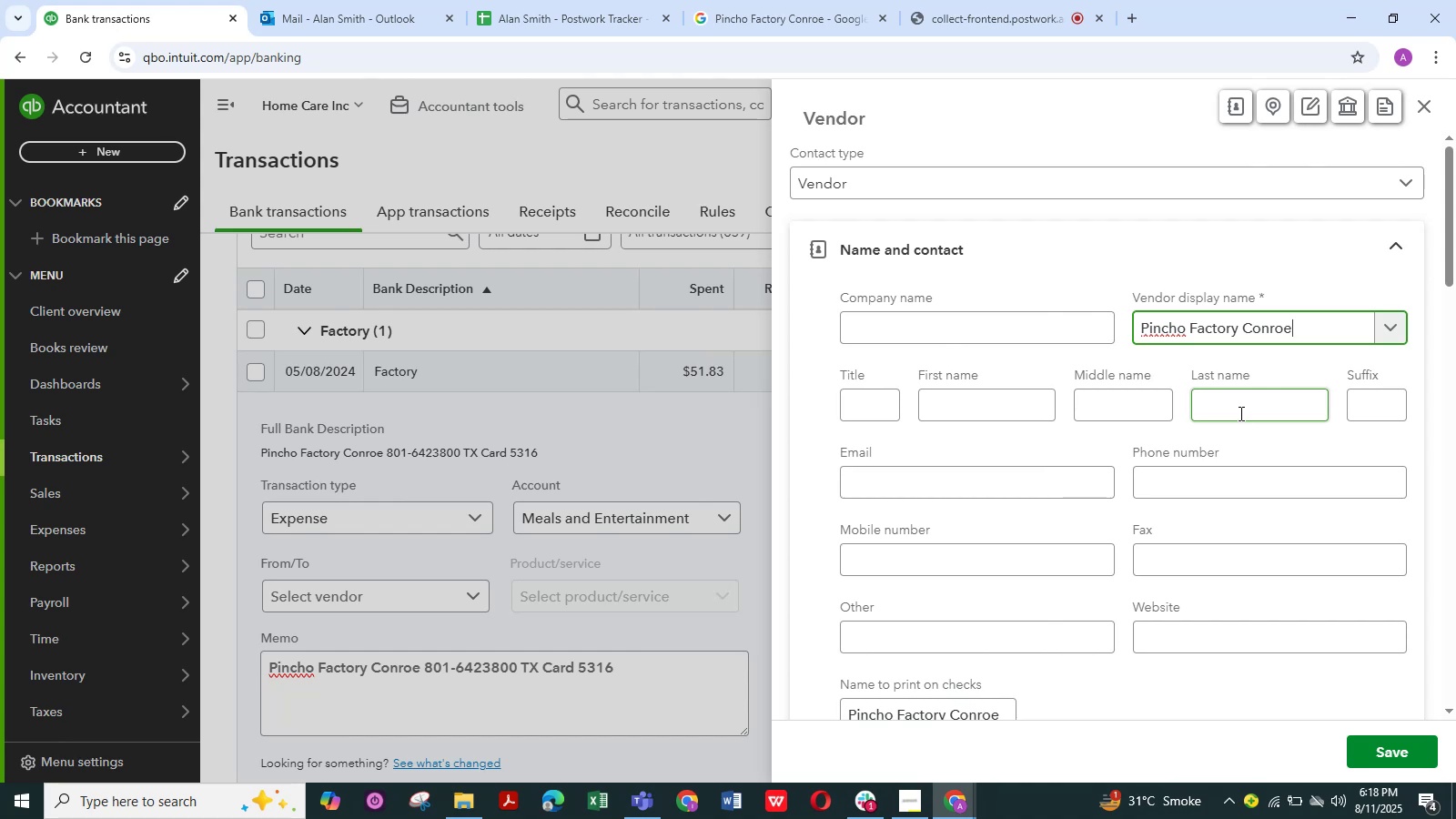 
key(Backspace)
 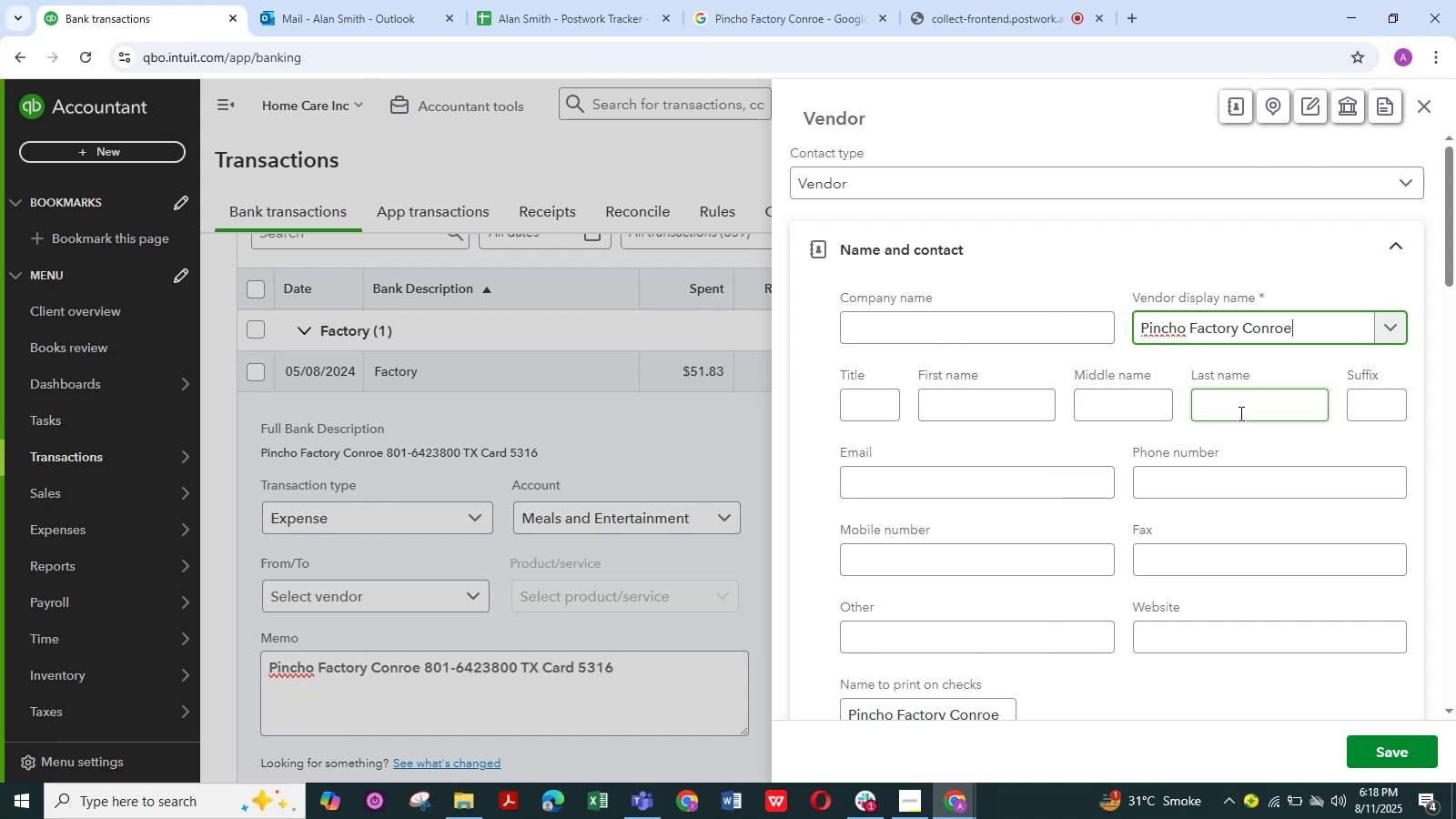 
key(Backspace)
 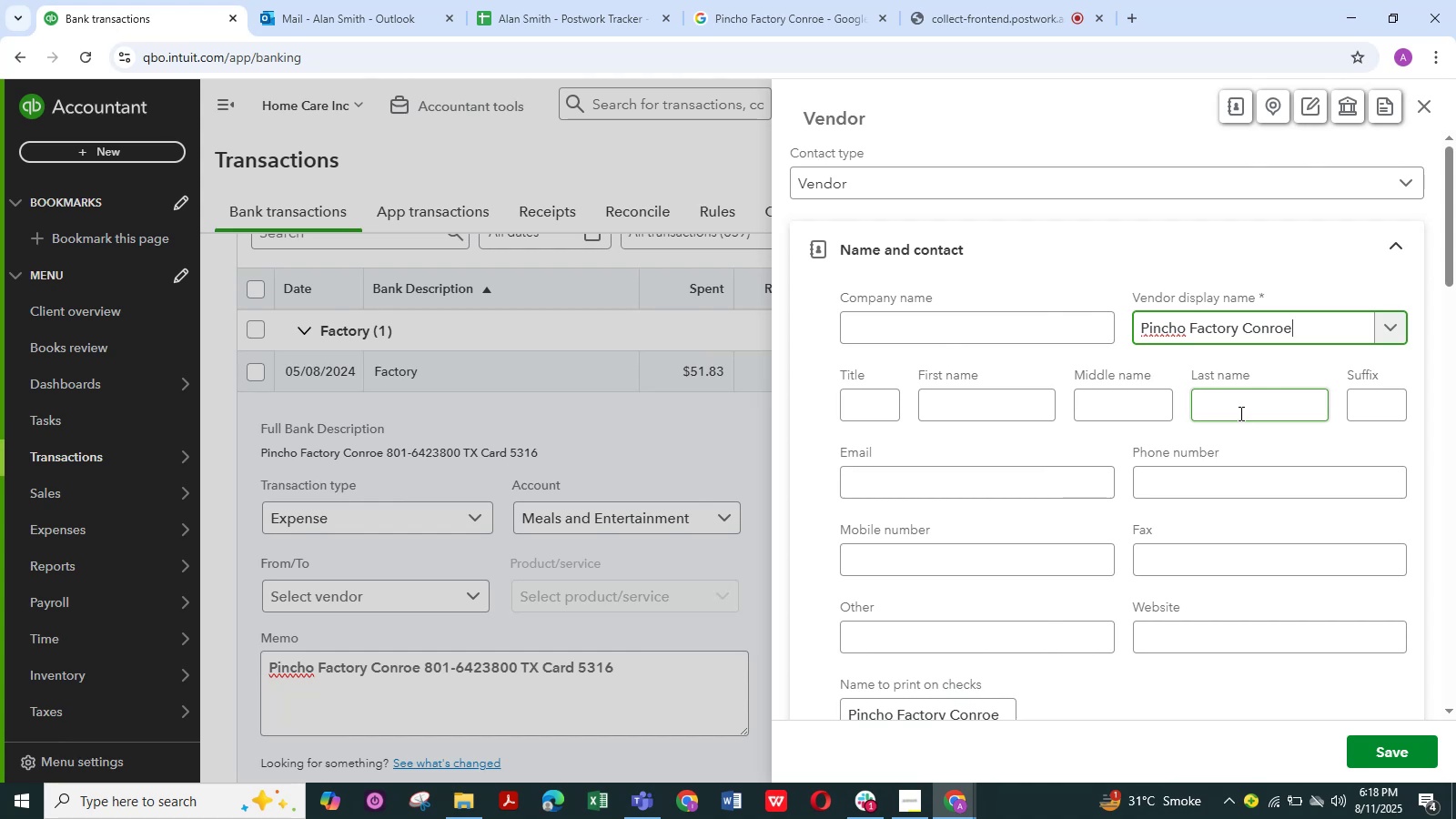 
key(Backspace)
 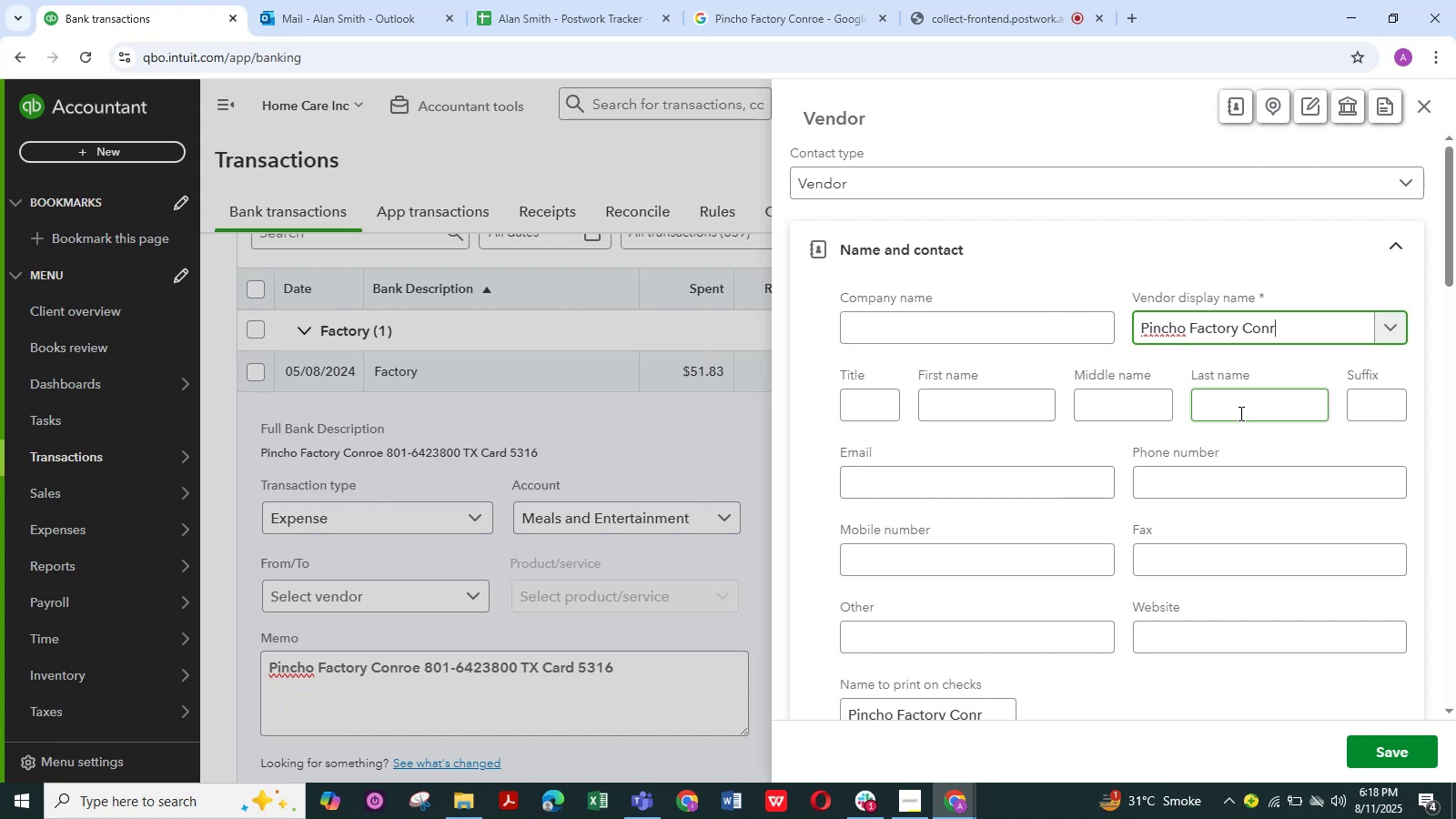 
key(Backspace)
 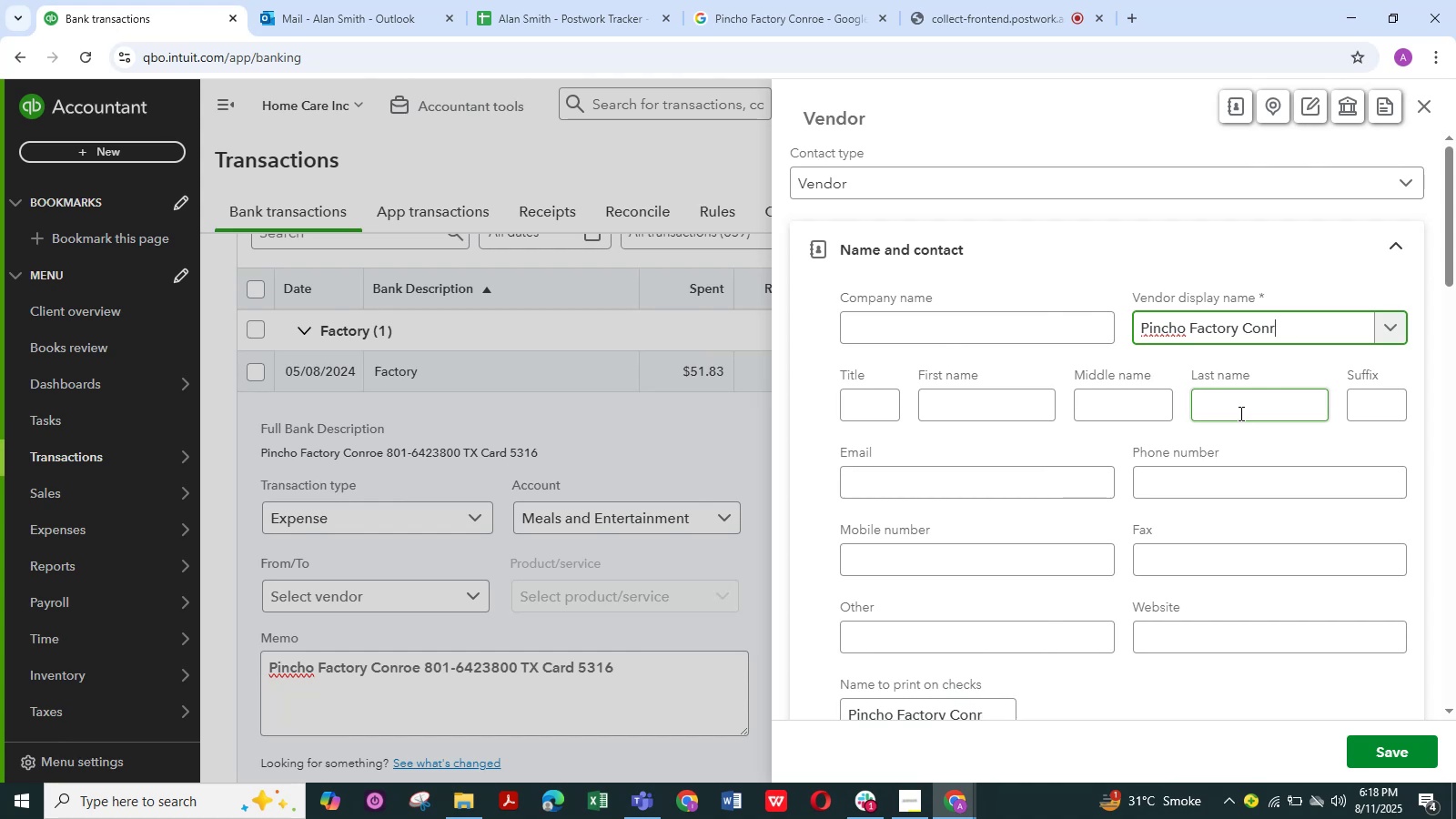 
key(Backspace)
 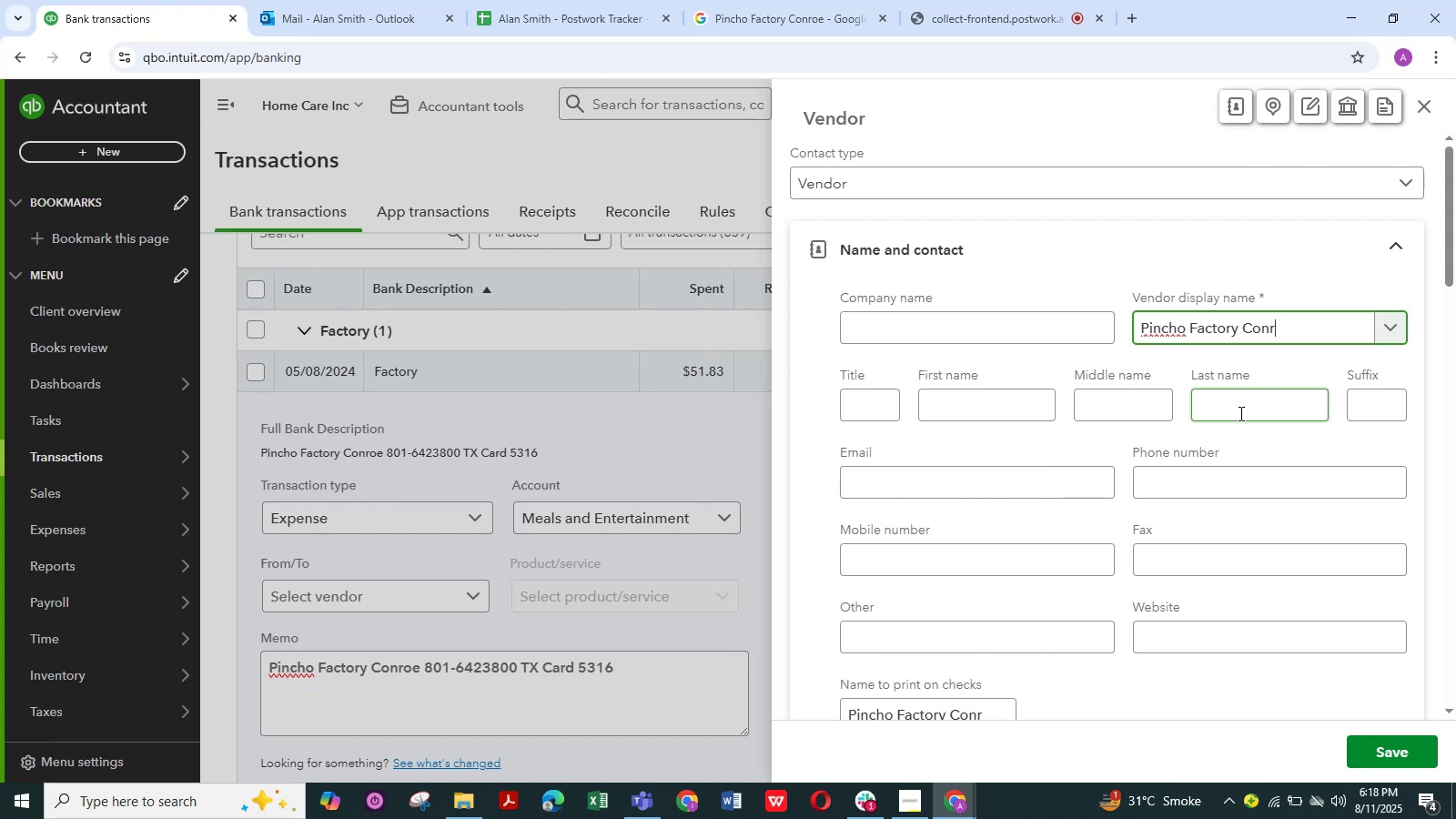 
key(Backspace)
 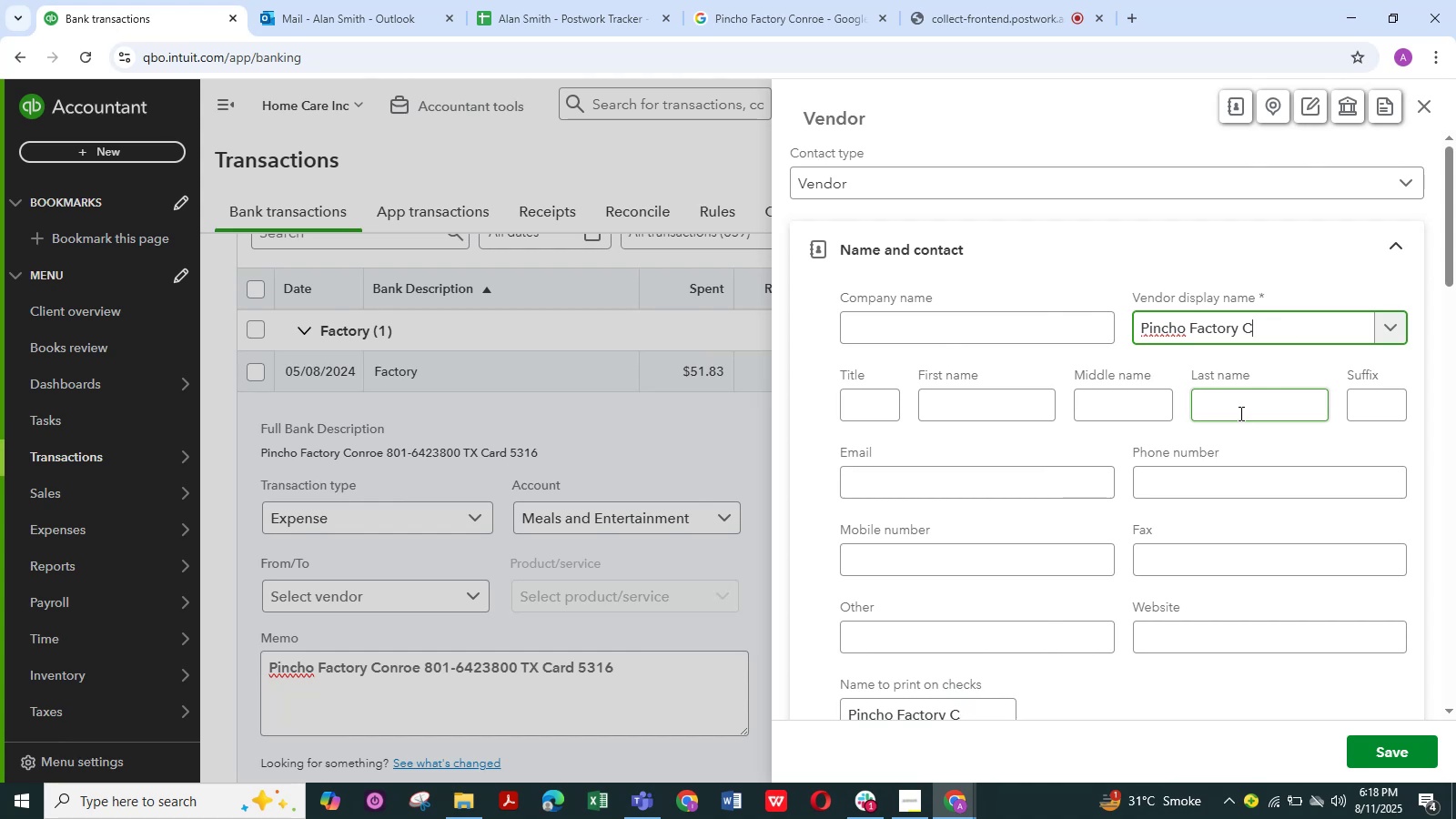 
key(Backspace)
 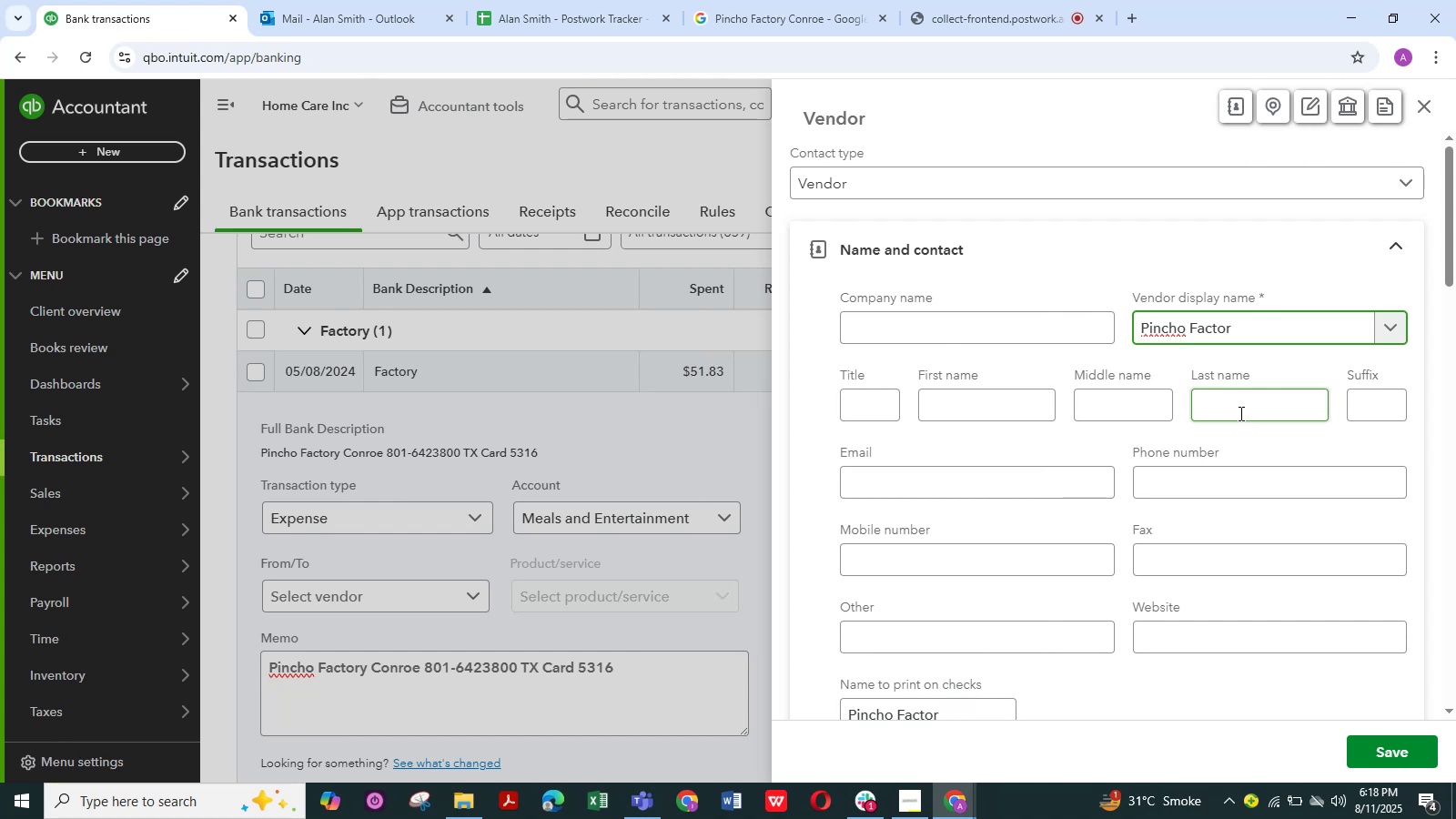 
key(Y)
 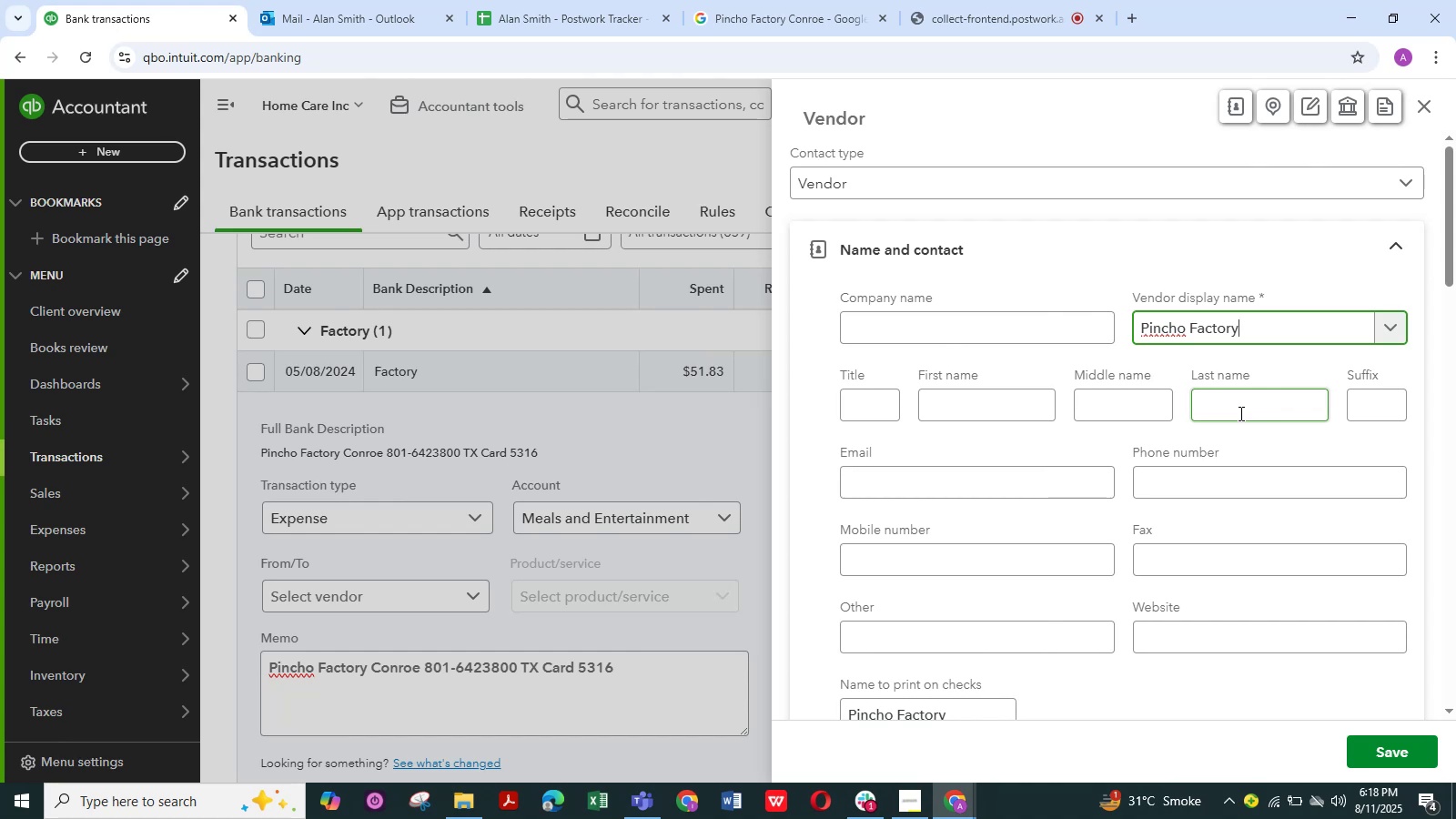 
wait(5.62)
 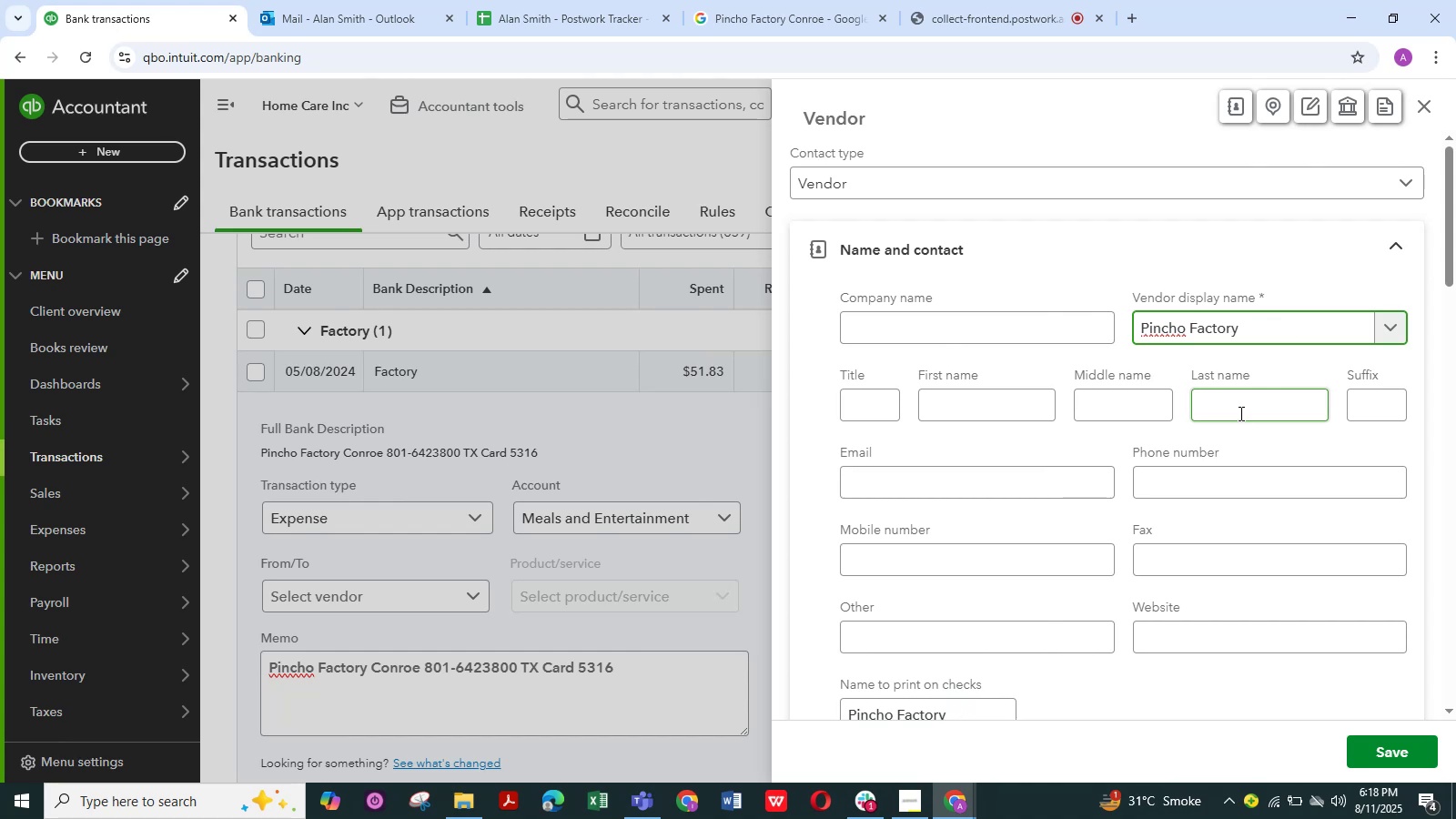 
key(NumpadEnter)
 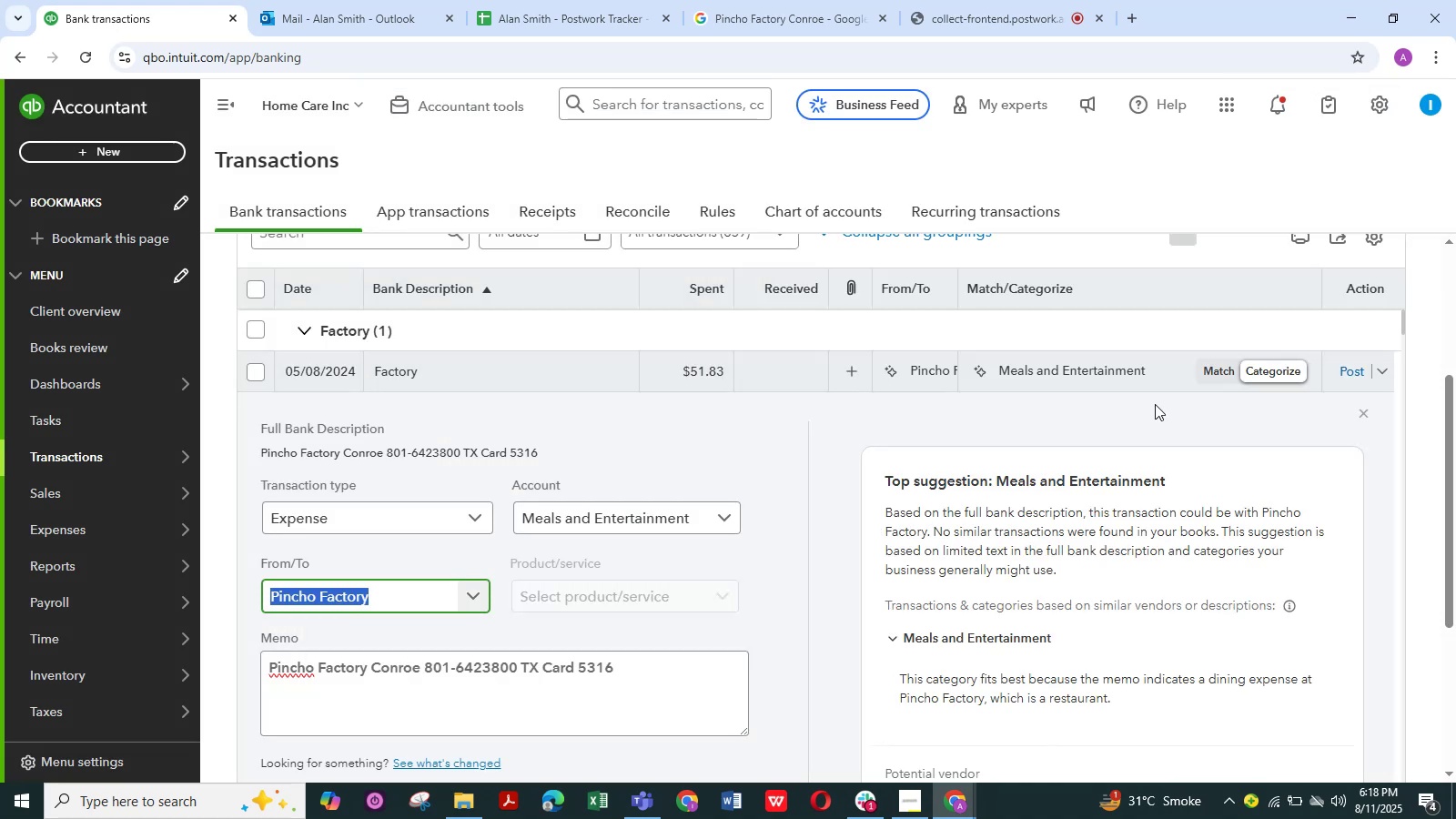 
scroll: coordinate [489, 496], scroll_direction: down, amount: 2.0
 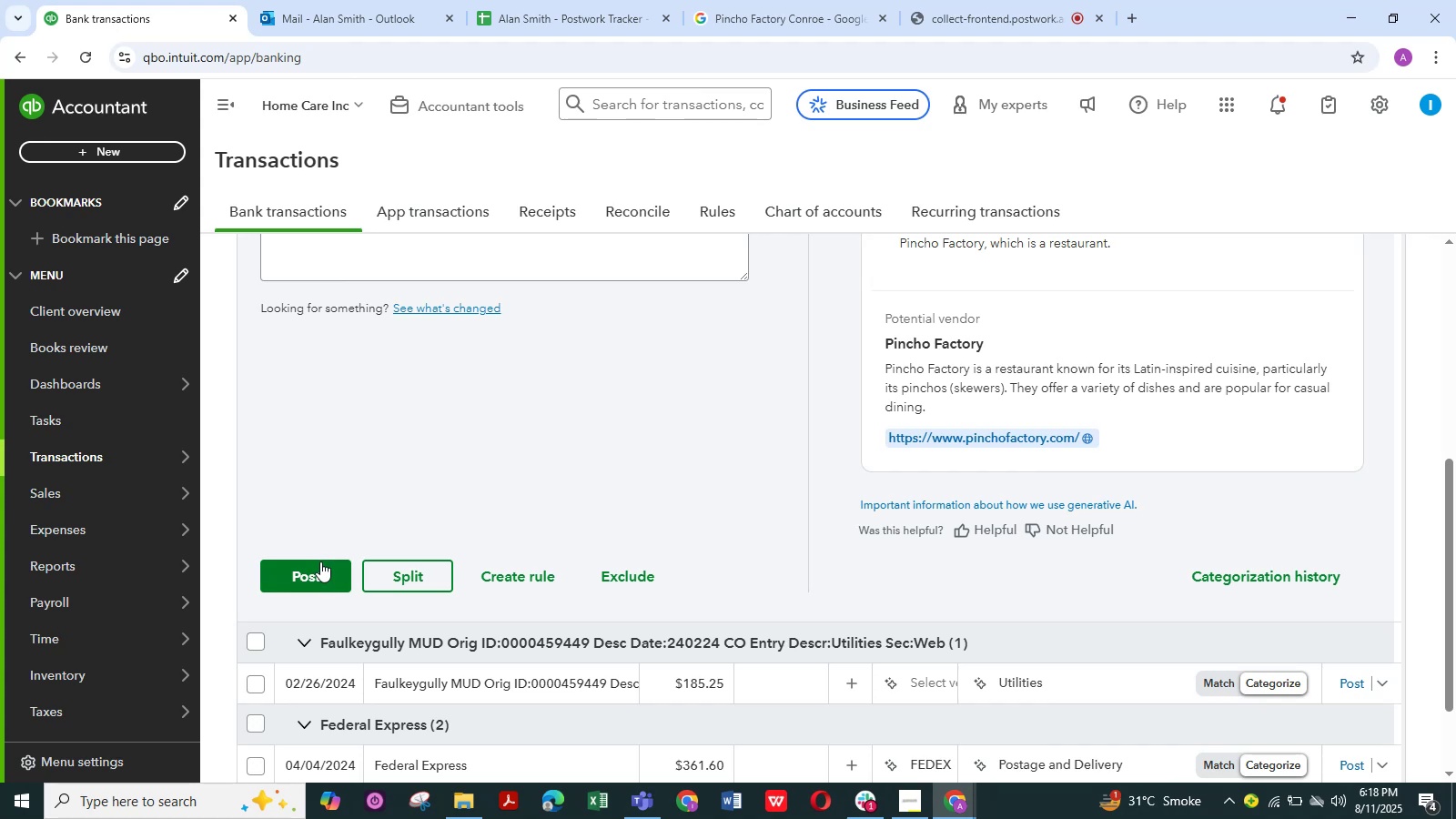 
left_click([321, 570])
 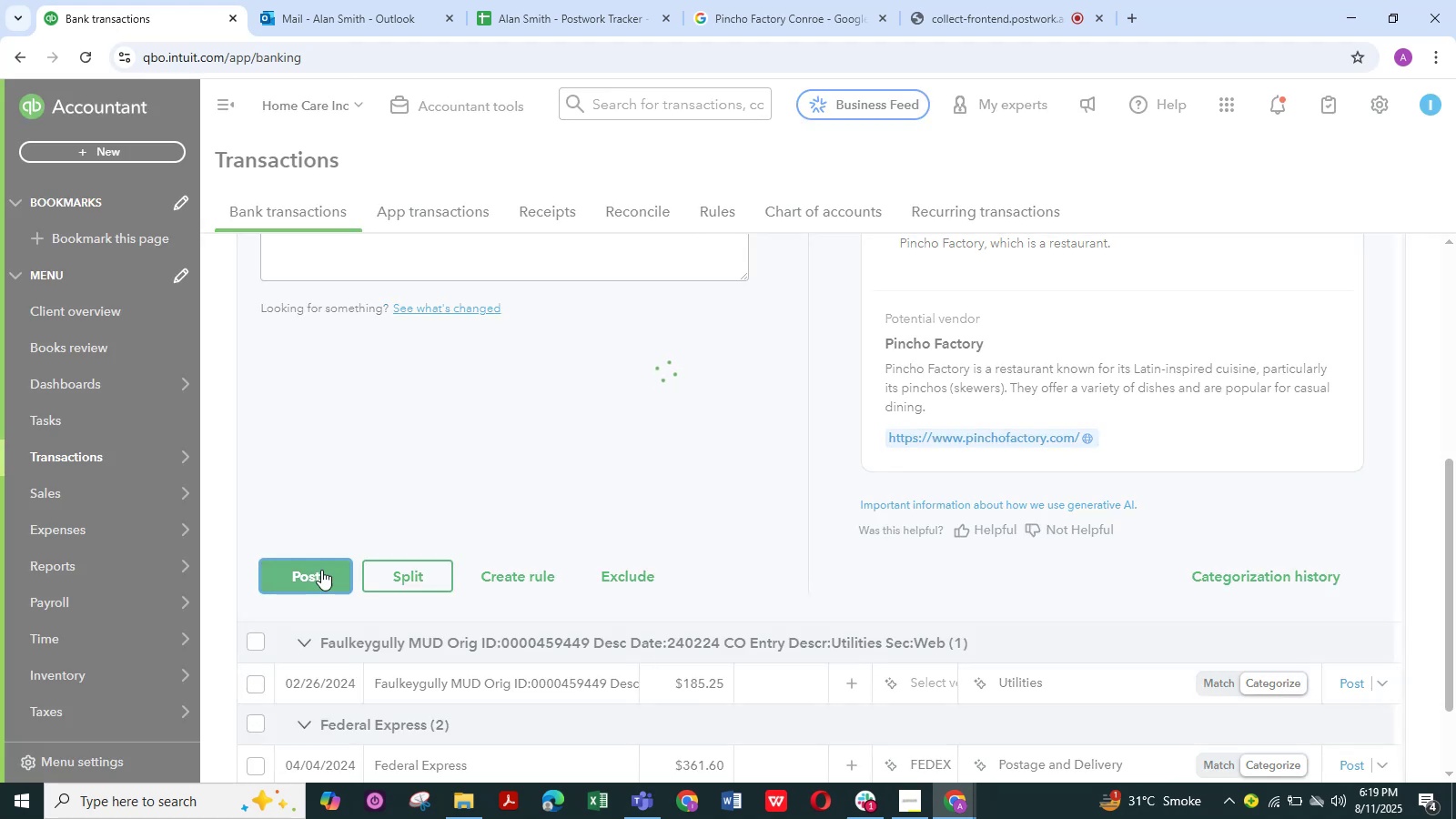 
wait(5.31)
 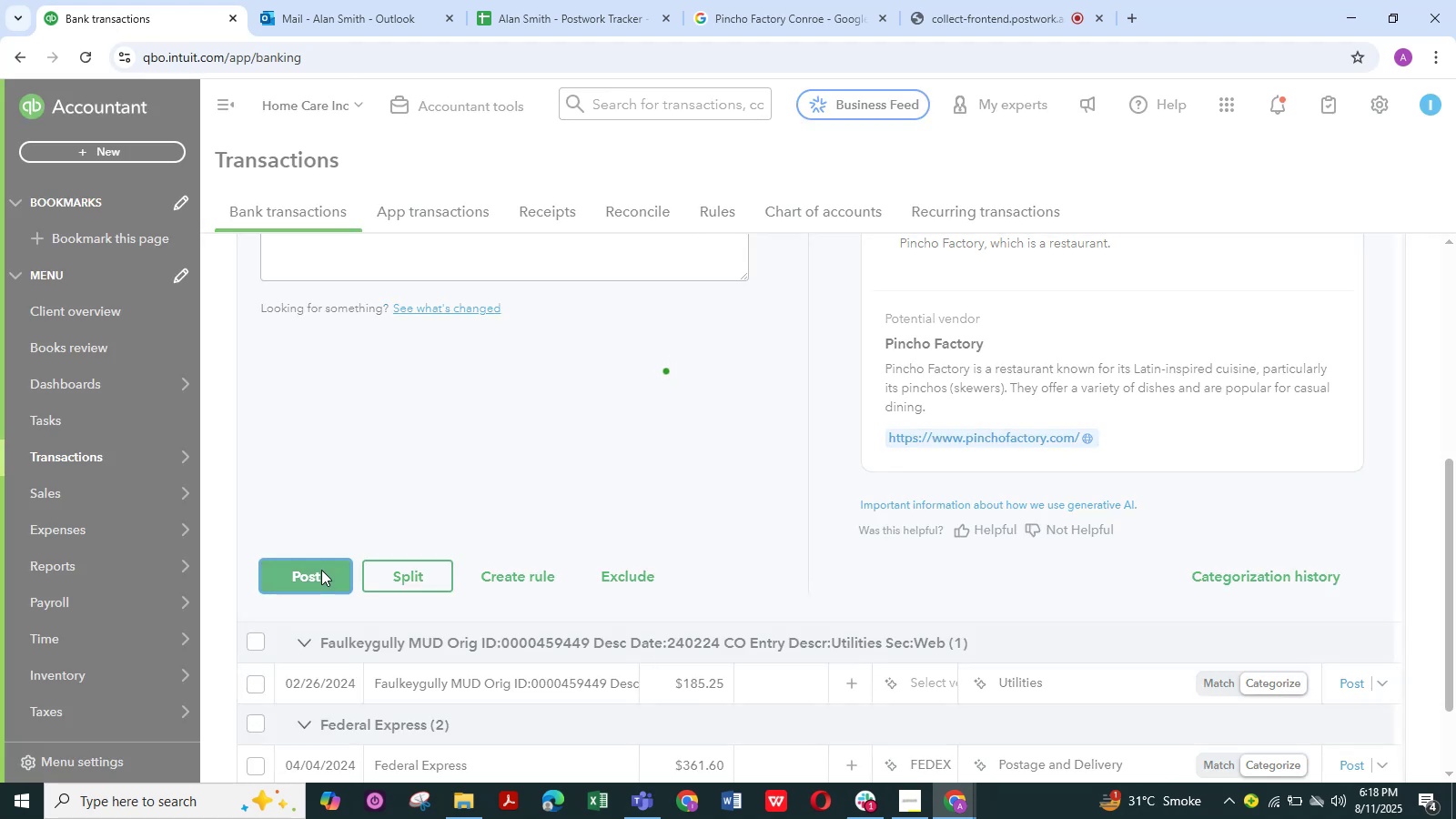 
scroll: coordinate [545, 379], scroll_direction: up, amount: 8.0
 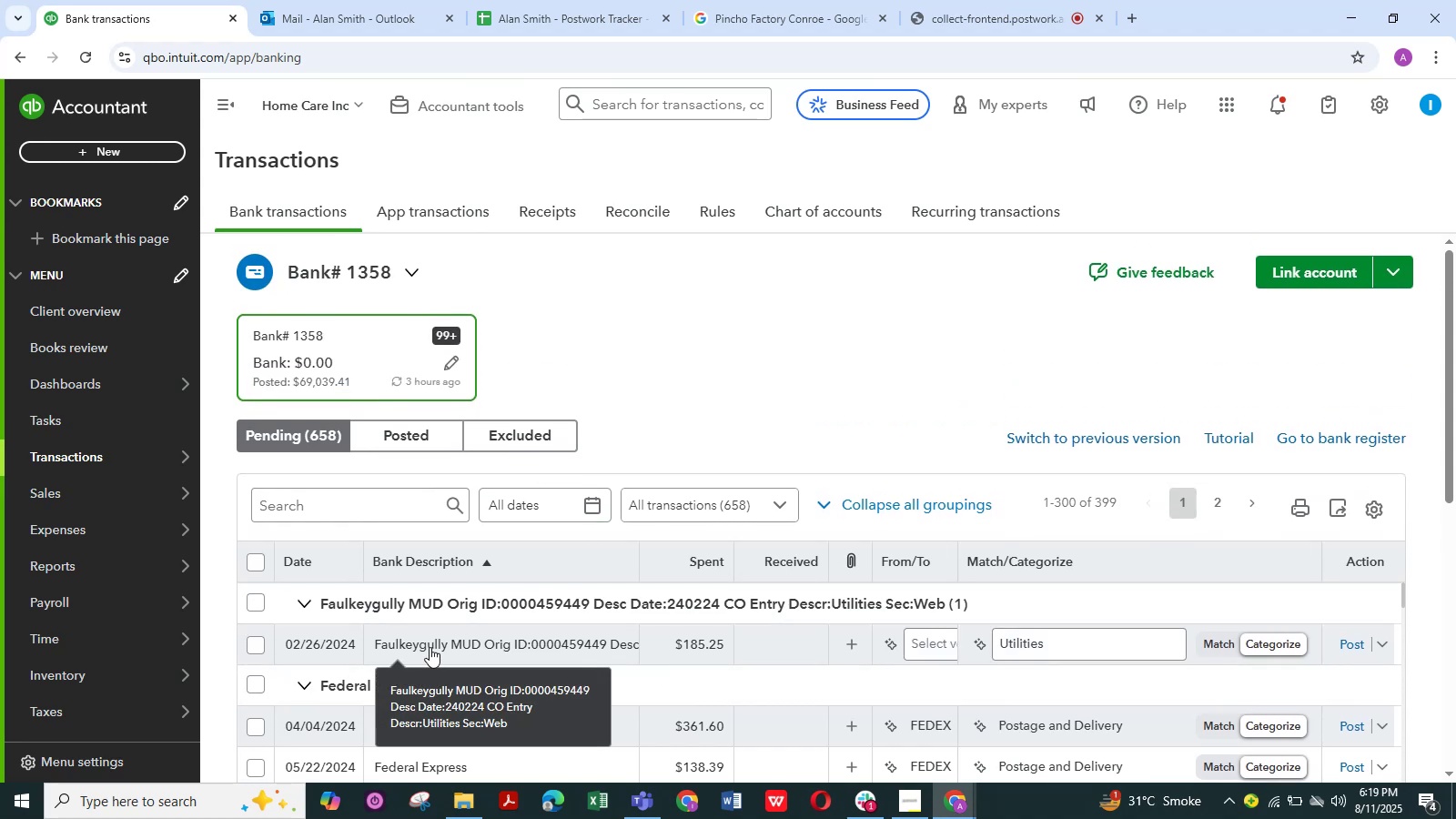 
wait(5.33)
 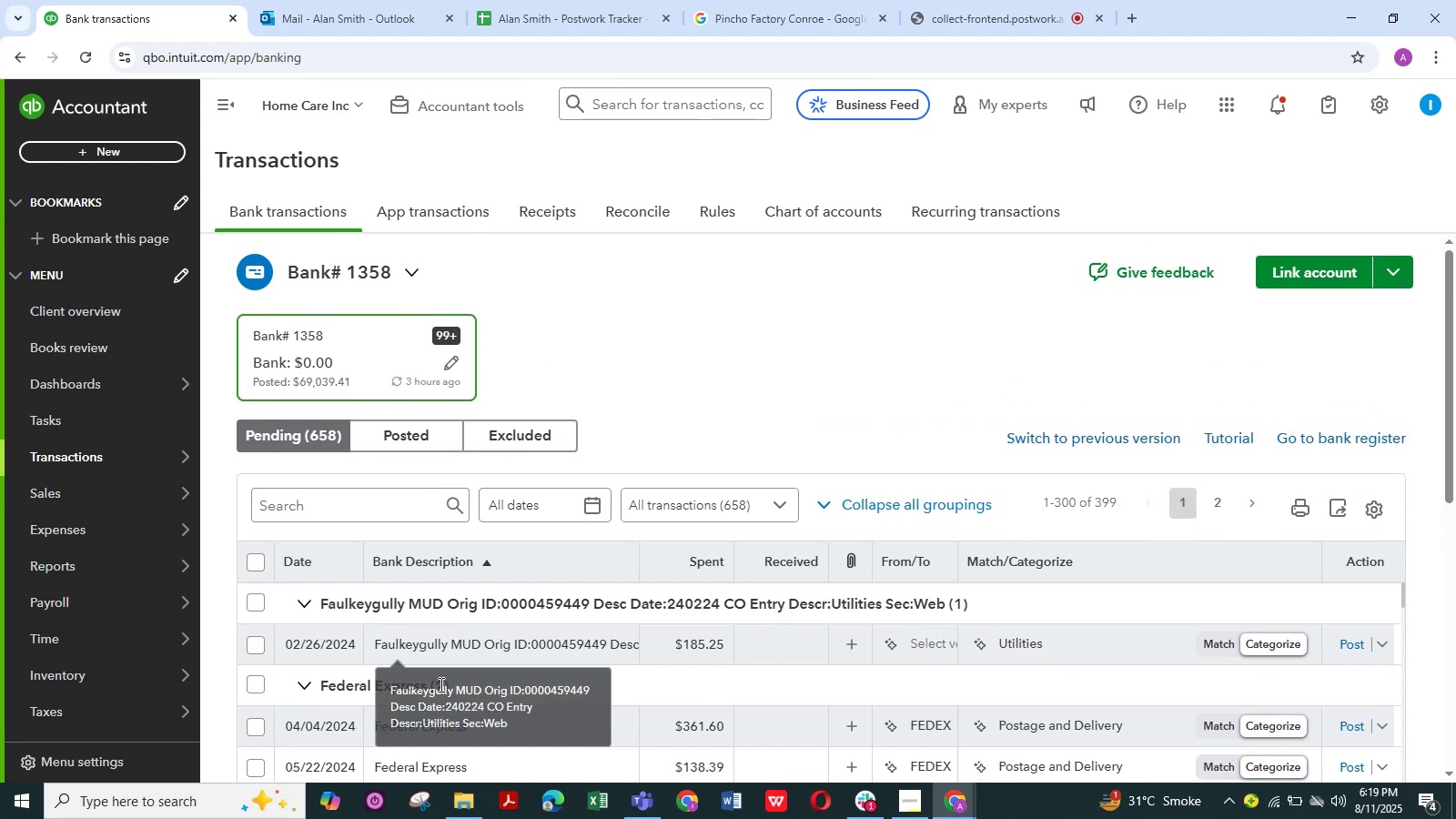 
left_click([430, 647])
 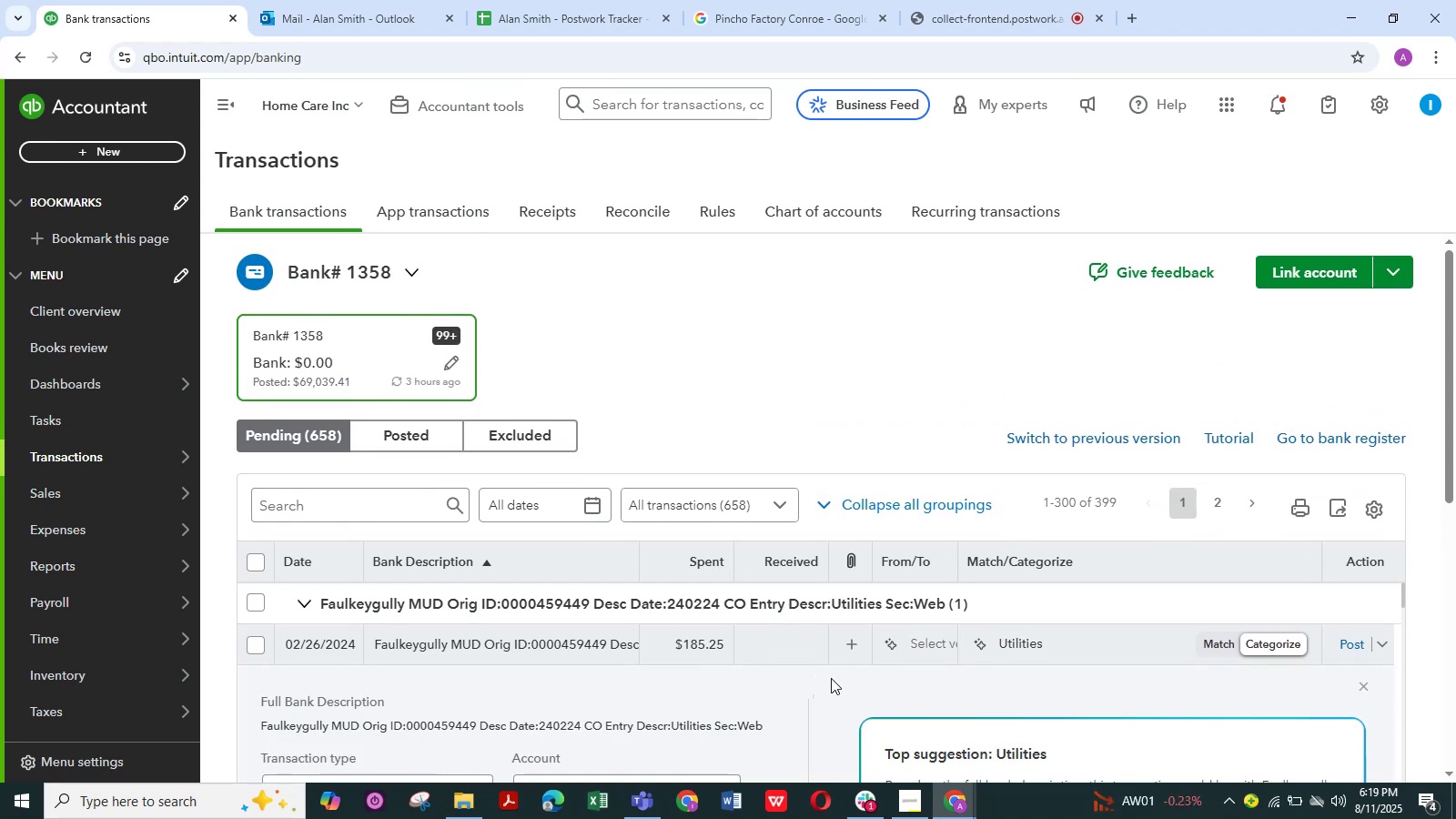 
scroll: coordinate [572, 709], scroll_direction: down, amount: 2.0
 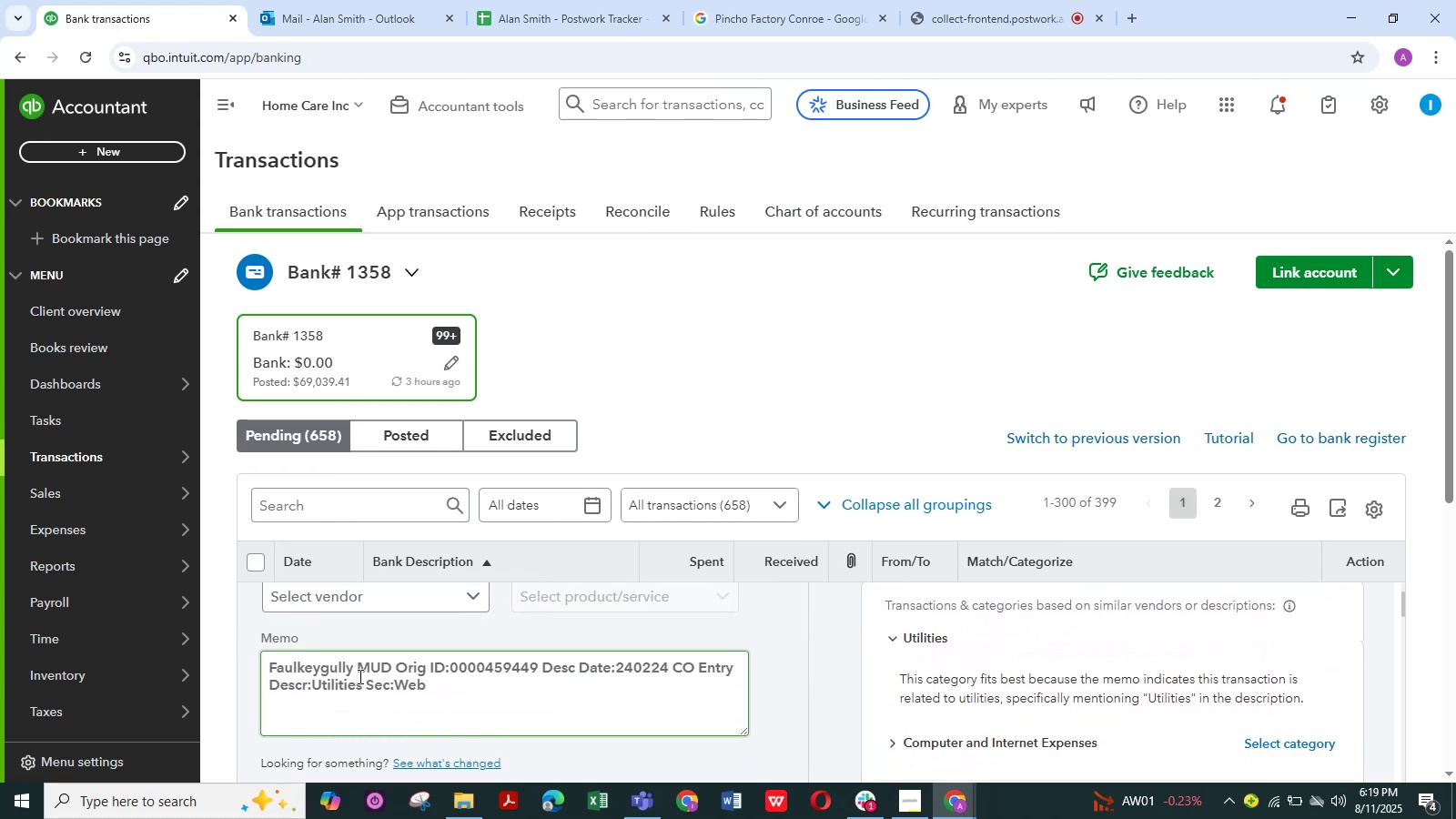 
left_click_drag(start_coordinate=[359, 670], to_coordinate=[261, 672])
 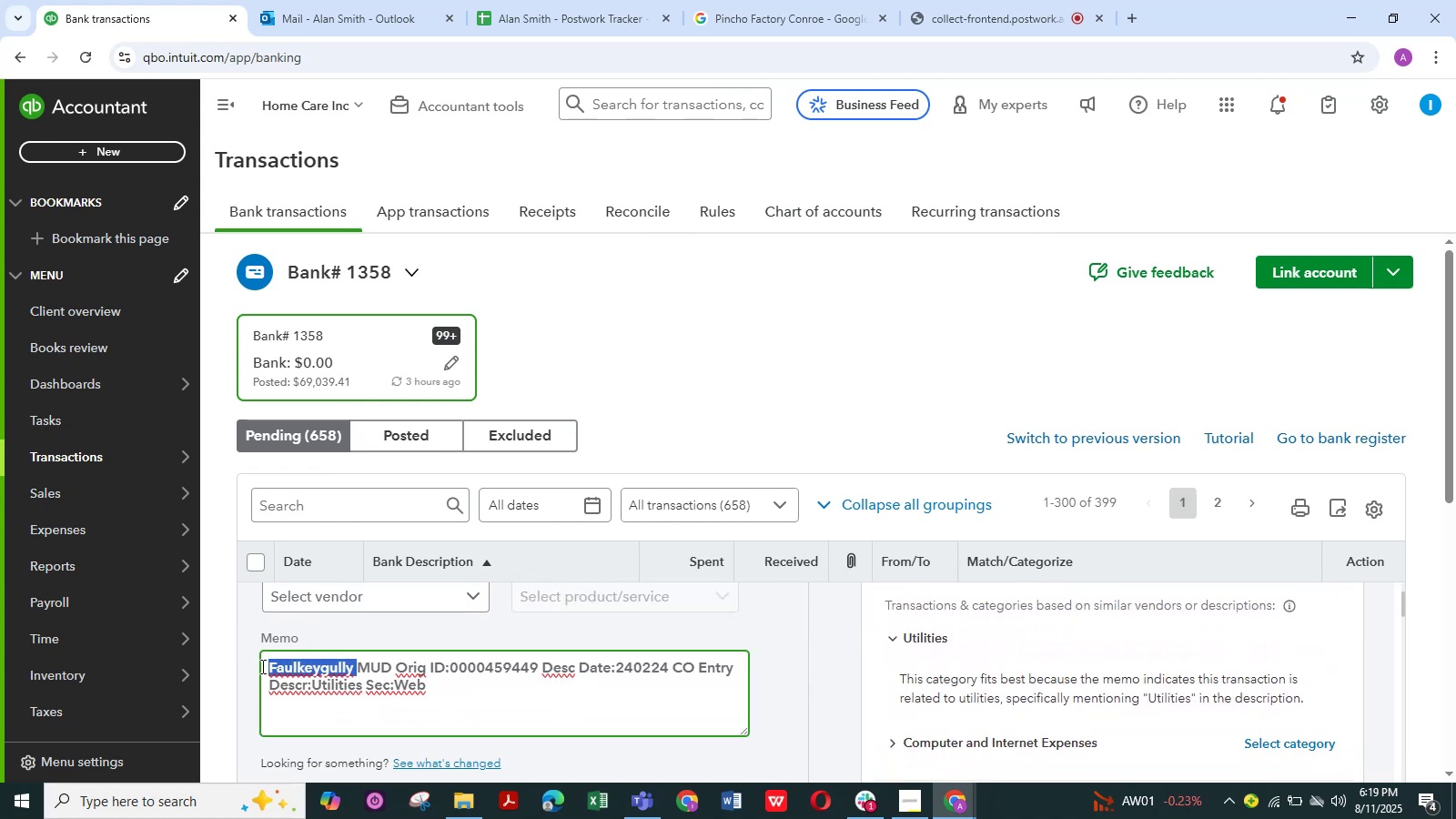 
key(Control+C)
 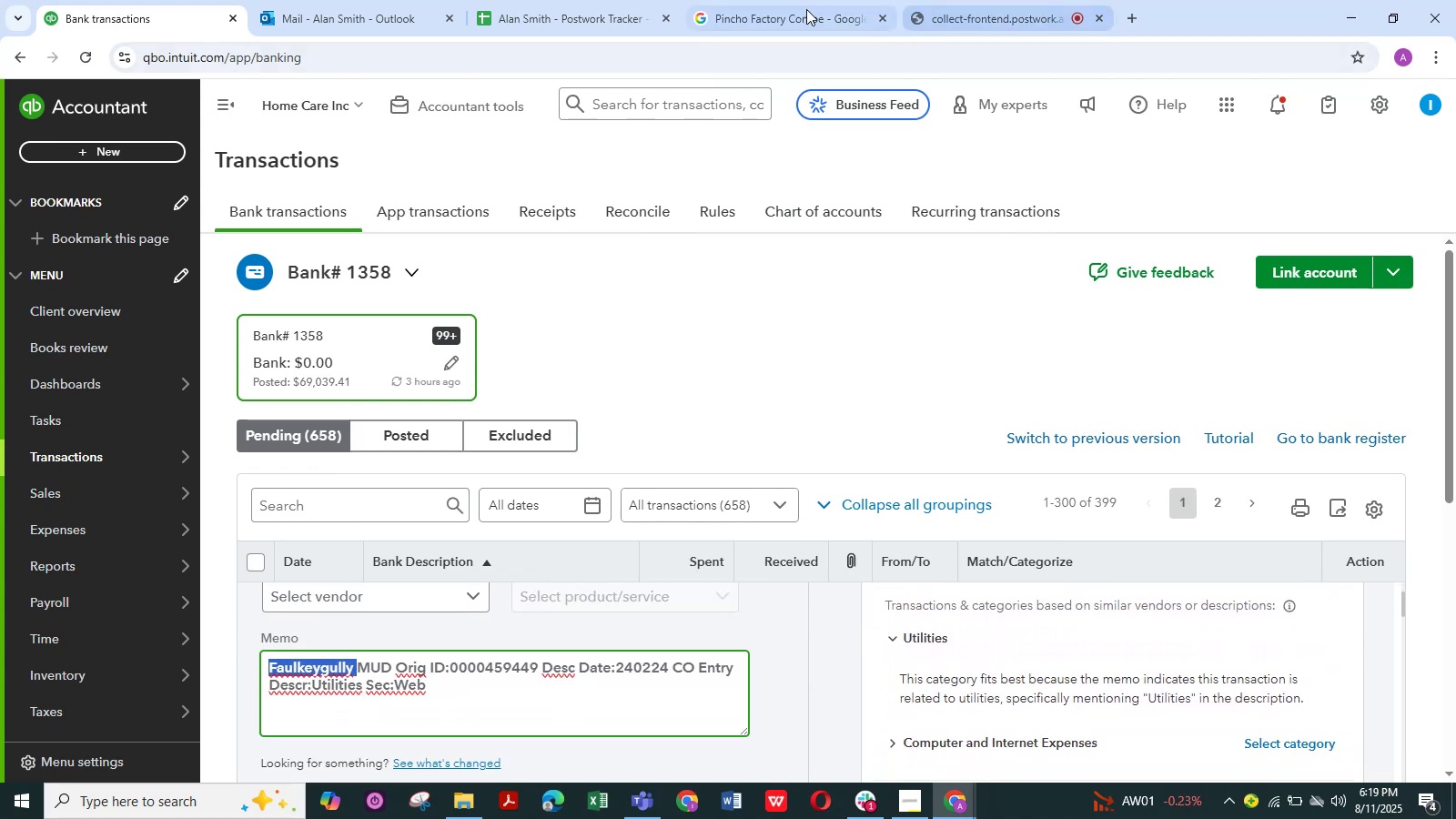 
left_click([765, 7])
 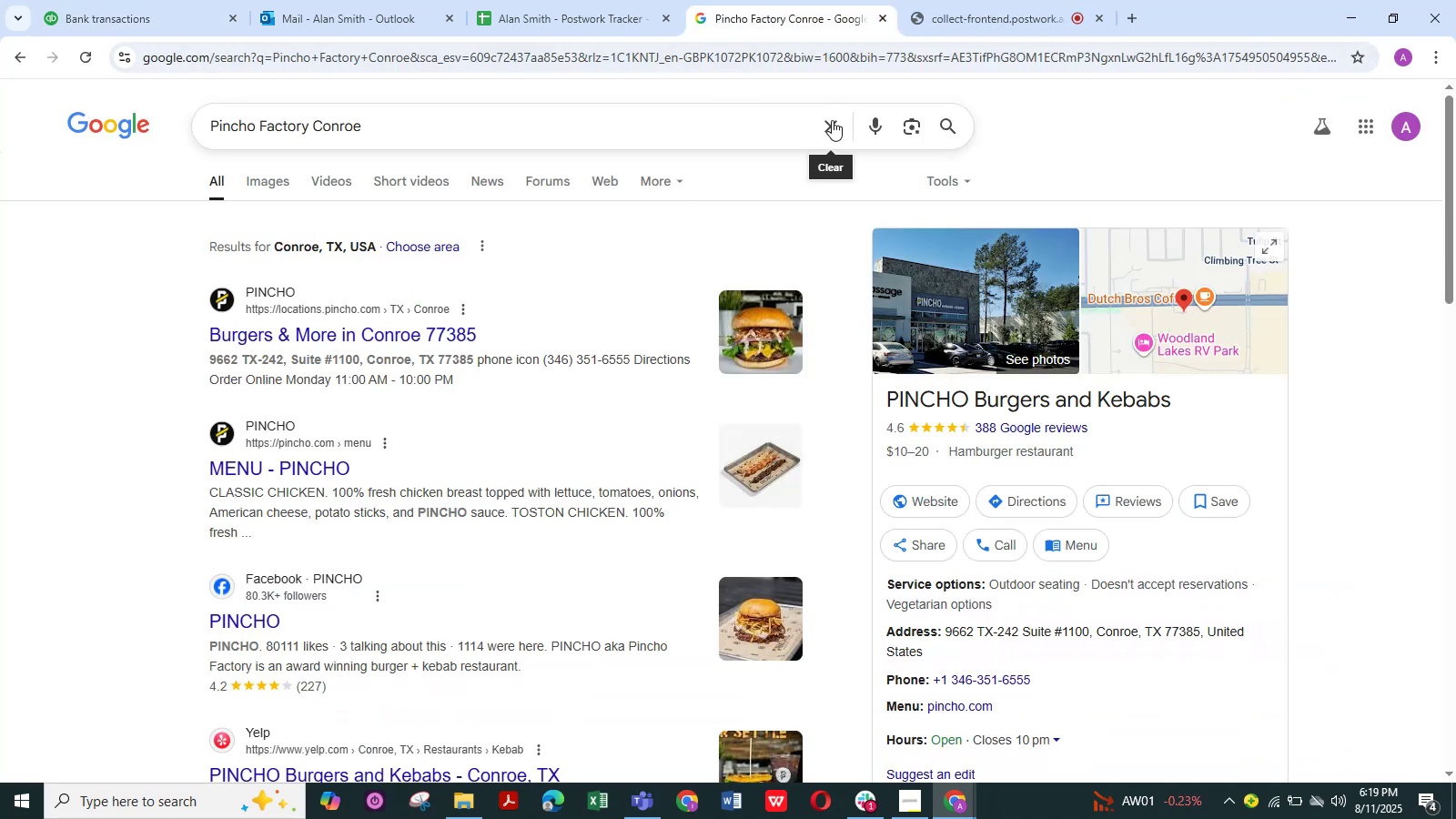 
left_click([831, 122])
 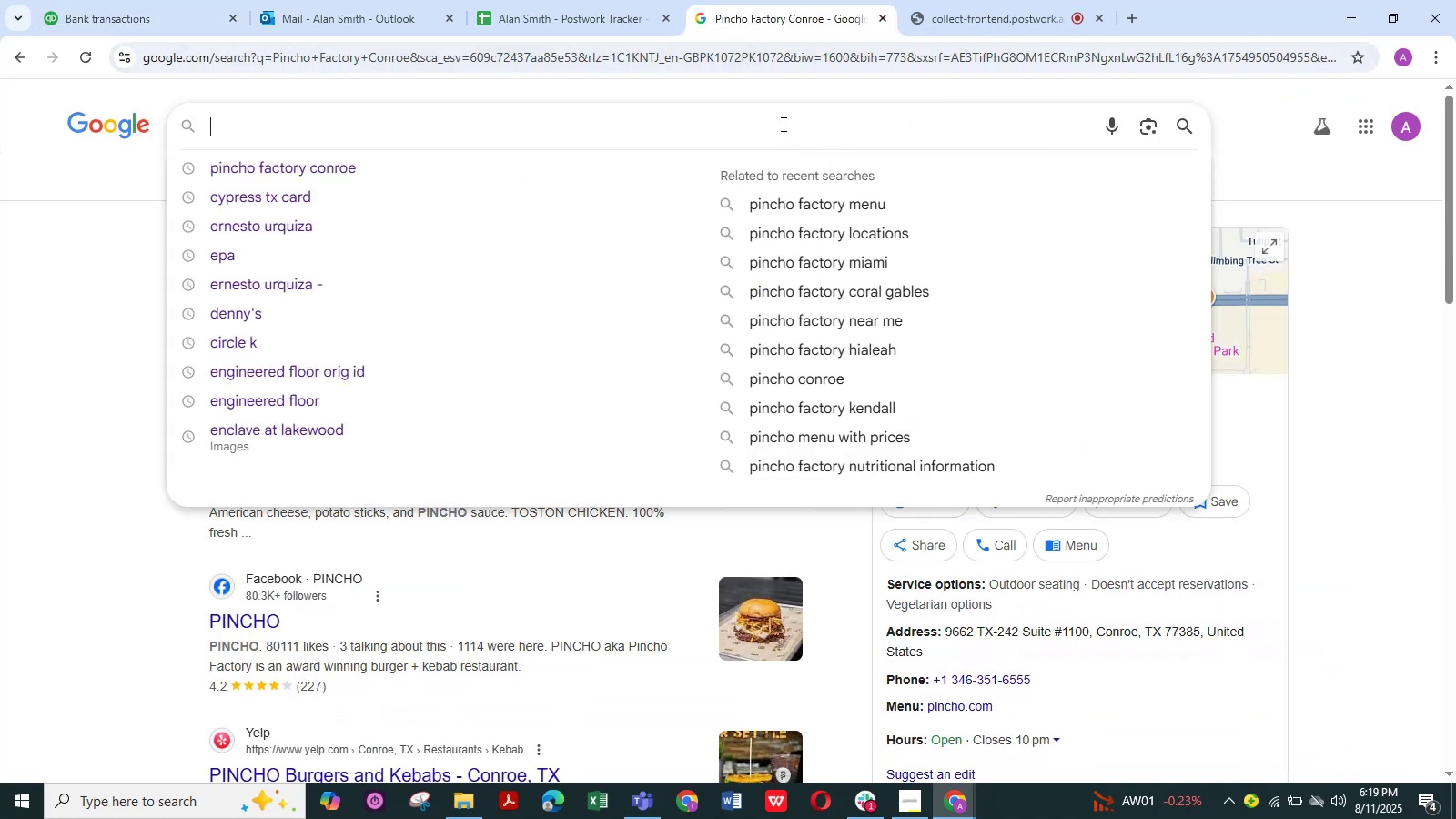 
left_click([782, 124])
 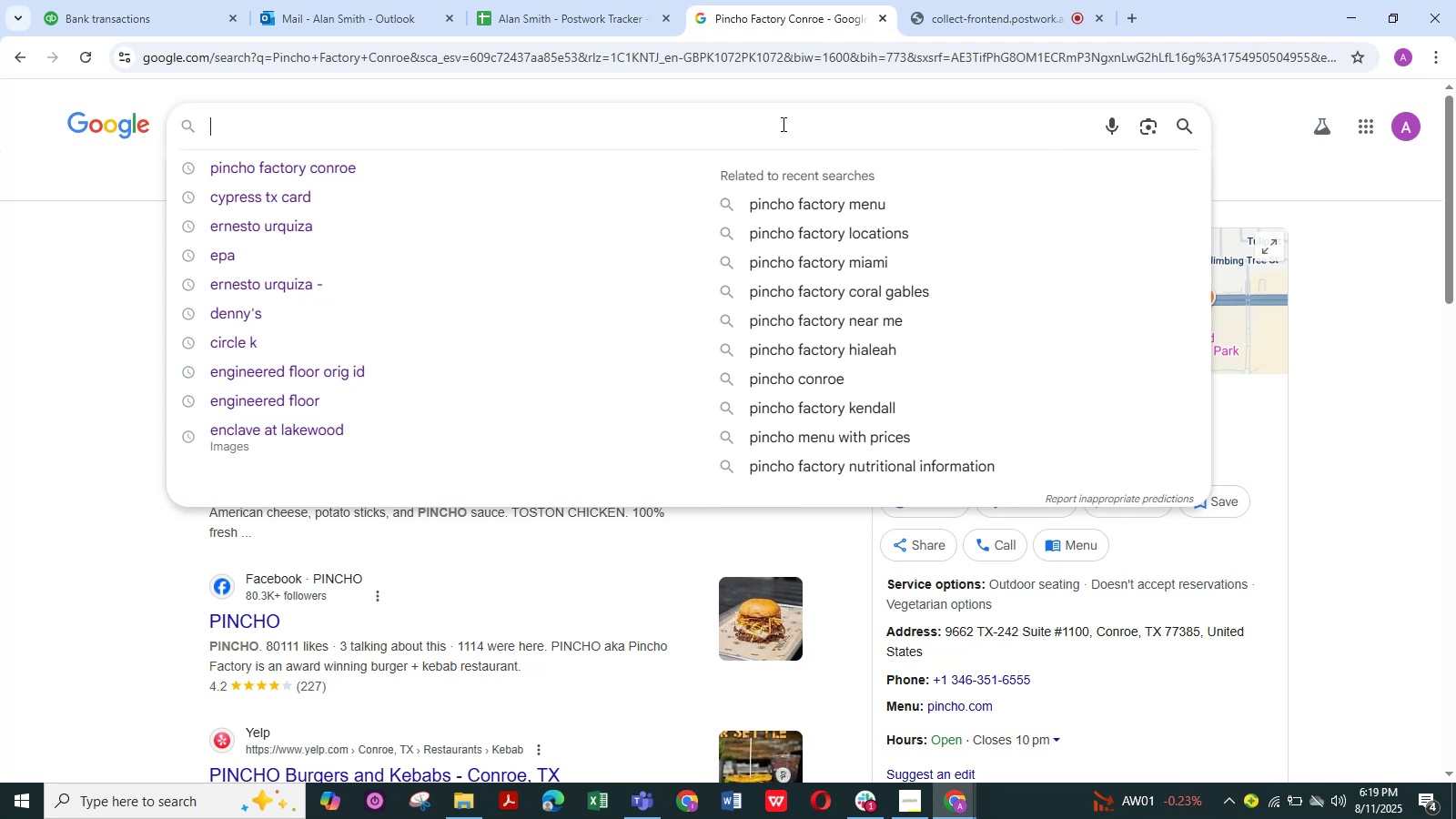 
wait(5.6)
 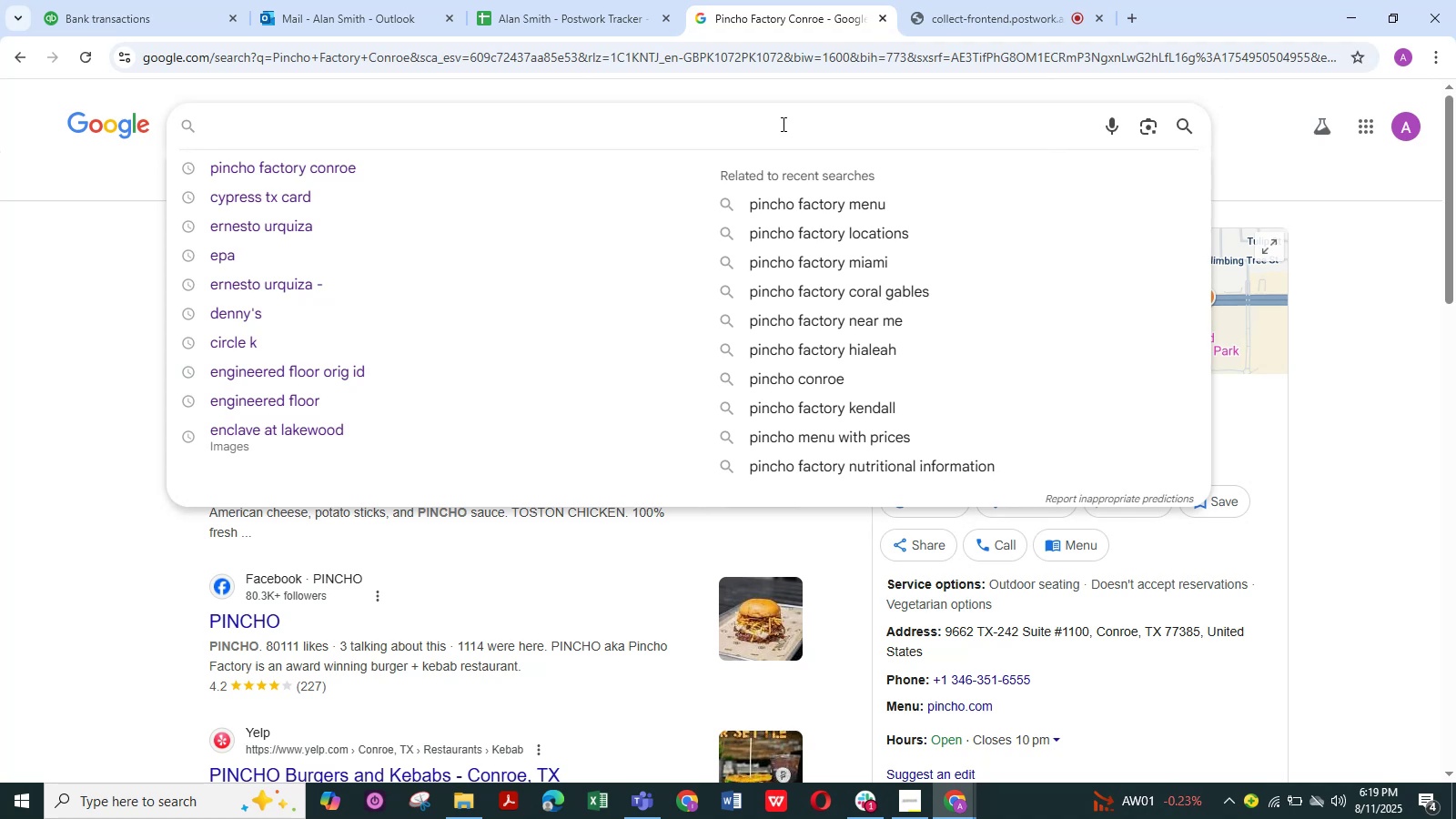 
key(Control+V)
 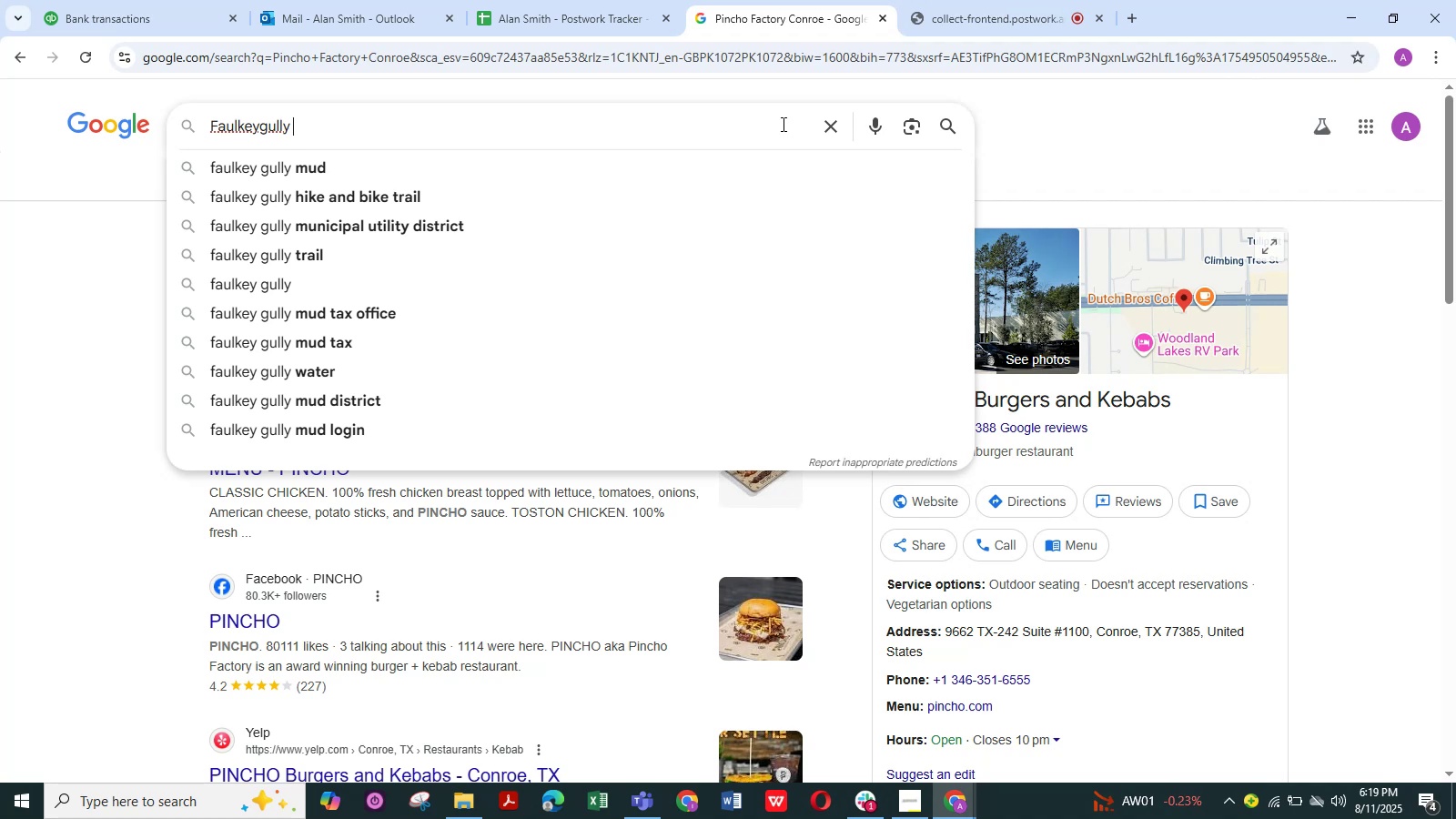 
wait(7.82)
 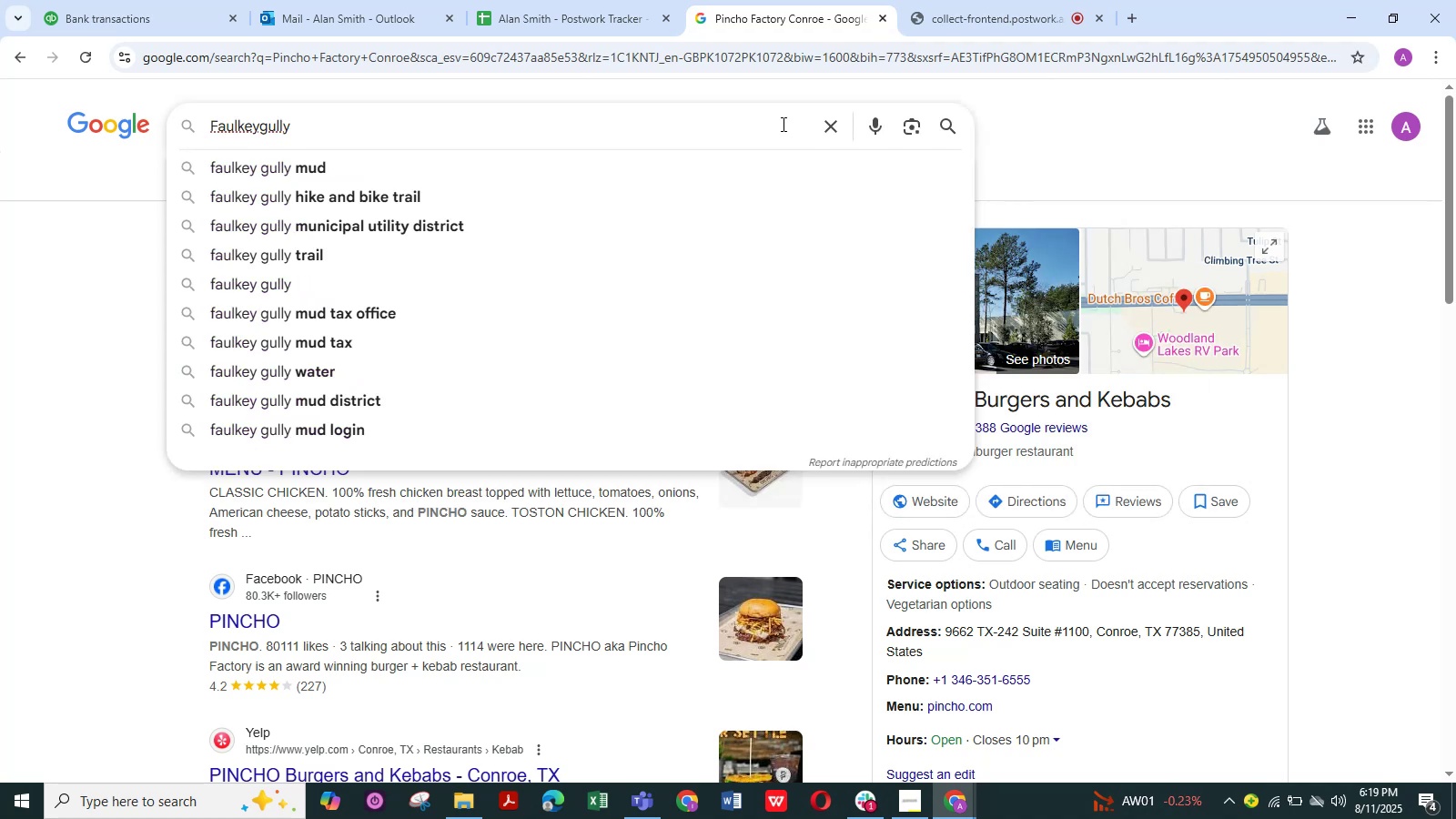 
left_click([945, 119])
 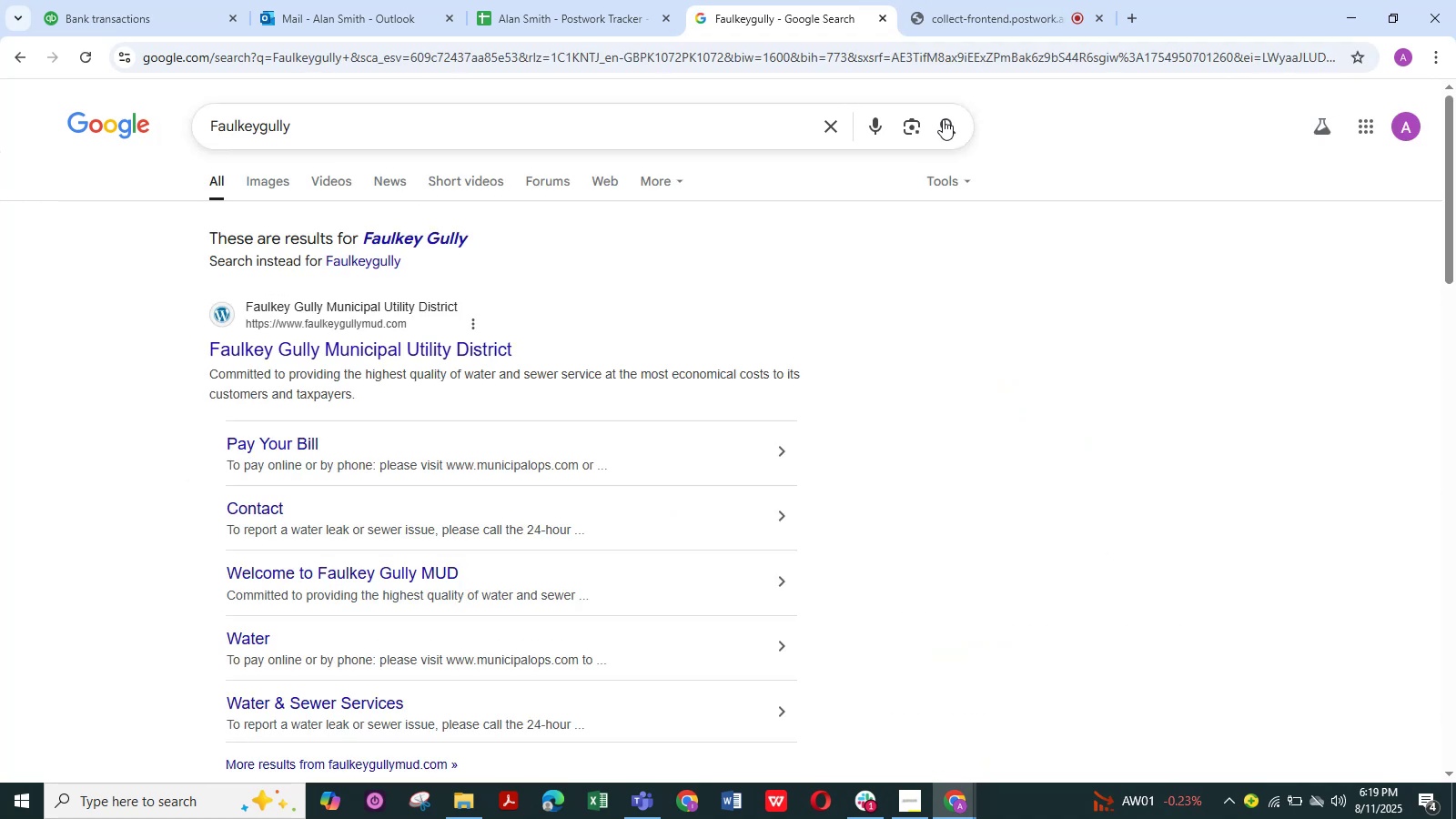 
wait(9.38)
 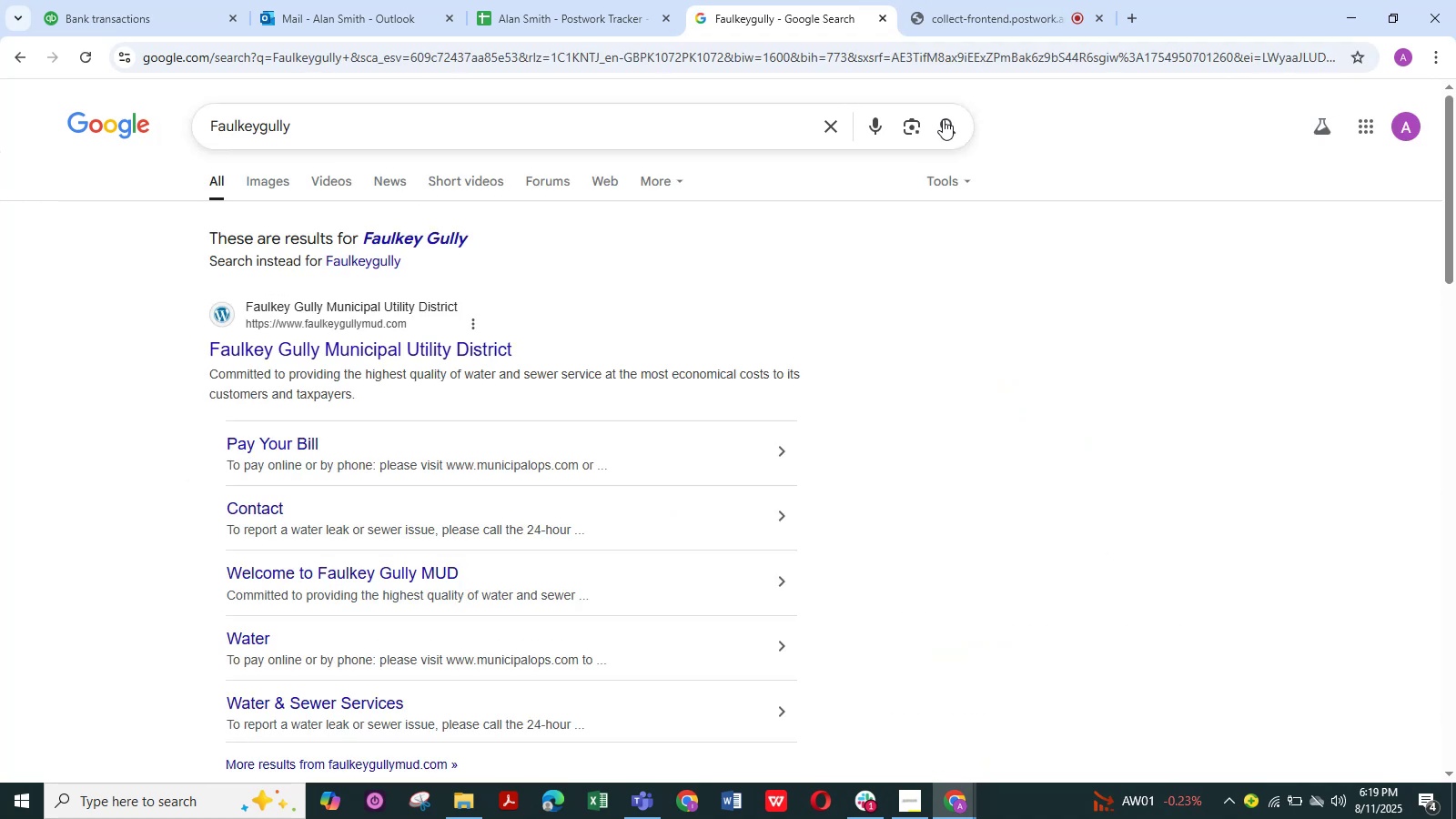 
left_click([949, 125])
 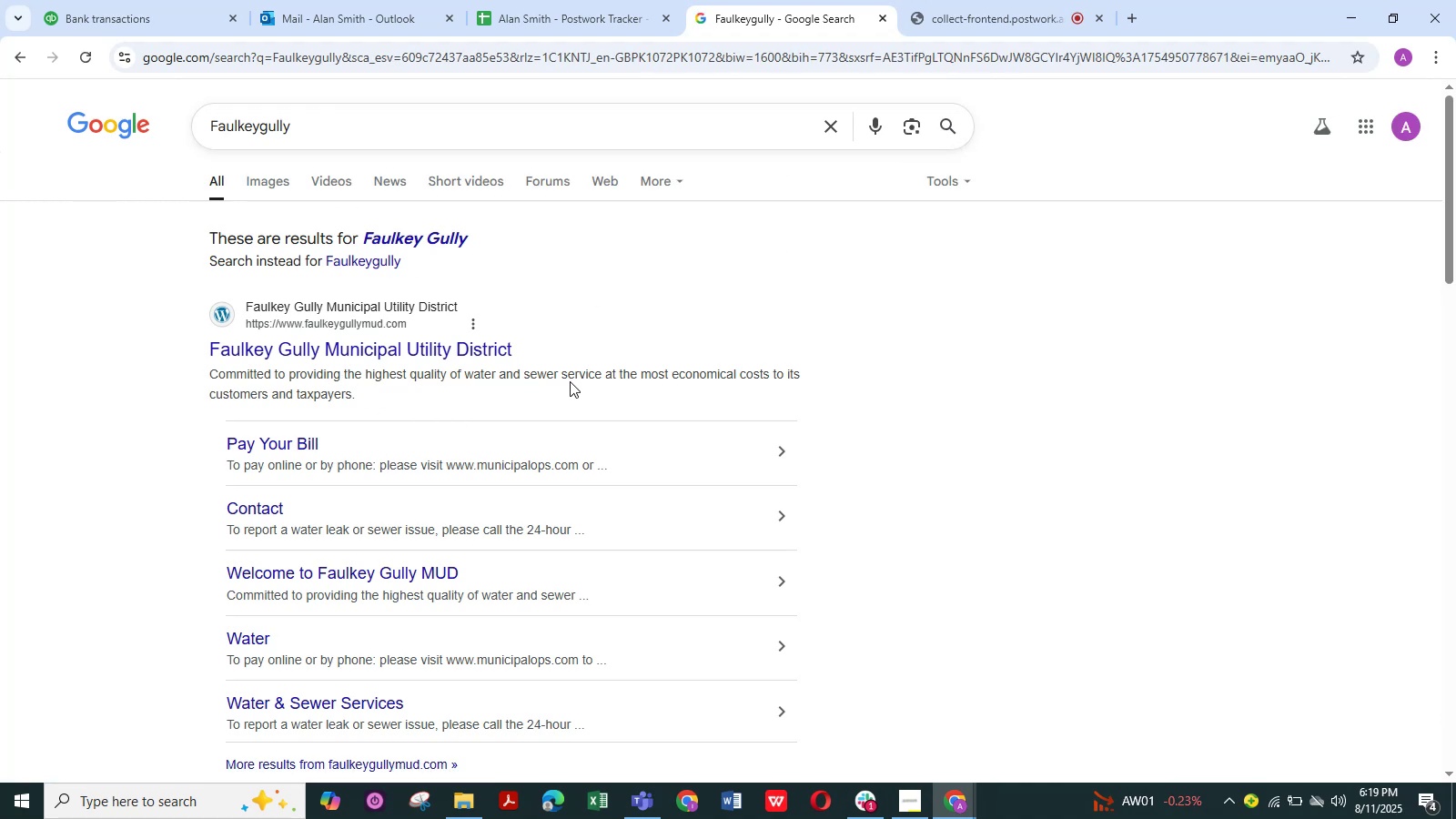 
wait(9.04)
 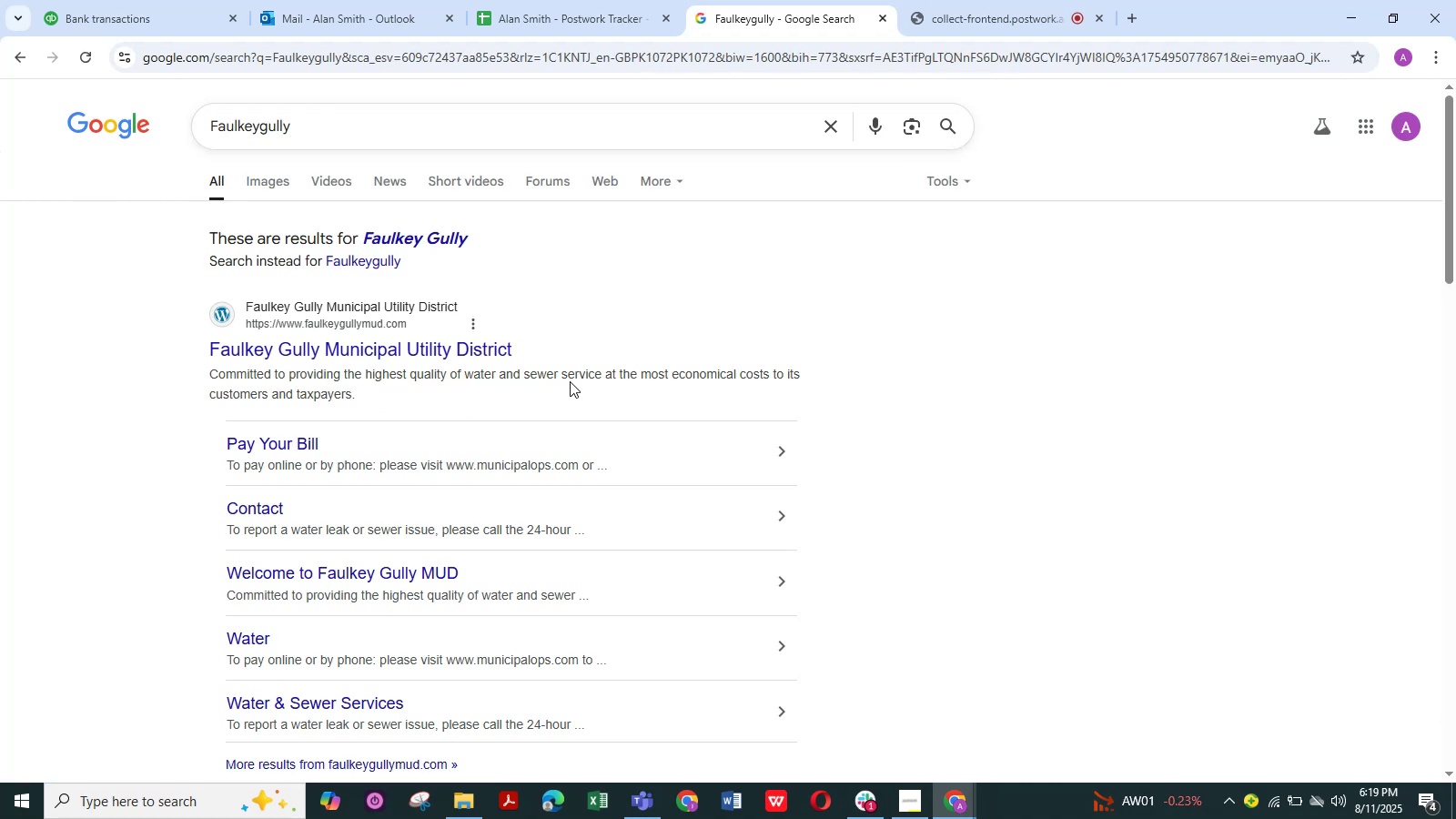 
scroll: coordinate [528, 489], scroll_direction: down, amount: 2.0
 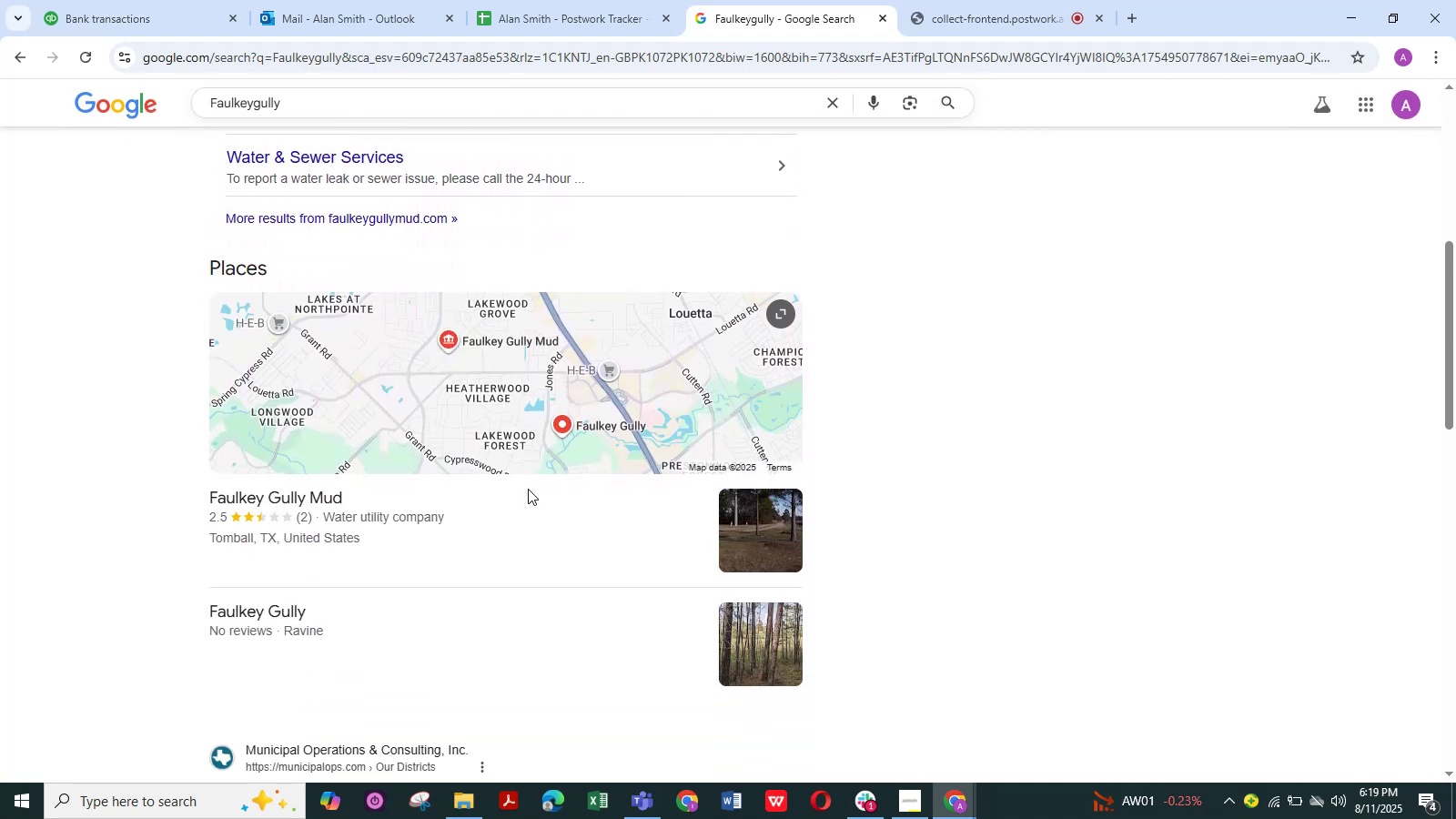 
scroll: coordinate [528, 489], scroll_direction: up, amount: 9.0
 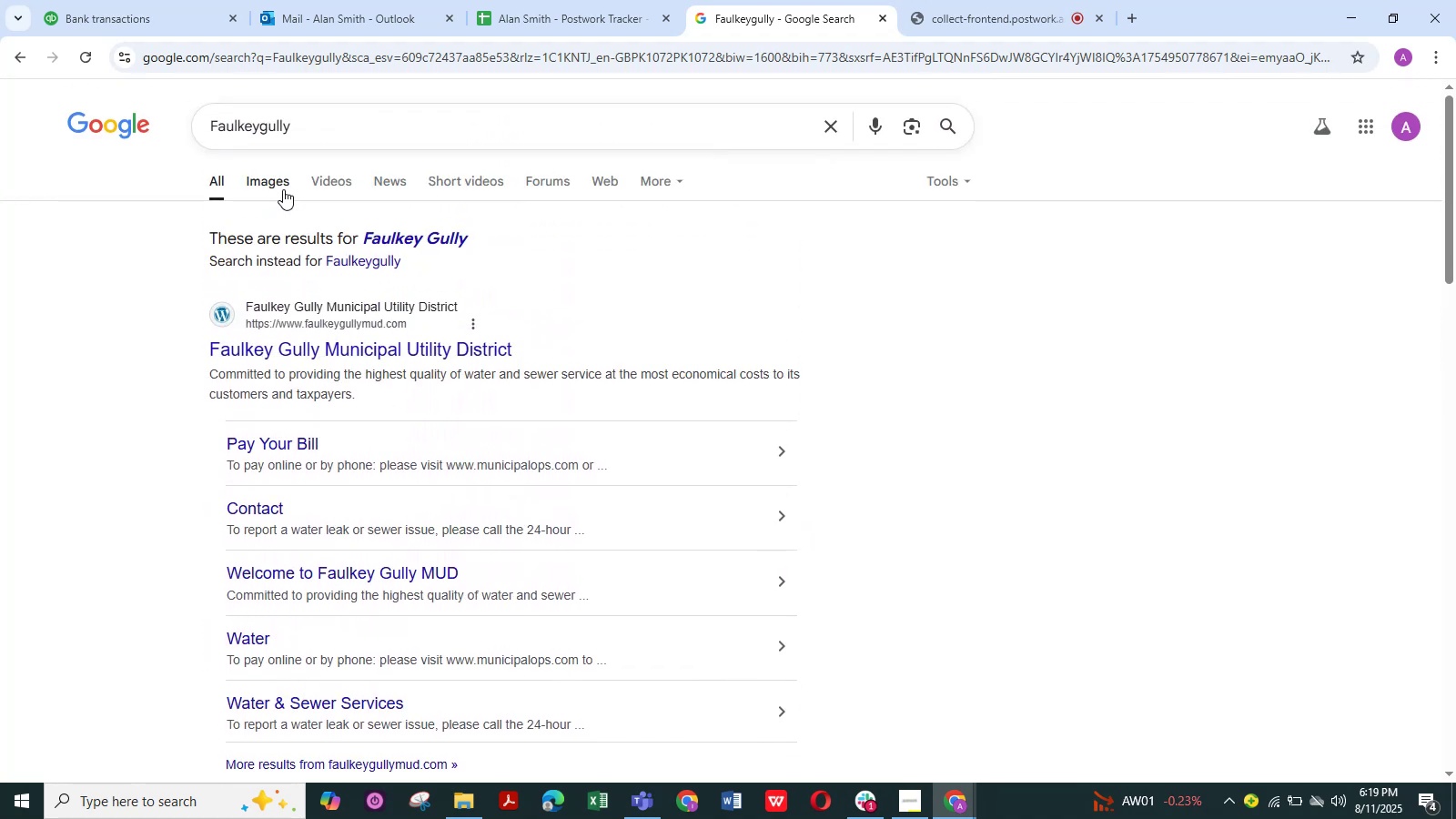 
left_click([280, 186])
 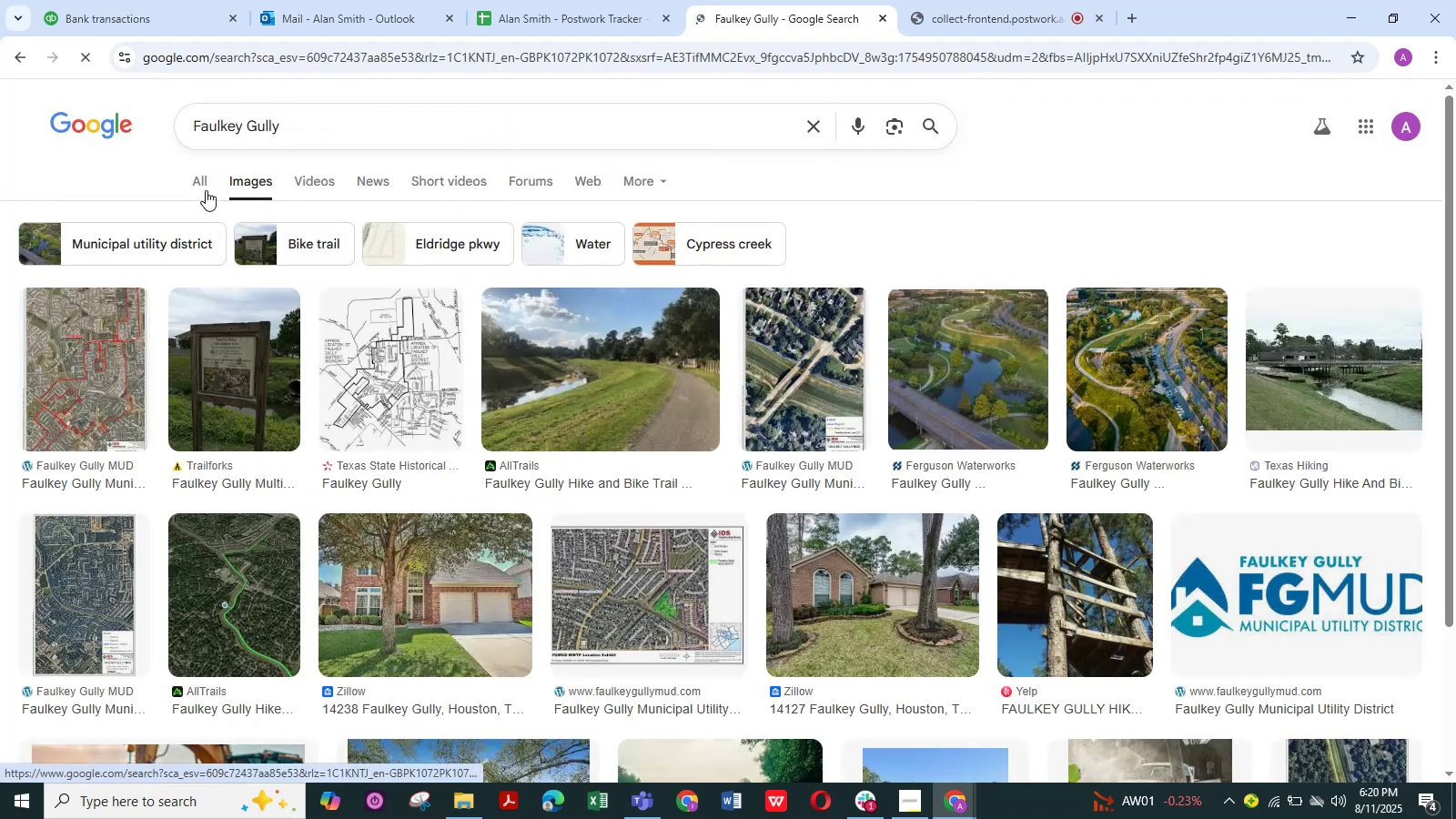 
left_click([206, 190])
 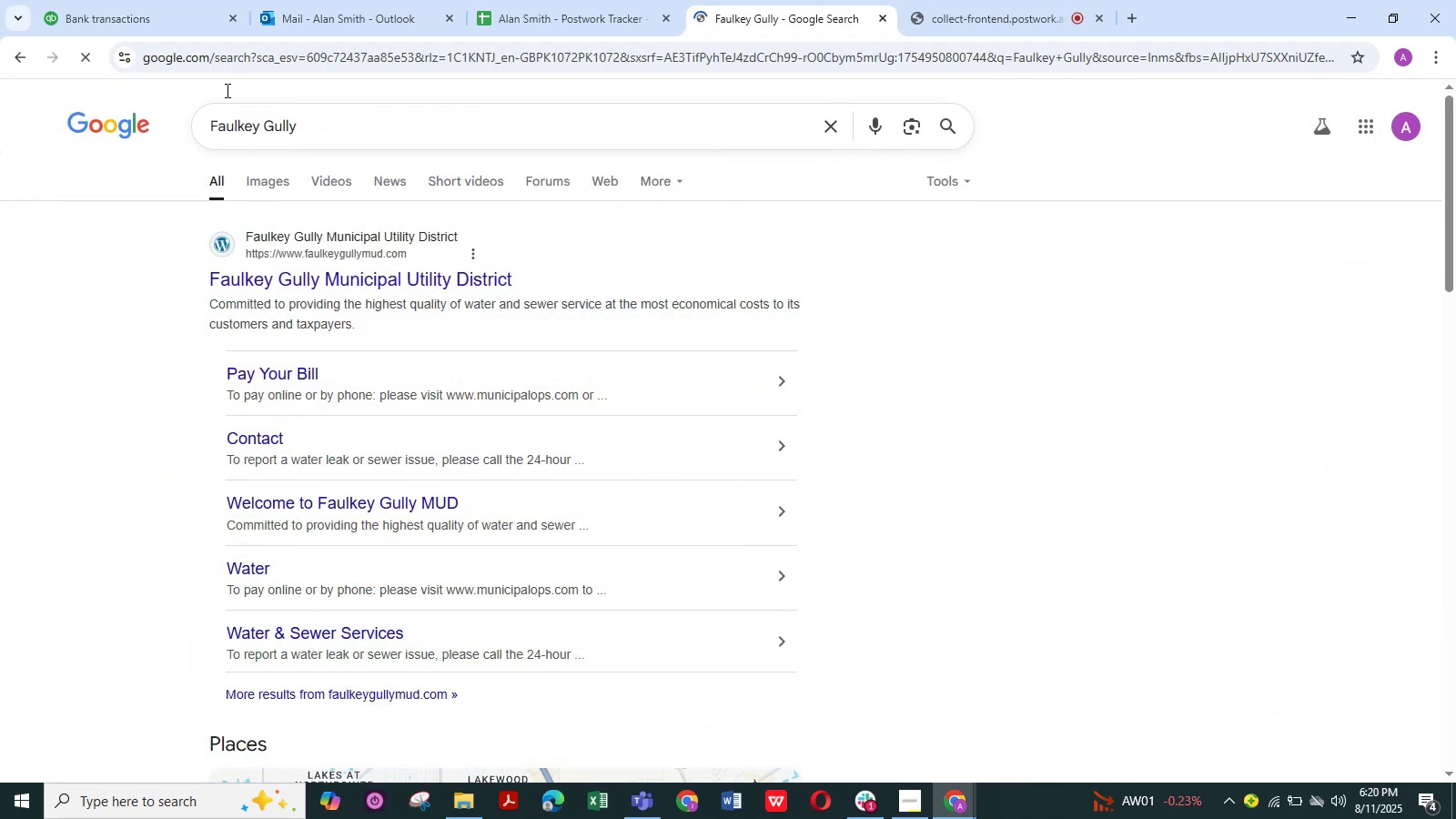 
left_click([177, 19])
 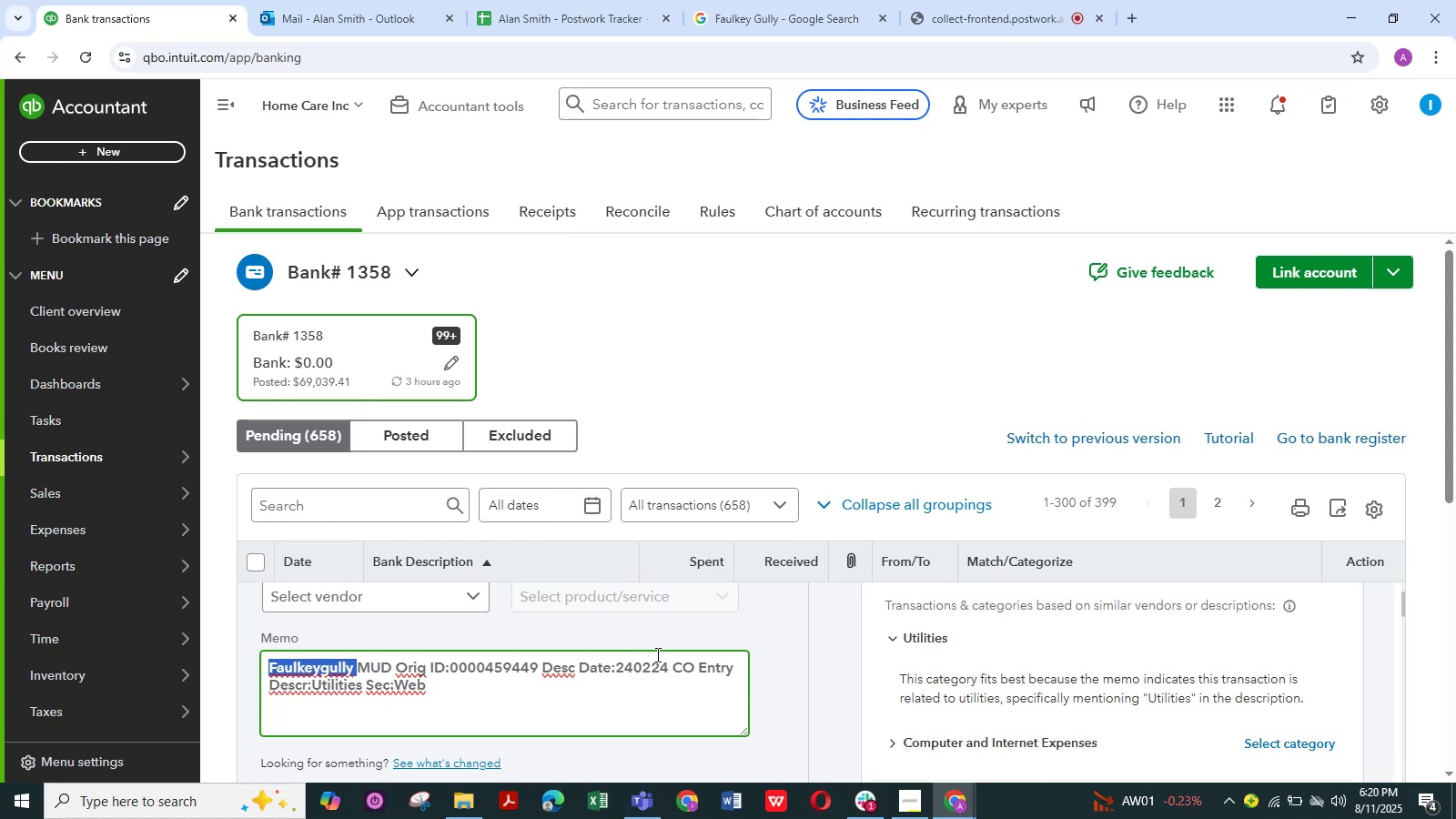 
scroll: coordinate [656, 654], scroll_direction: up, amount: 2.0
 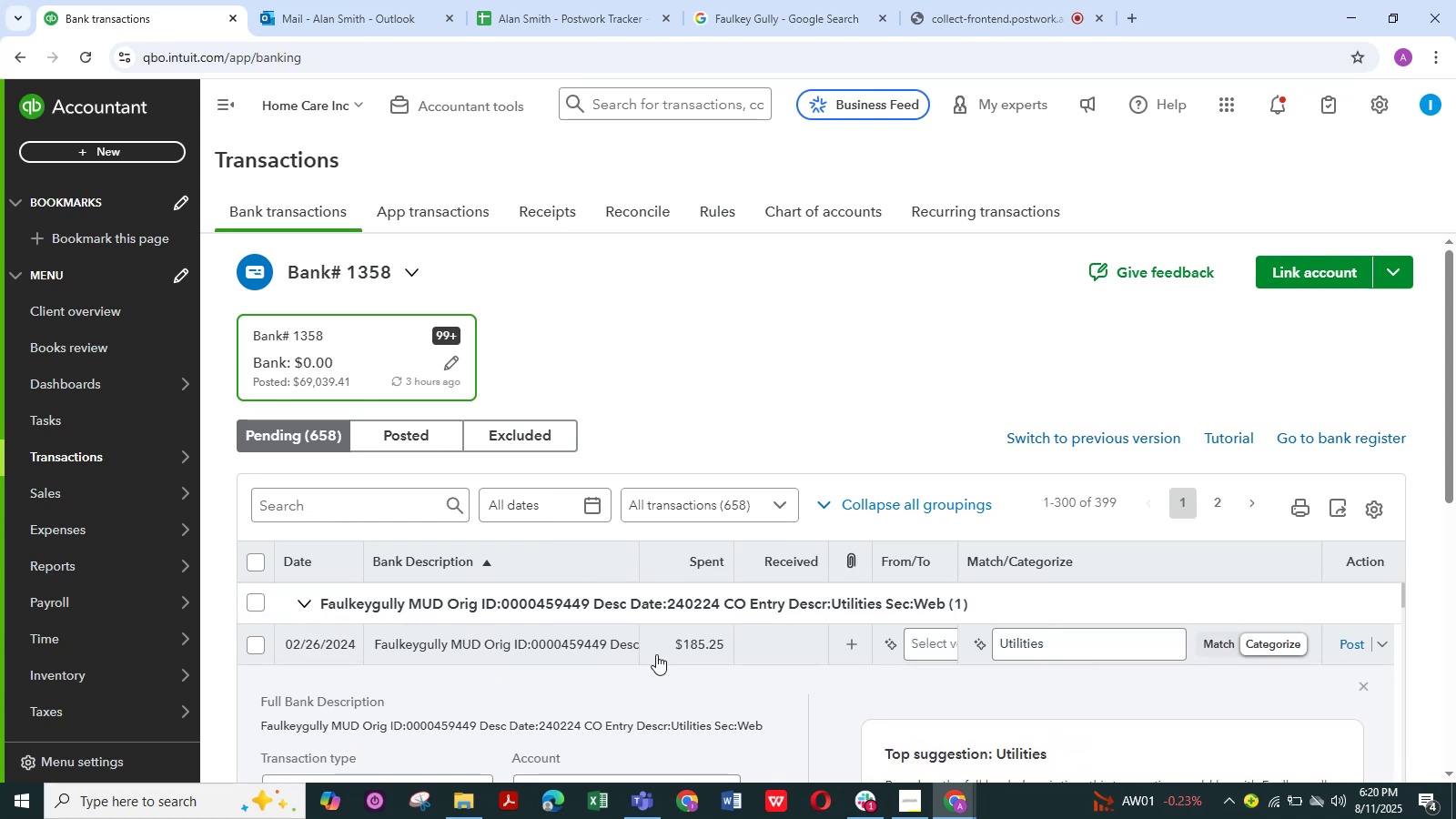 
scroll: coordinate [656, 654], scroll_direction: down, amount: 1.0
 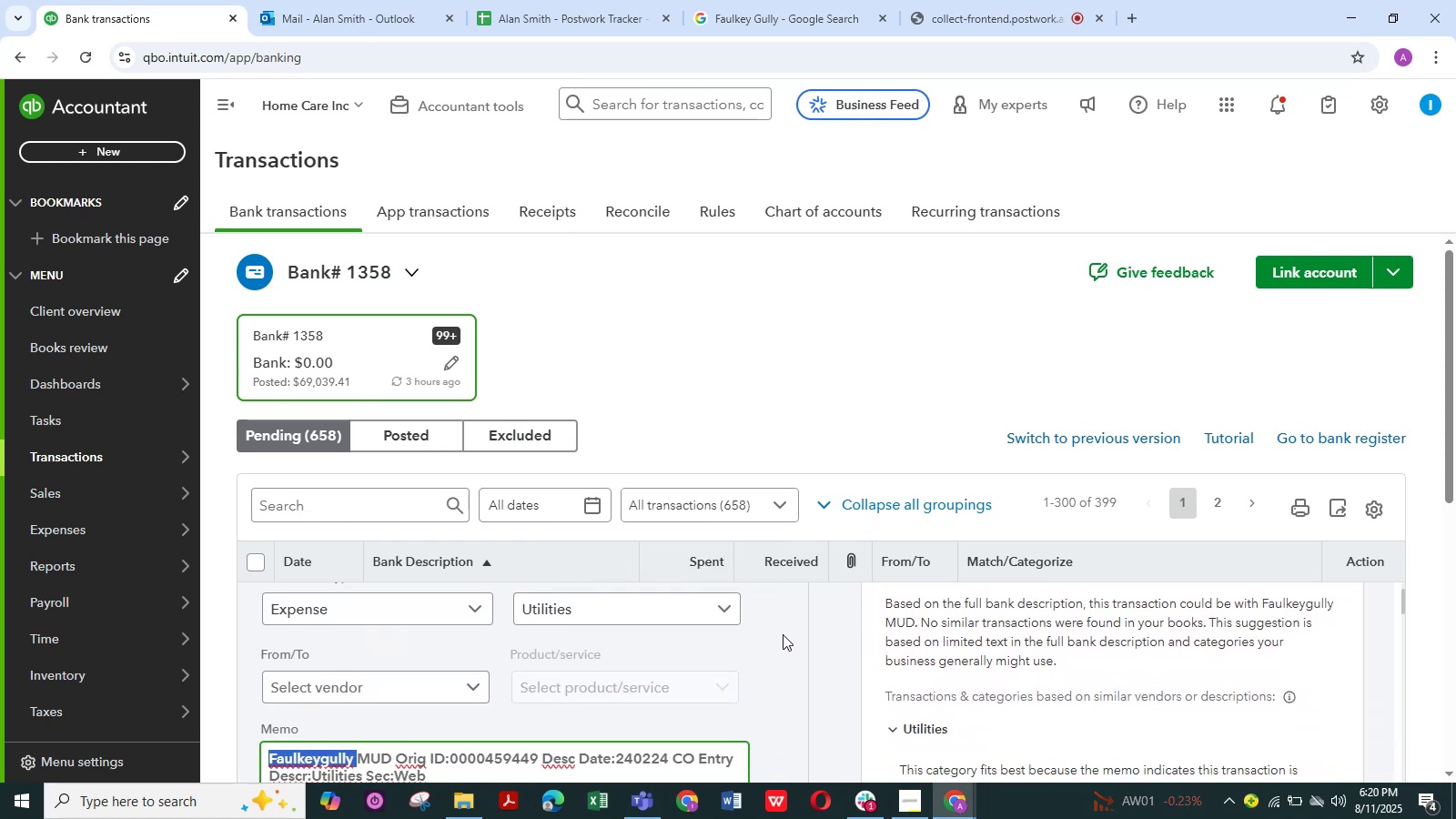 
left_click([726, 612])
 